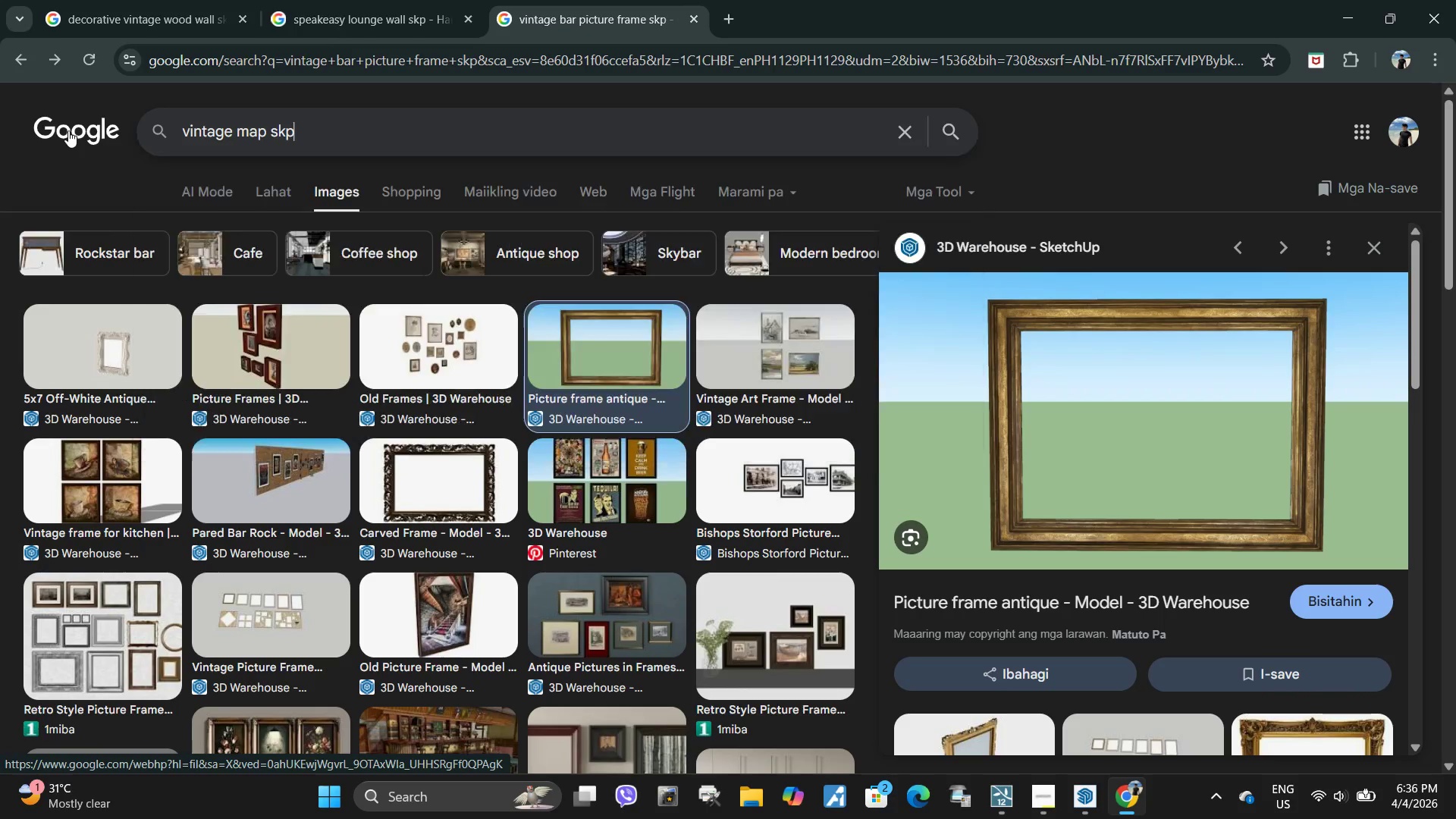 
key(Enter)
 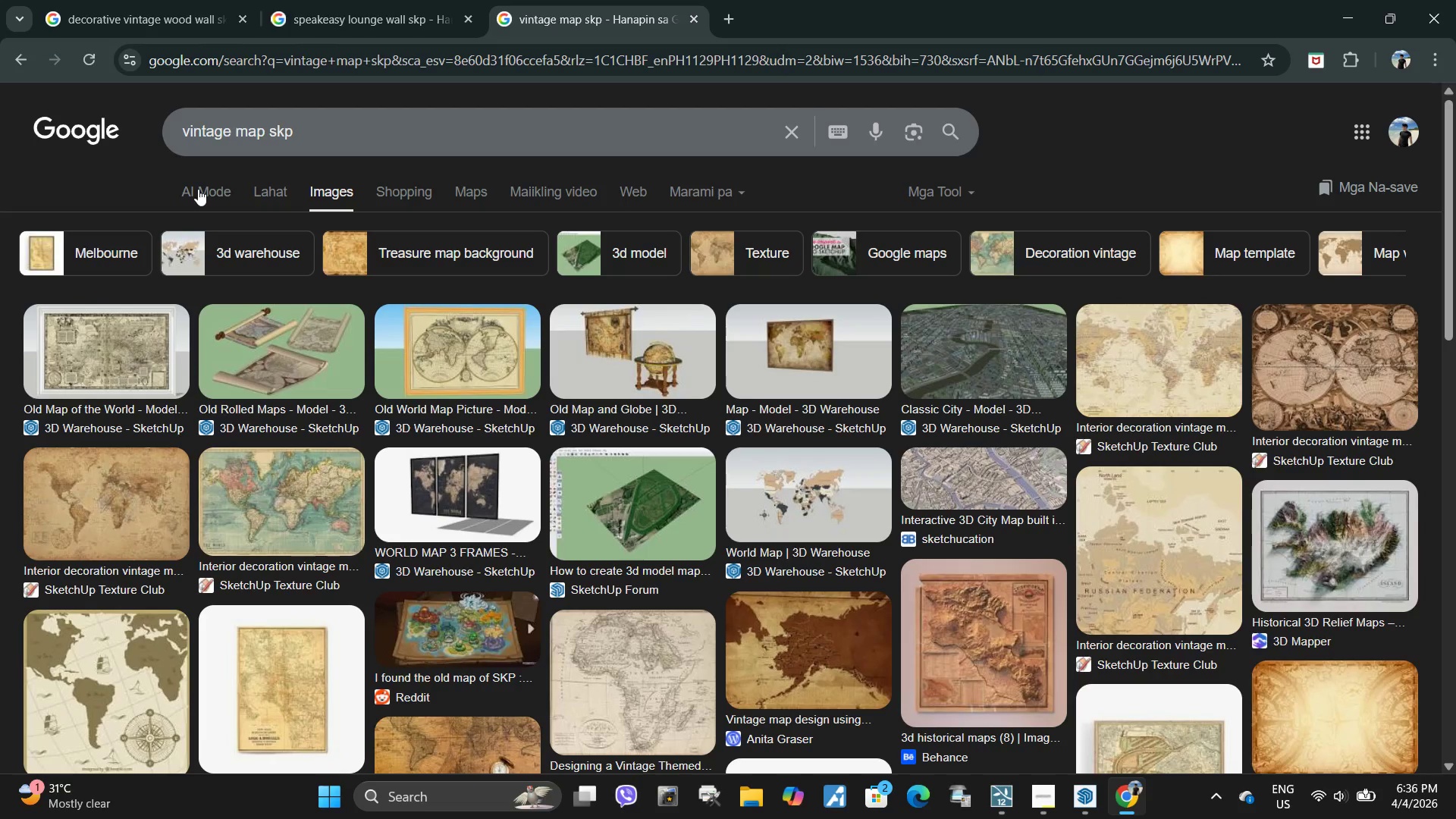 
left_click([237, 136])
 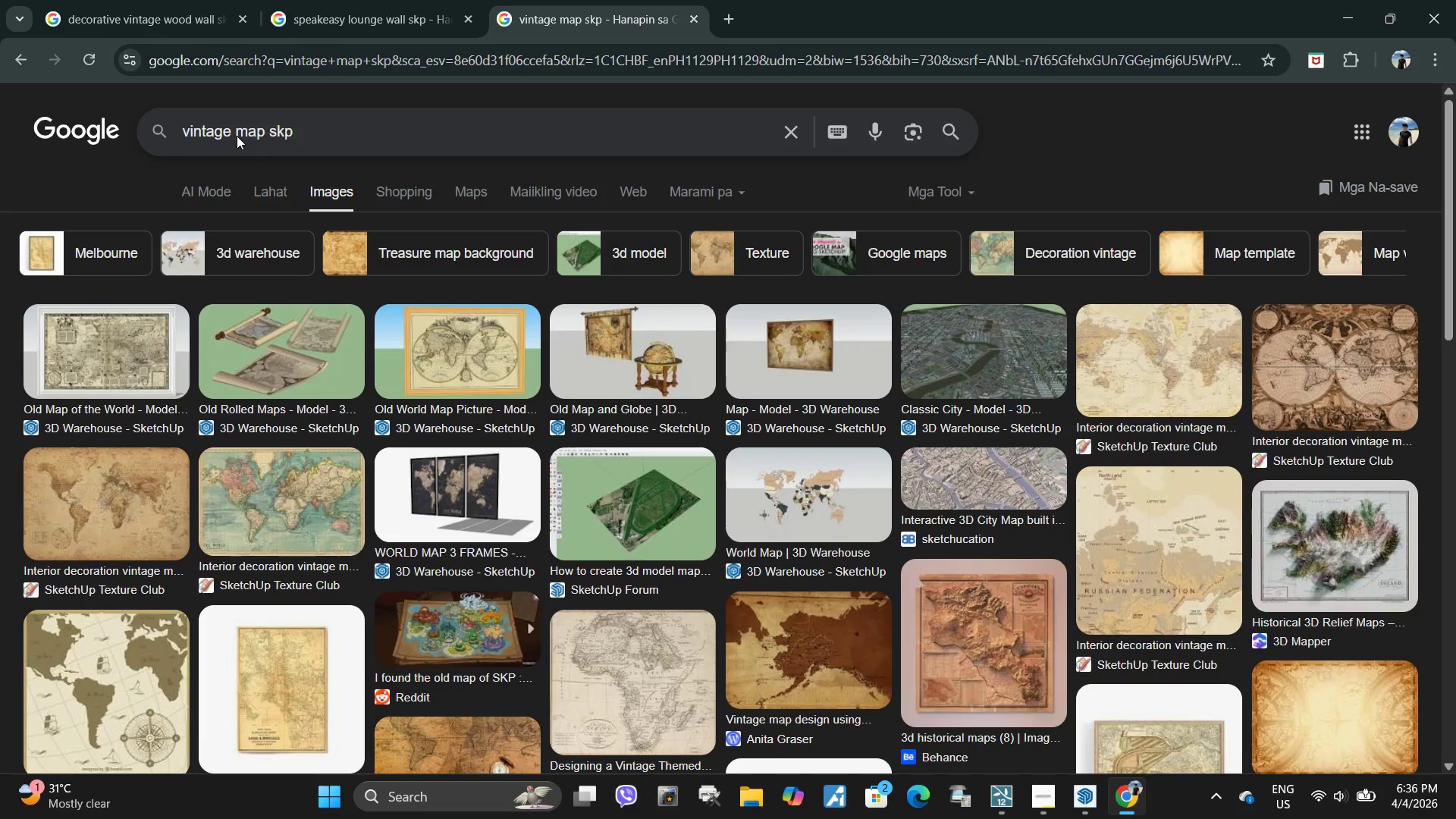 
type(city )
 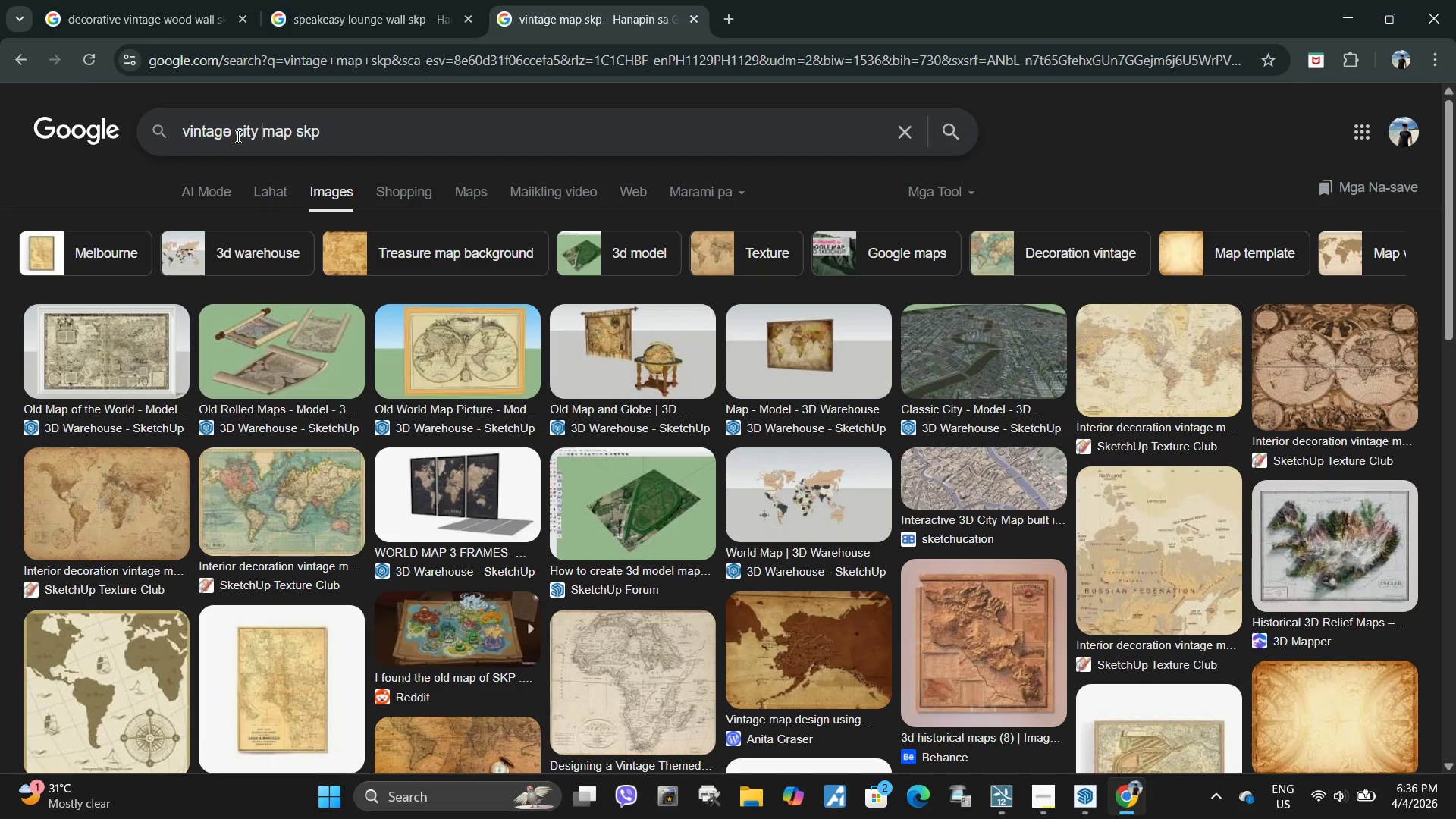 
key(Enter)
 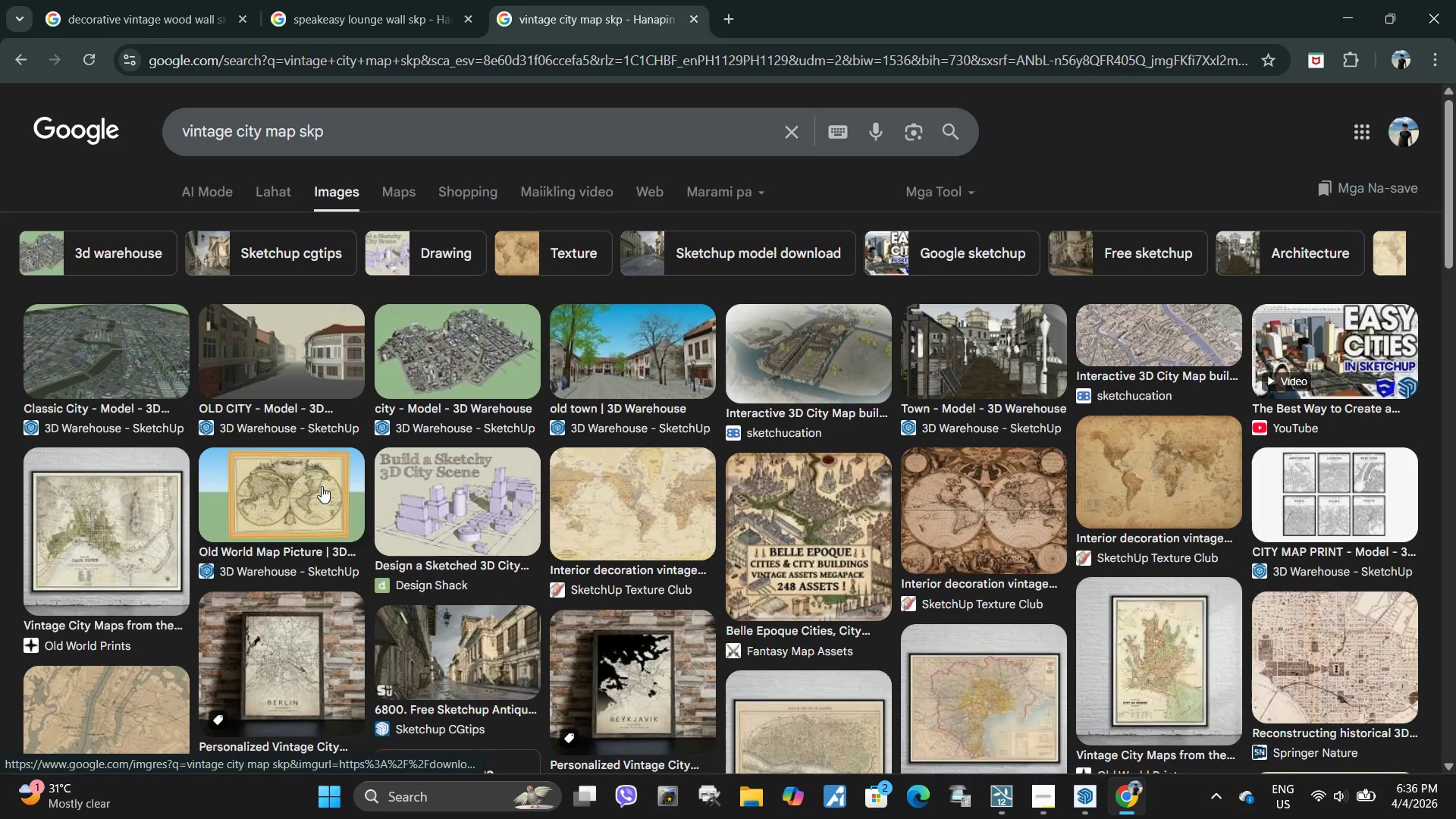 
wait(5.2)
 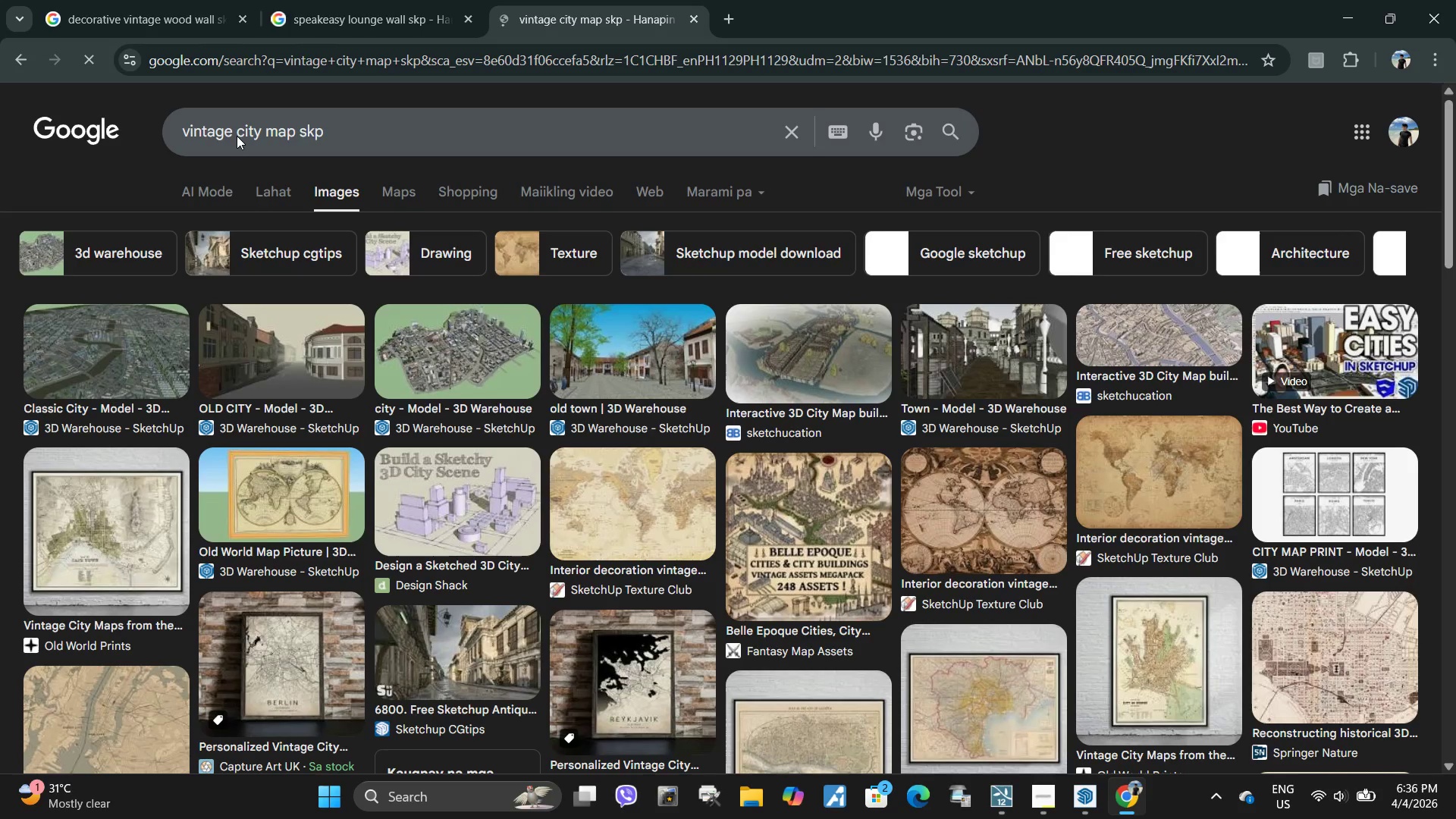 
left_click([18, 57])
 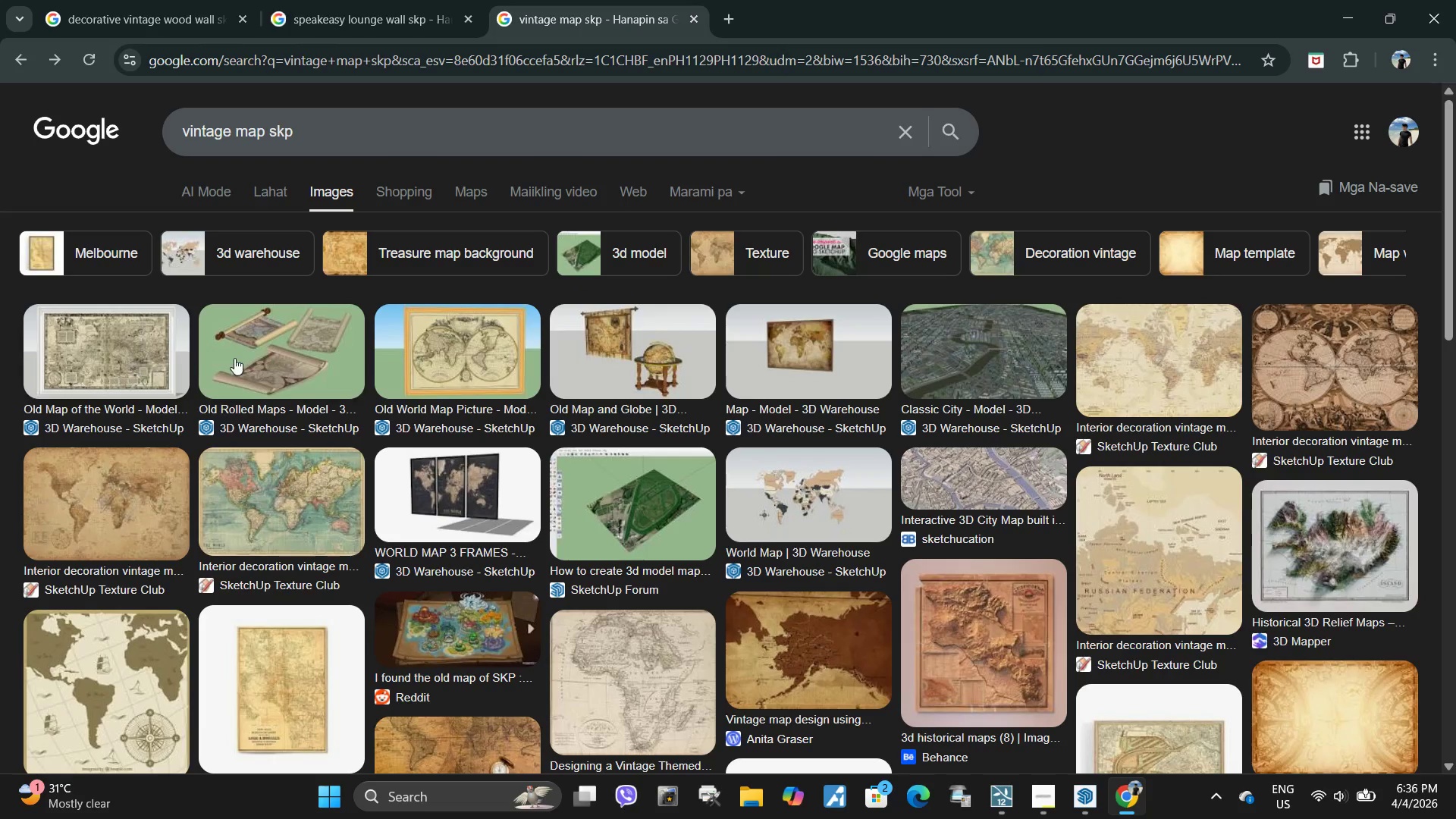 
wait(5.31)
 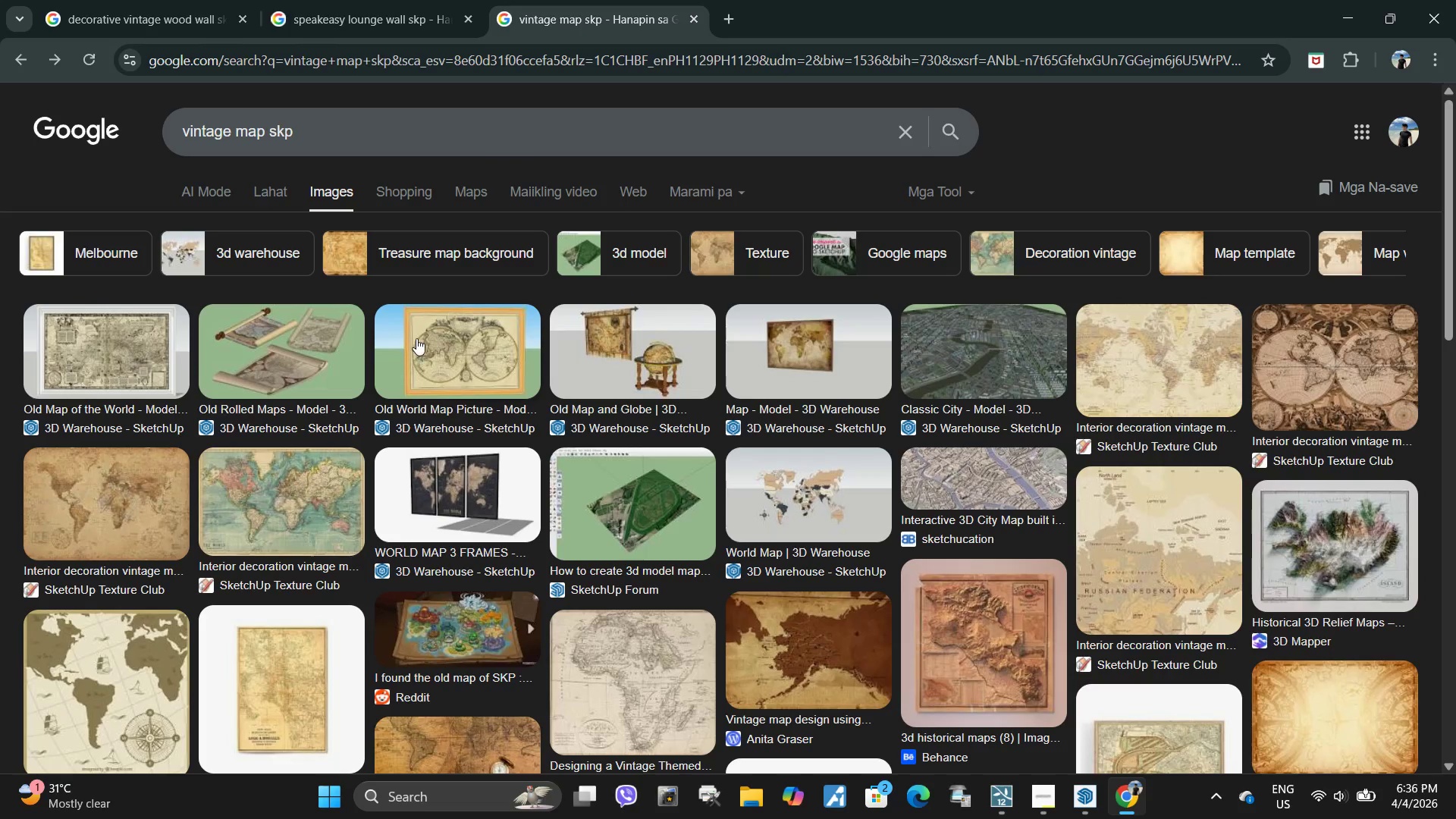 
left_click([103, 341])
 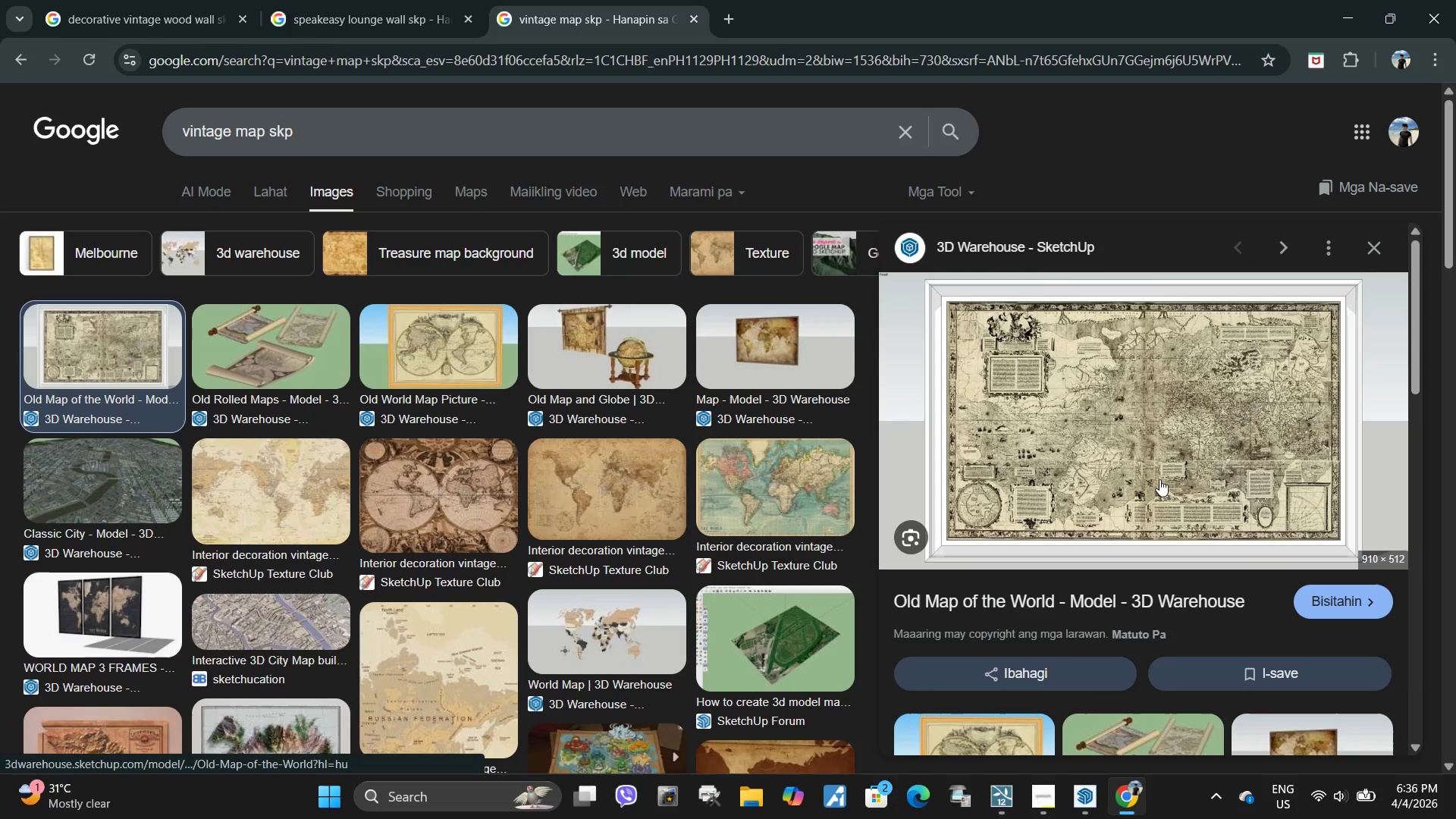 
scroll: coordinate [1092, 544], scroll_direction: down, amount: 9.0
 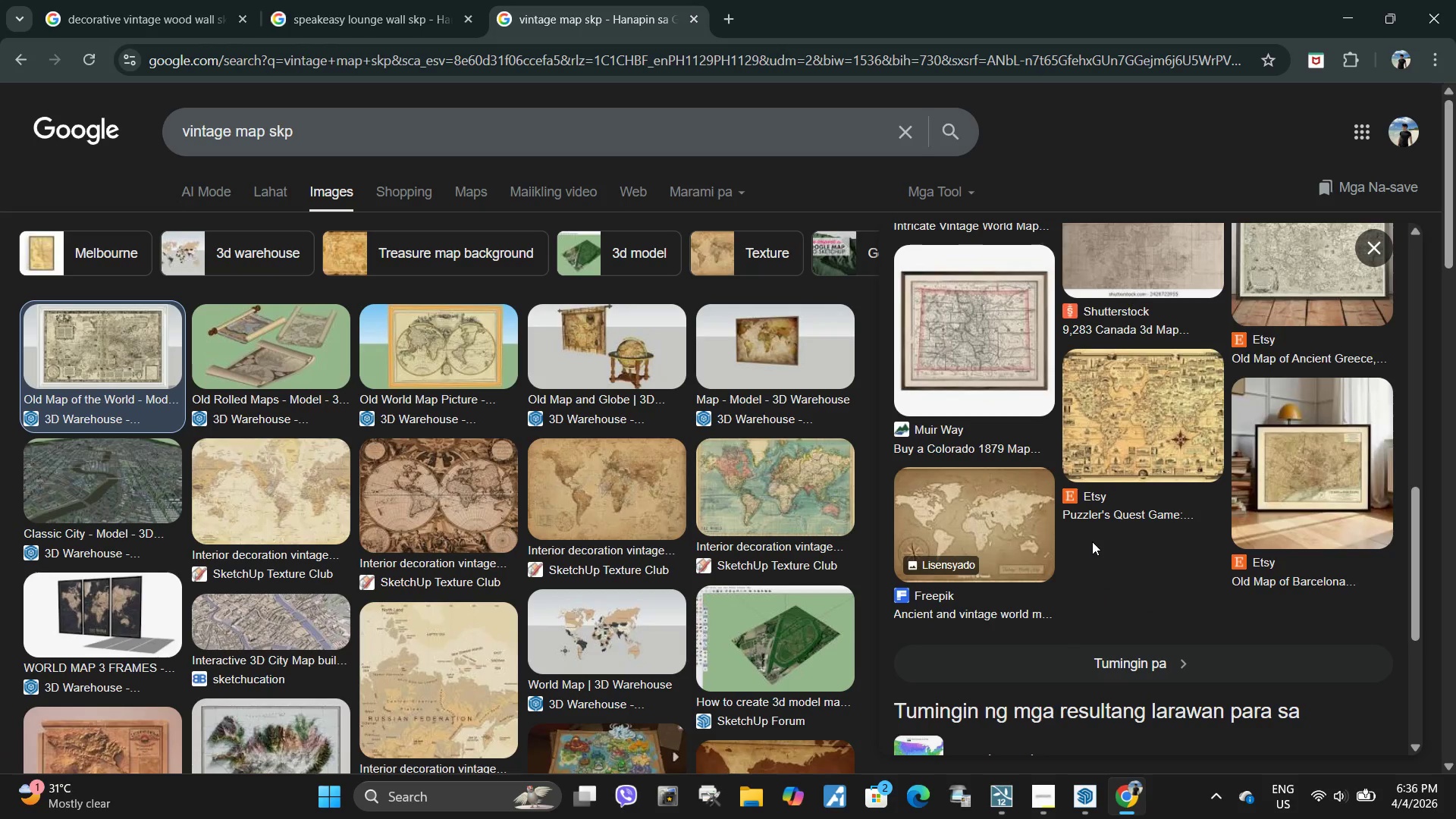 
scroll: coordinate [1307, 555], scroll_direction: up, amount: 9.0
 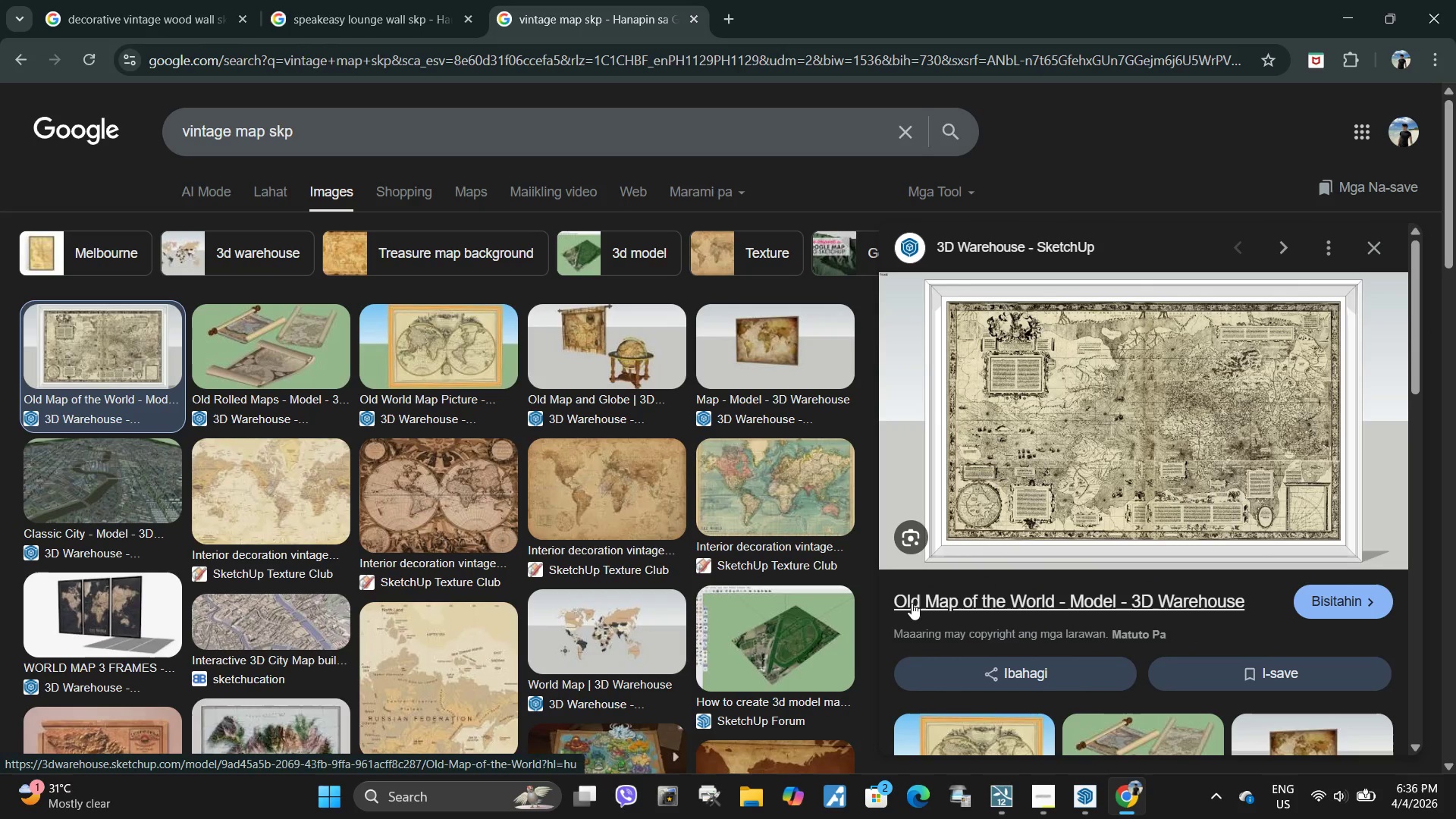 
left_click_drag(start_coordinate=[890, 596], to_coordinate=[1051, 597])
 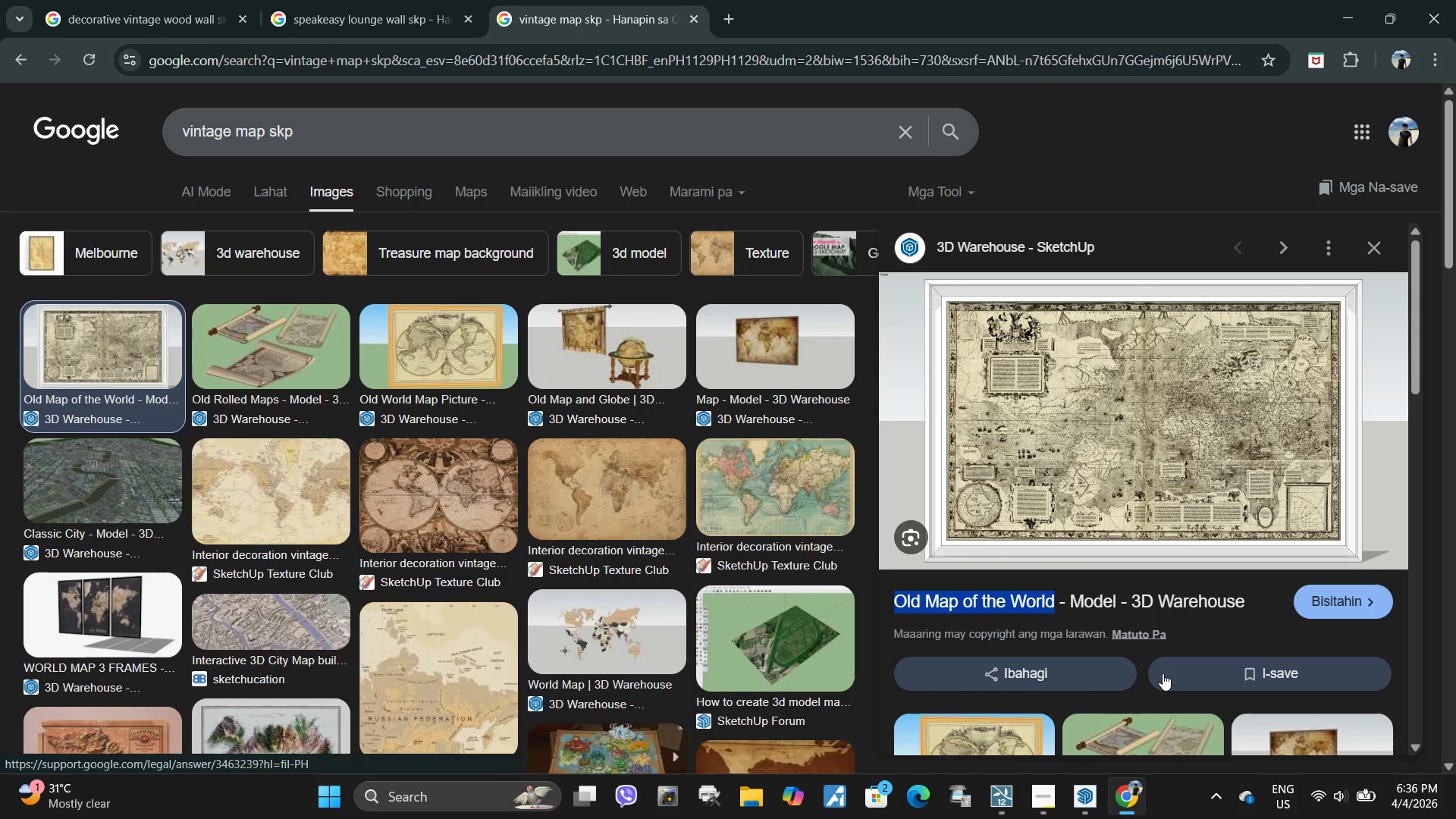 
key(Control+C)
 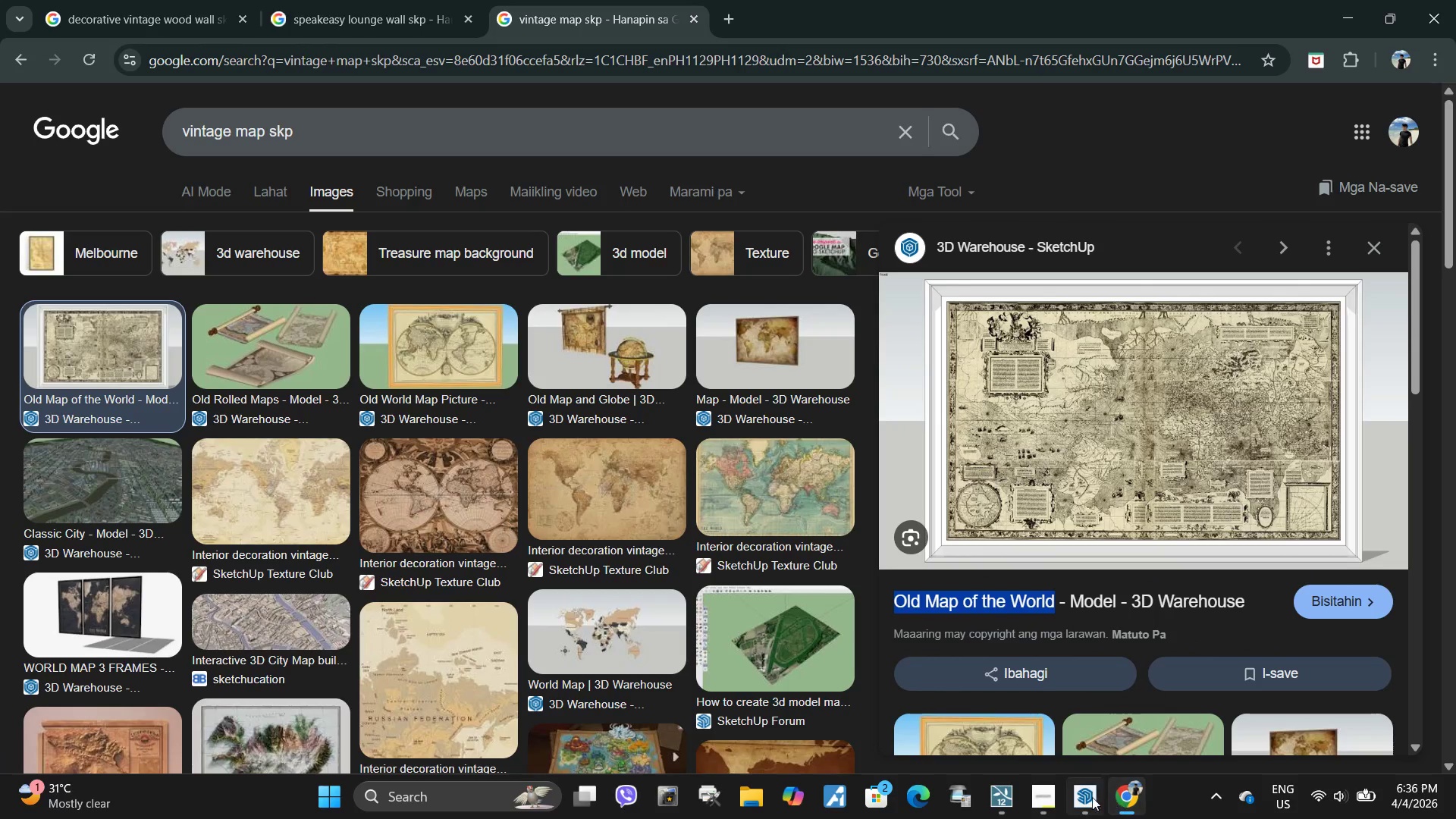 
left_click([1087, 797])
 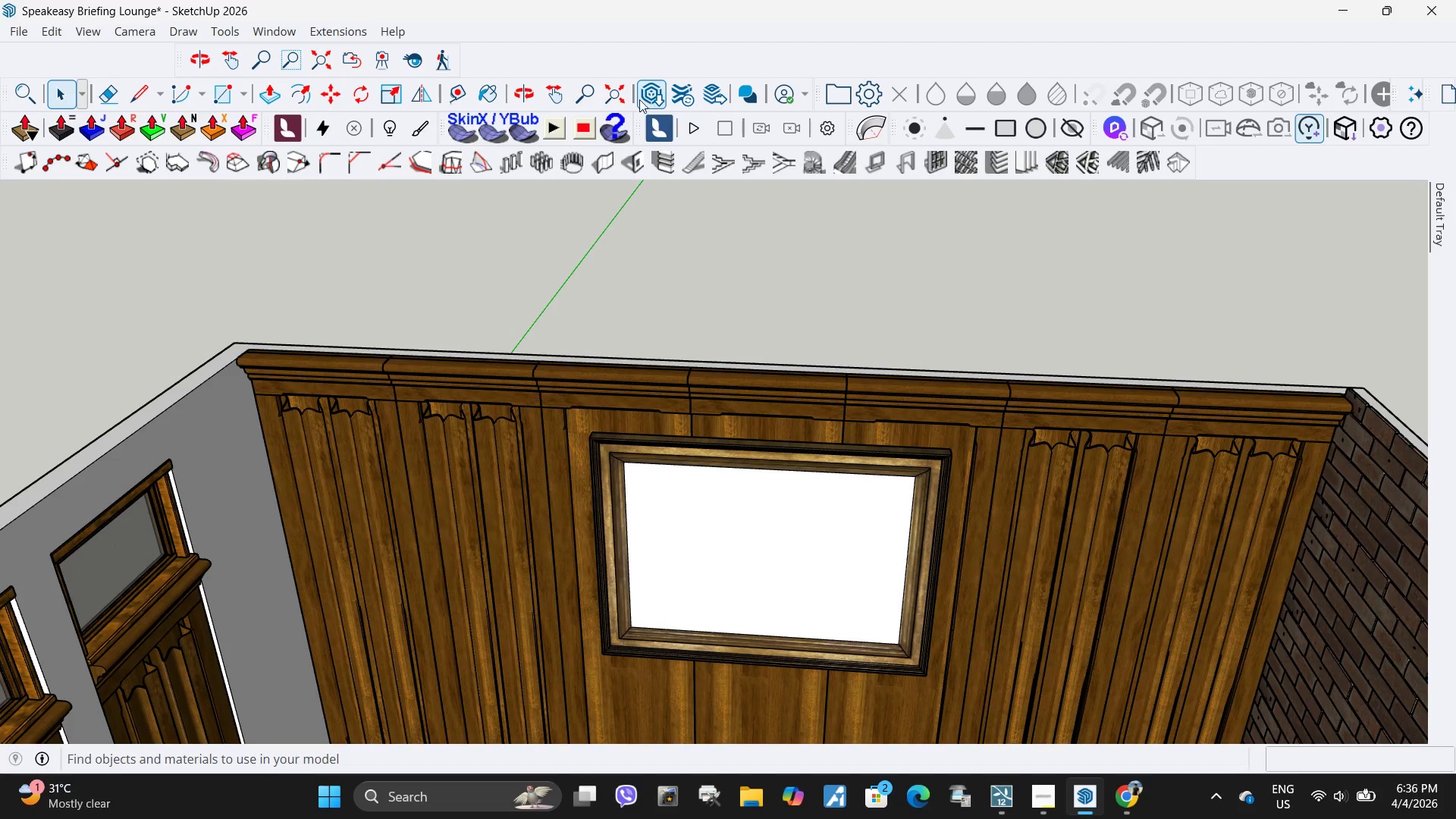 
left_click([645, 98])
 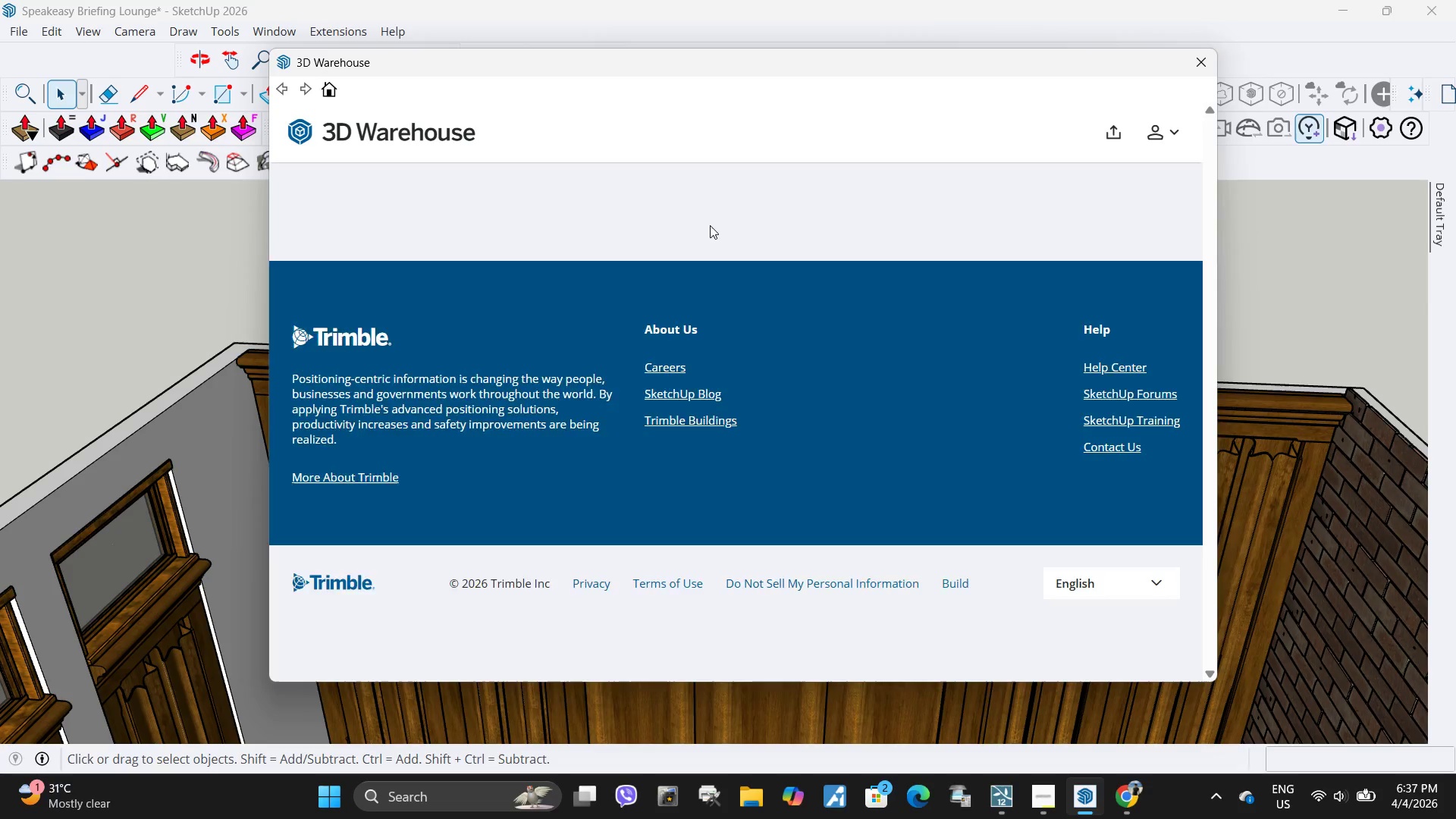 
left_click([642, 142])
 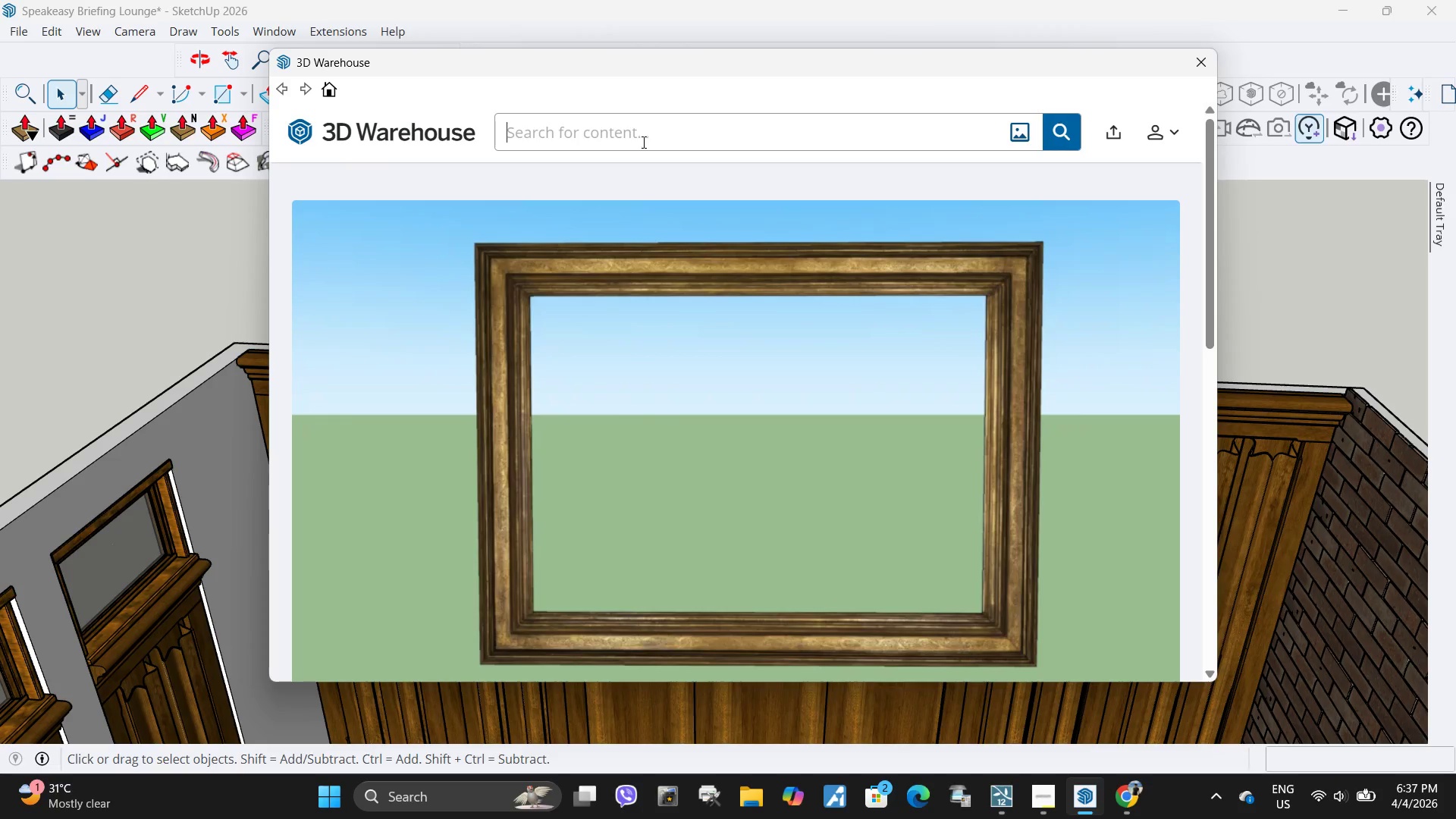 
key(Control+ControlLeft)
 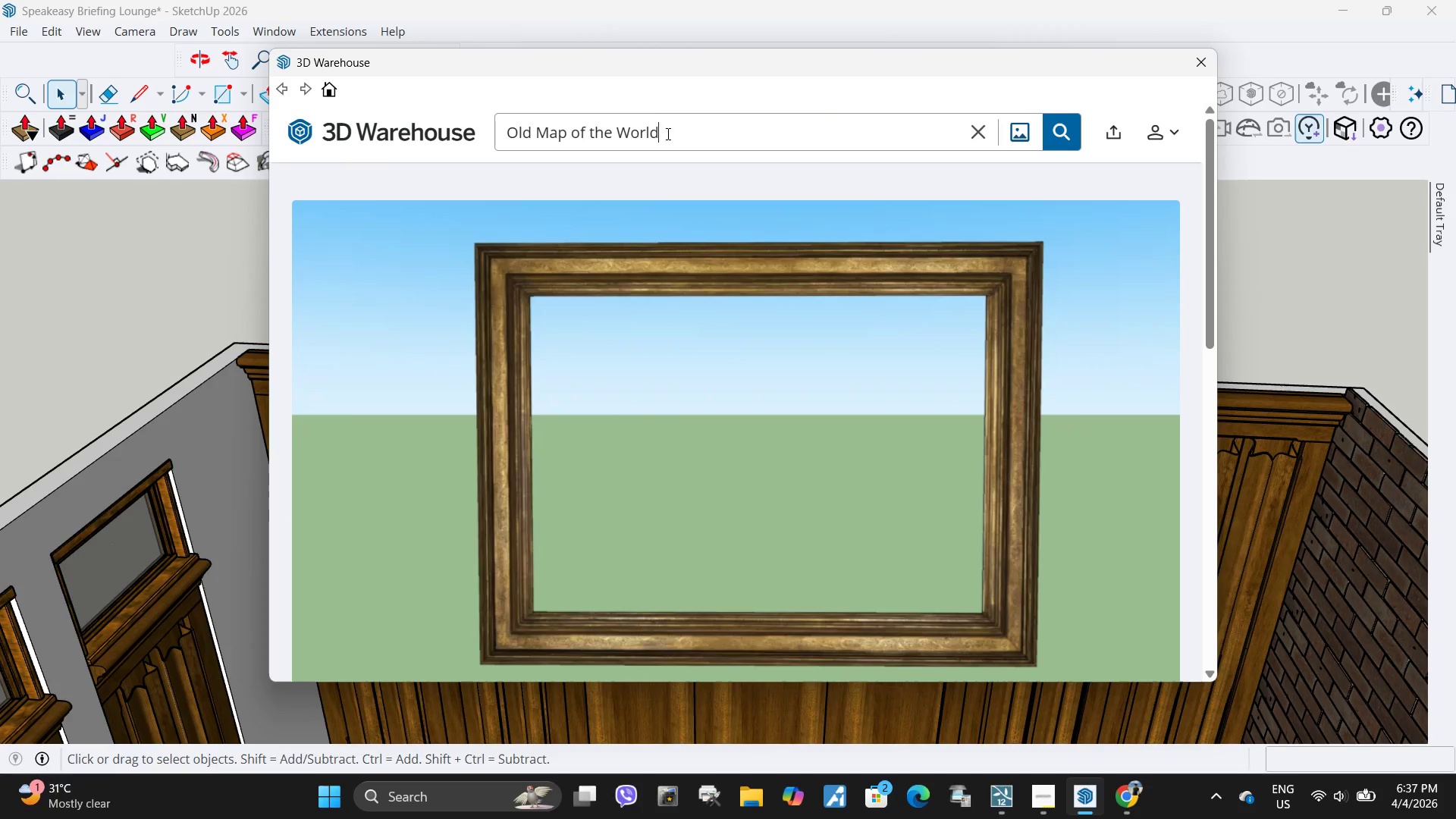 
key(Control+V)
 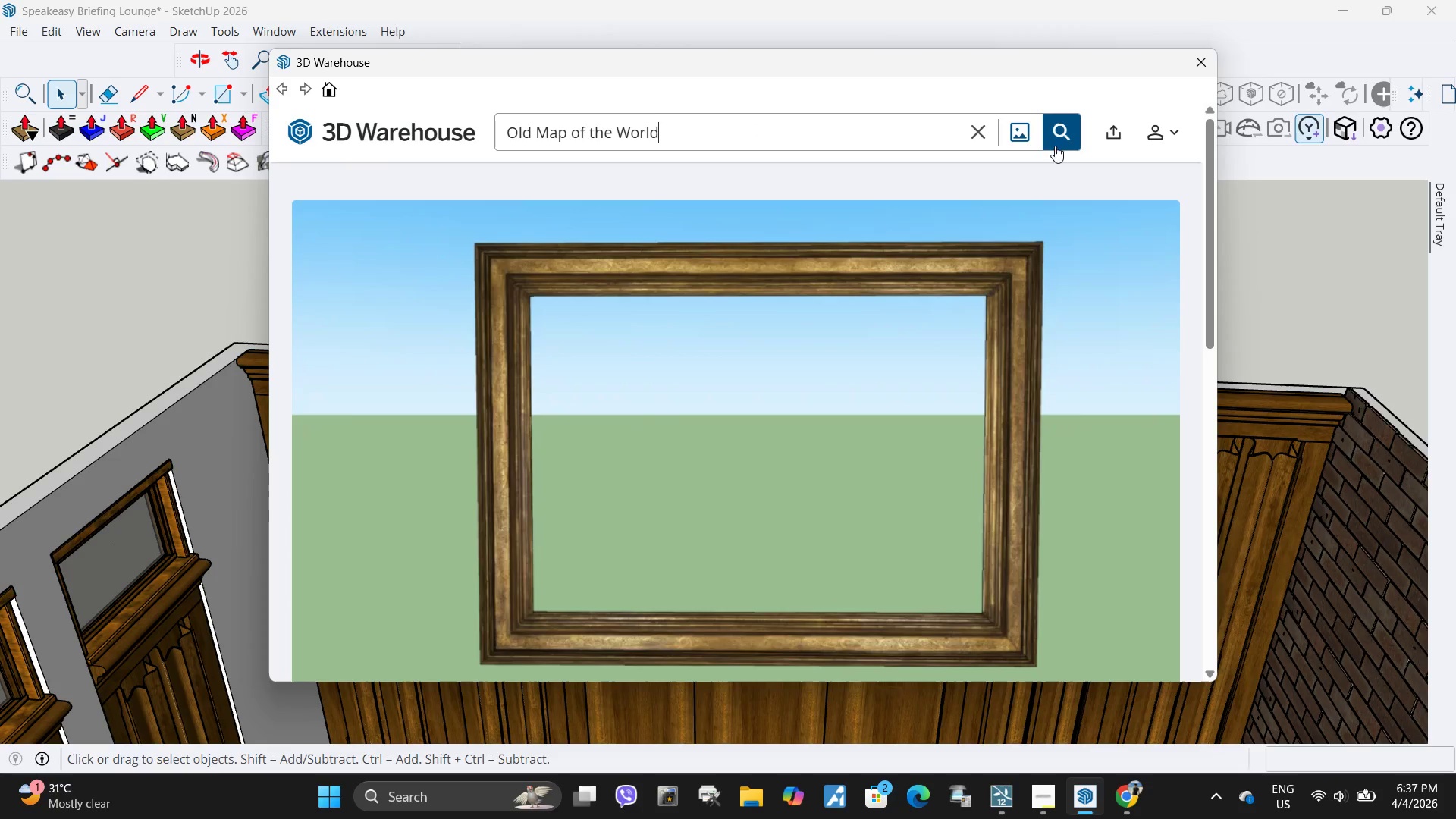 
left_click([1069, 127])
 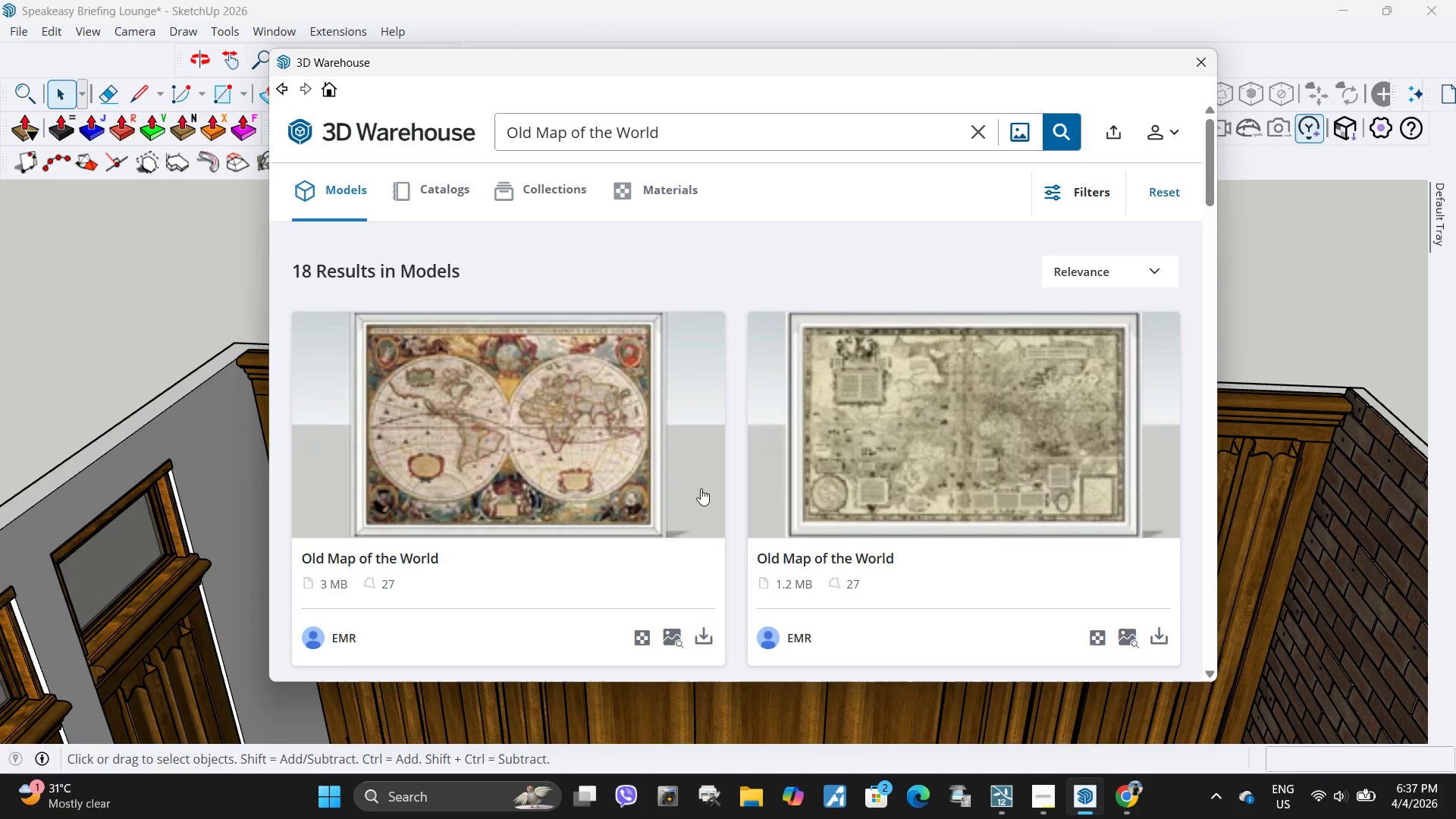 
scroll: coordinate [725, 410], scroll_direction: down, amount: 10.0
 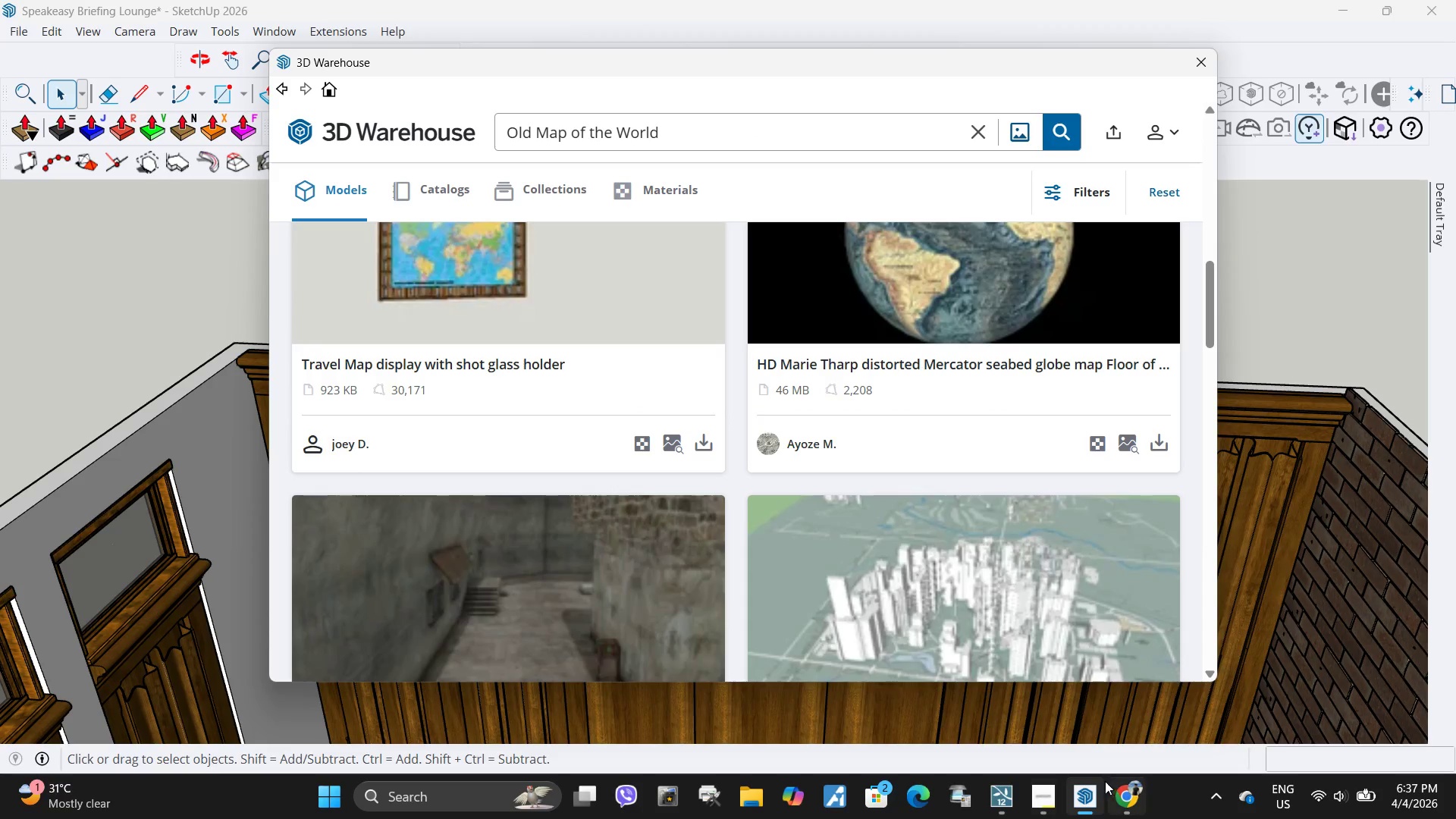 
left_click([1124, 805])
 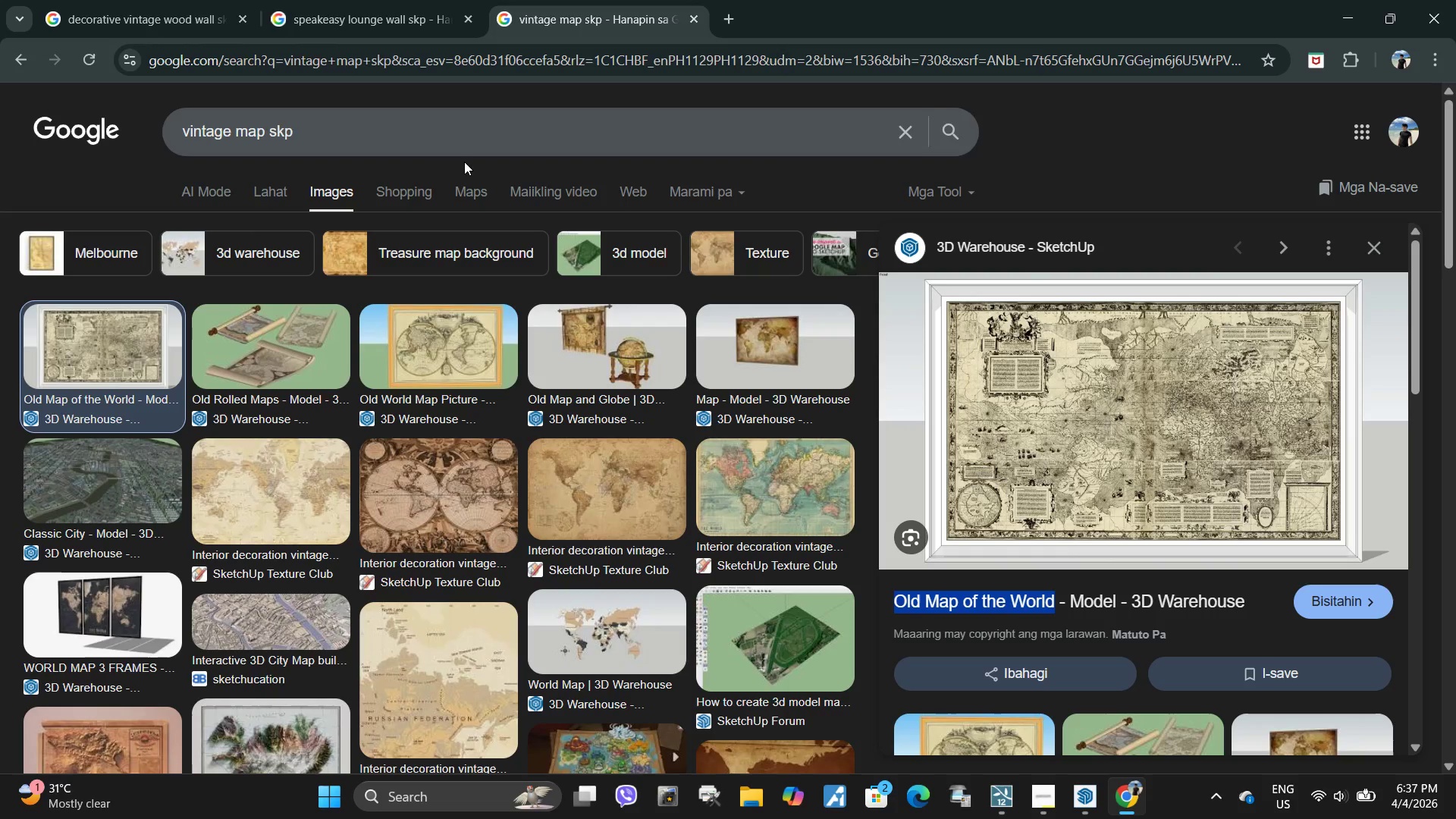 
left_click_drag(start_coordinate=[420, 140], to_coordinate=[33, 111])
 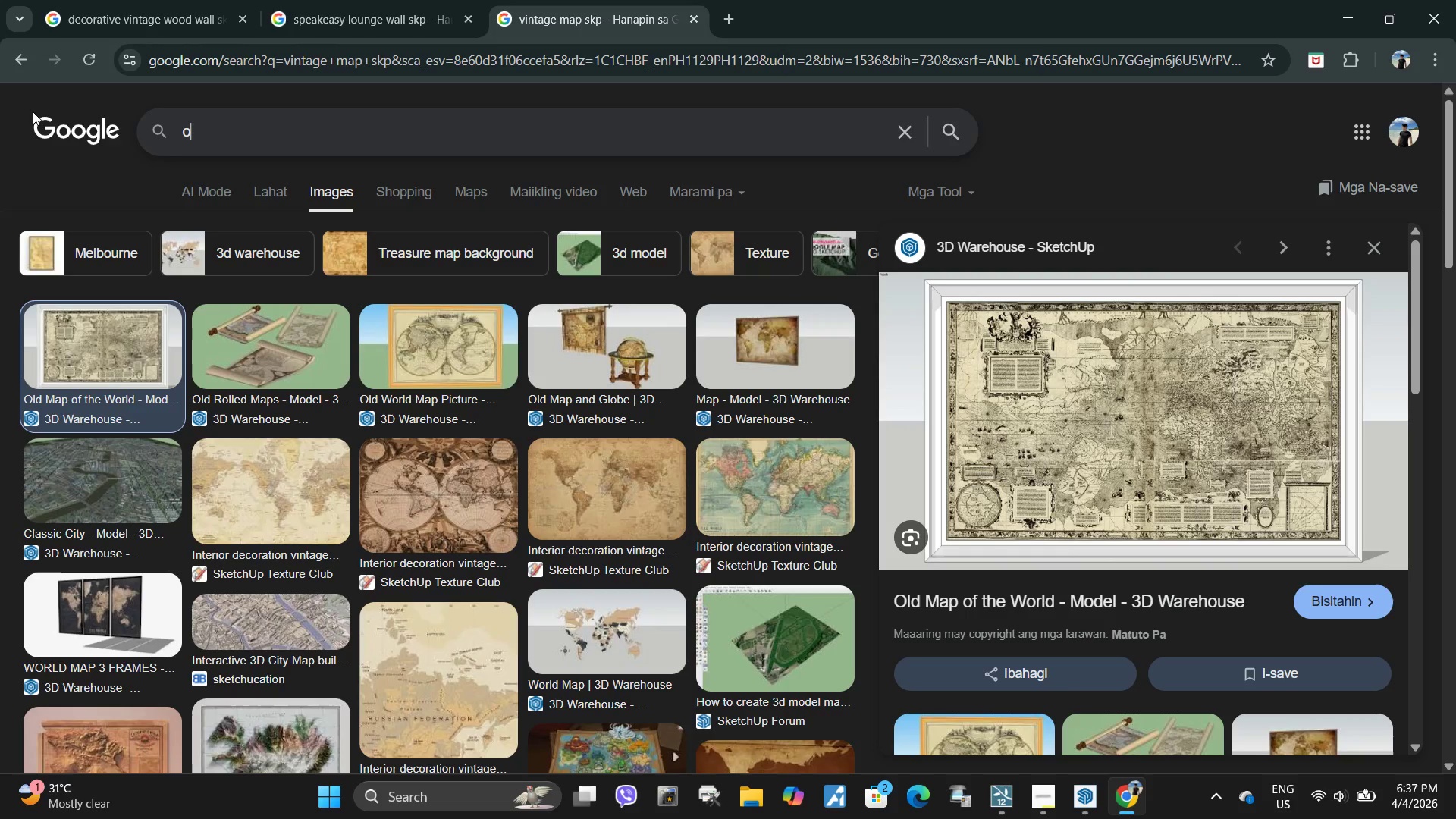 
type(old map skp)
 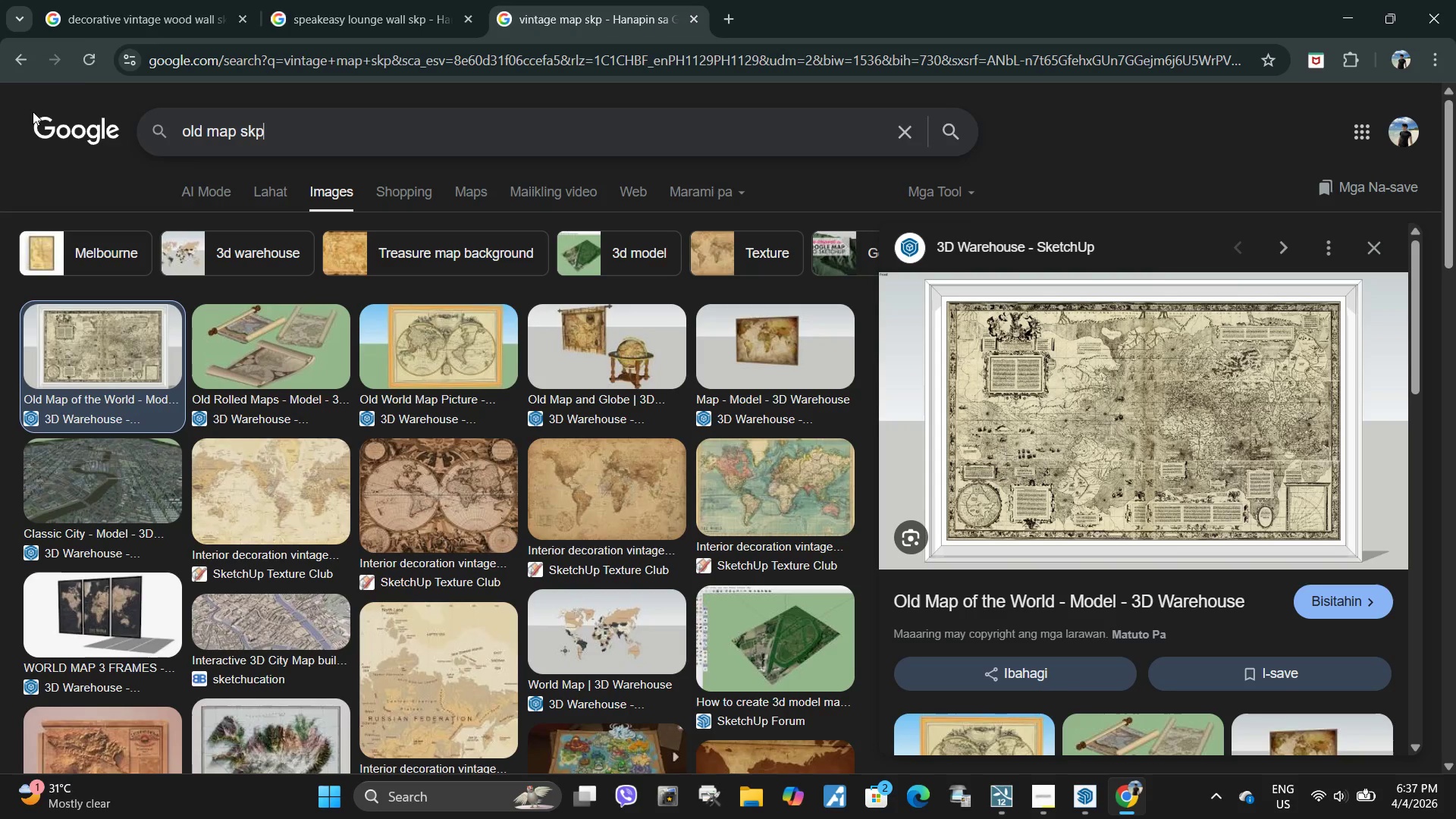 
key(Enter)
 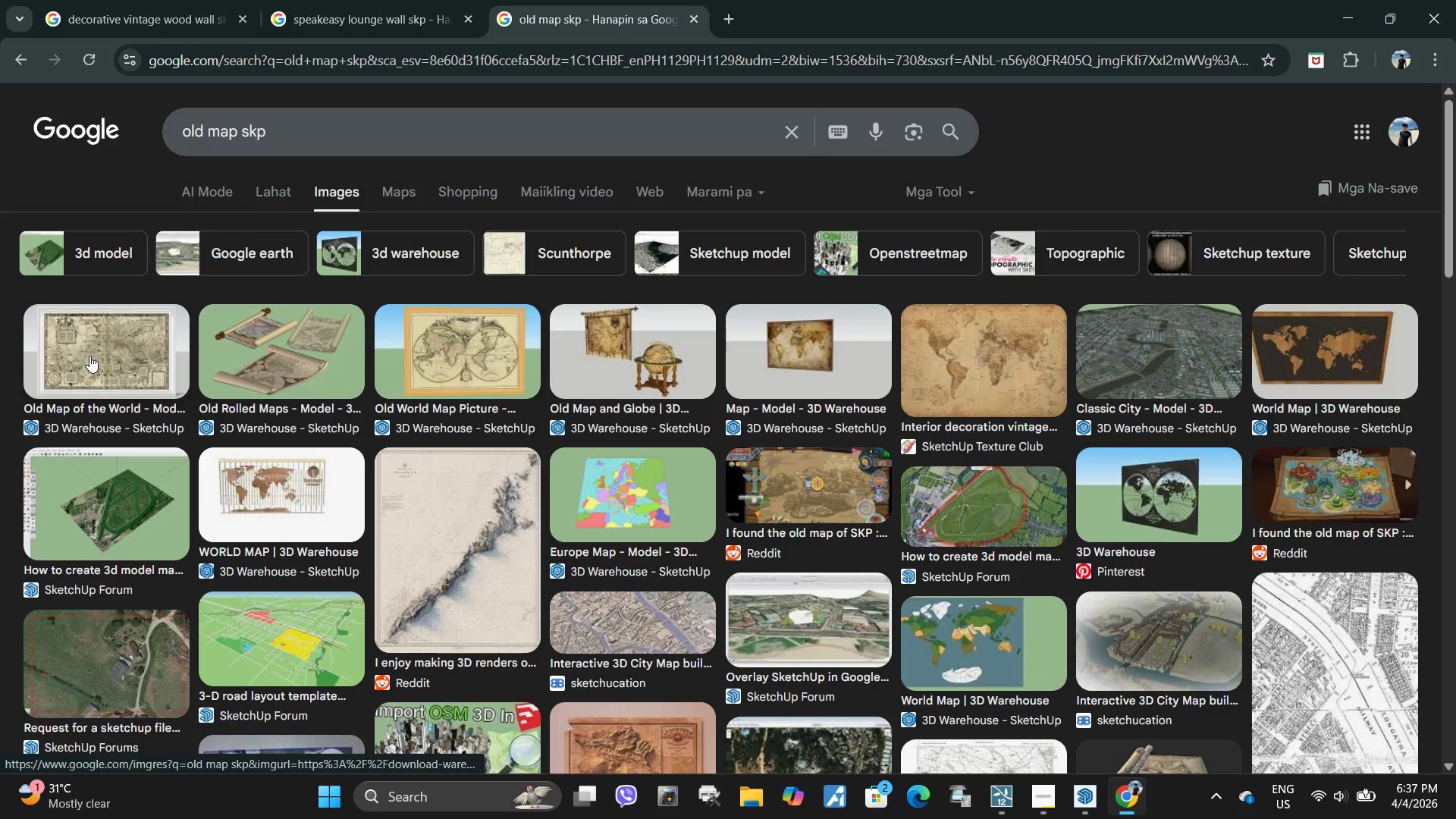 
left_click([135, 346])
 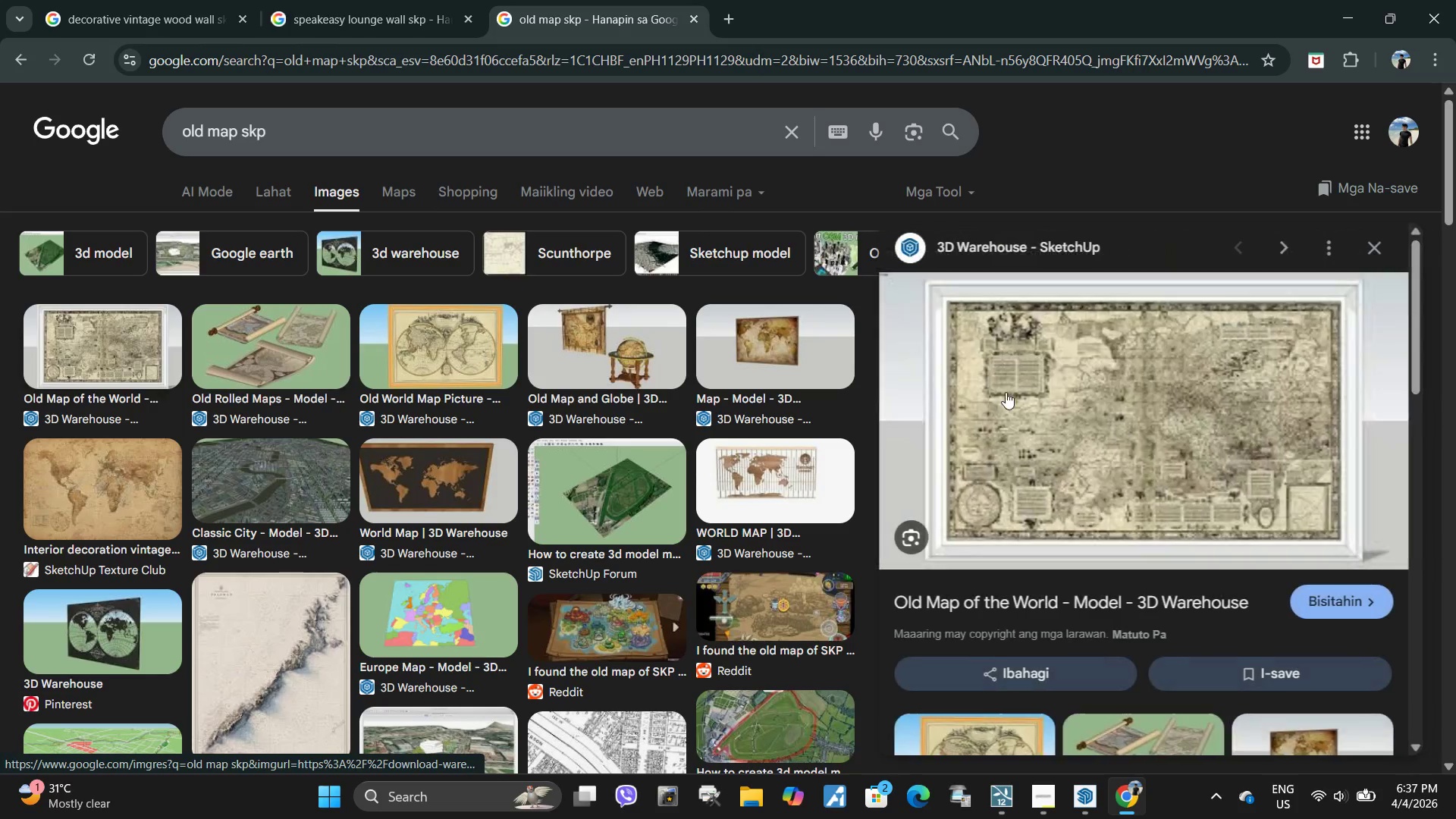 
scroll: coordinate [1162, 456], scroll_direction: down, amount: 6.0
 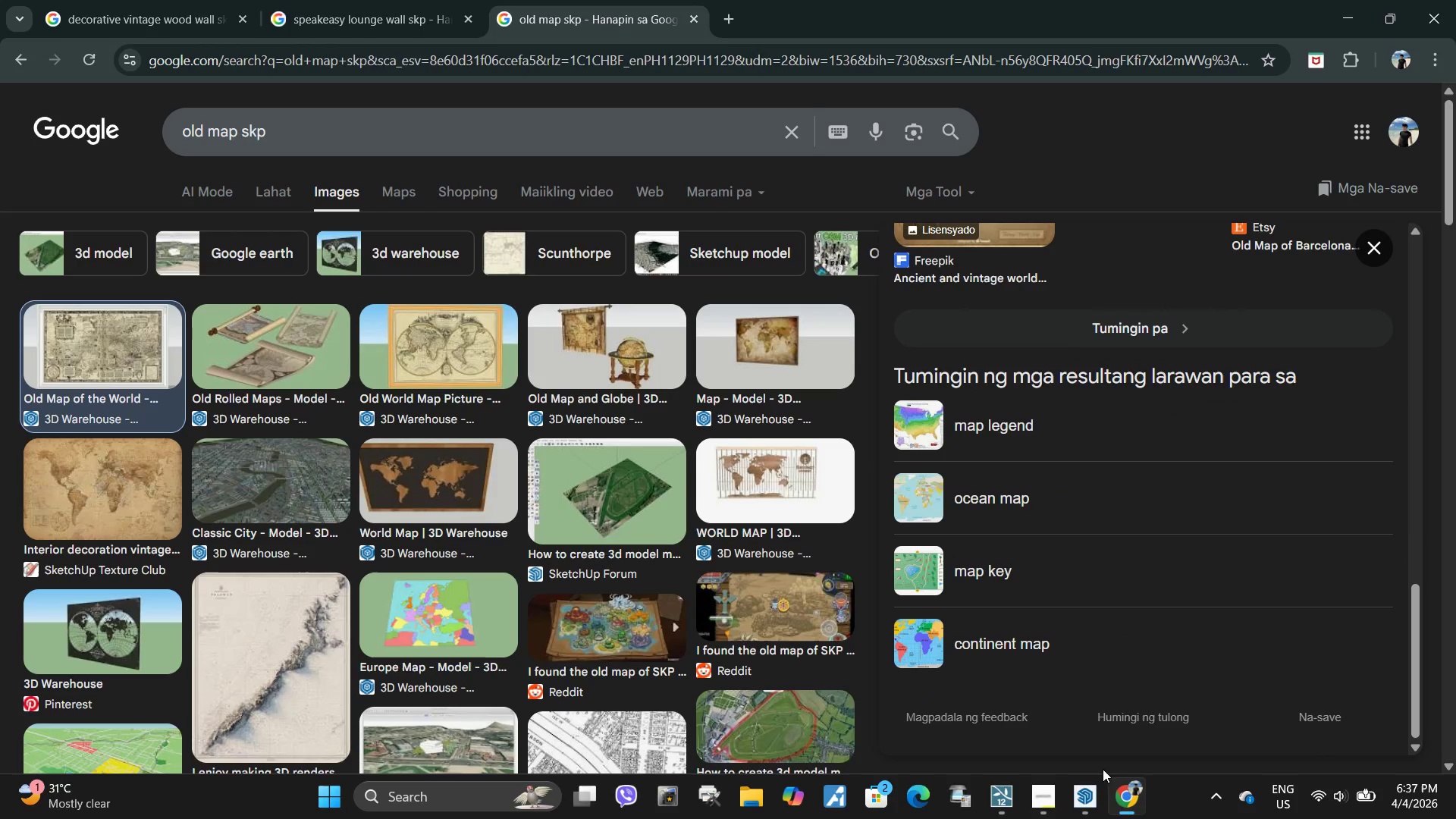 
left_click([1097, 808])
 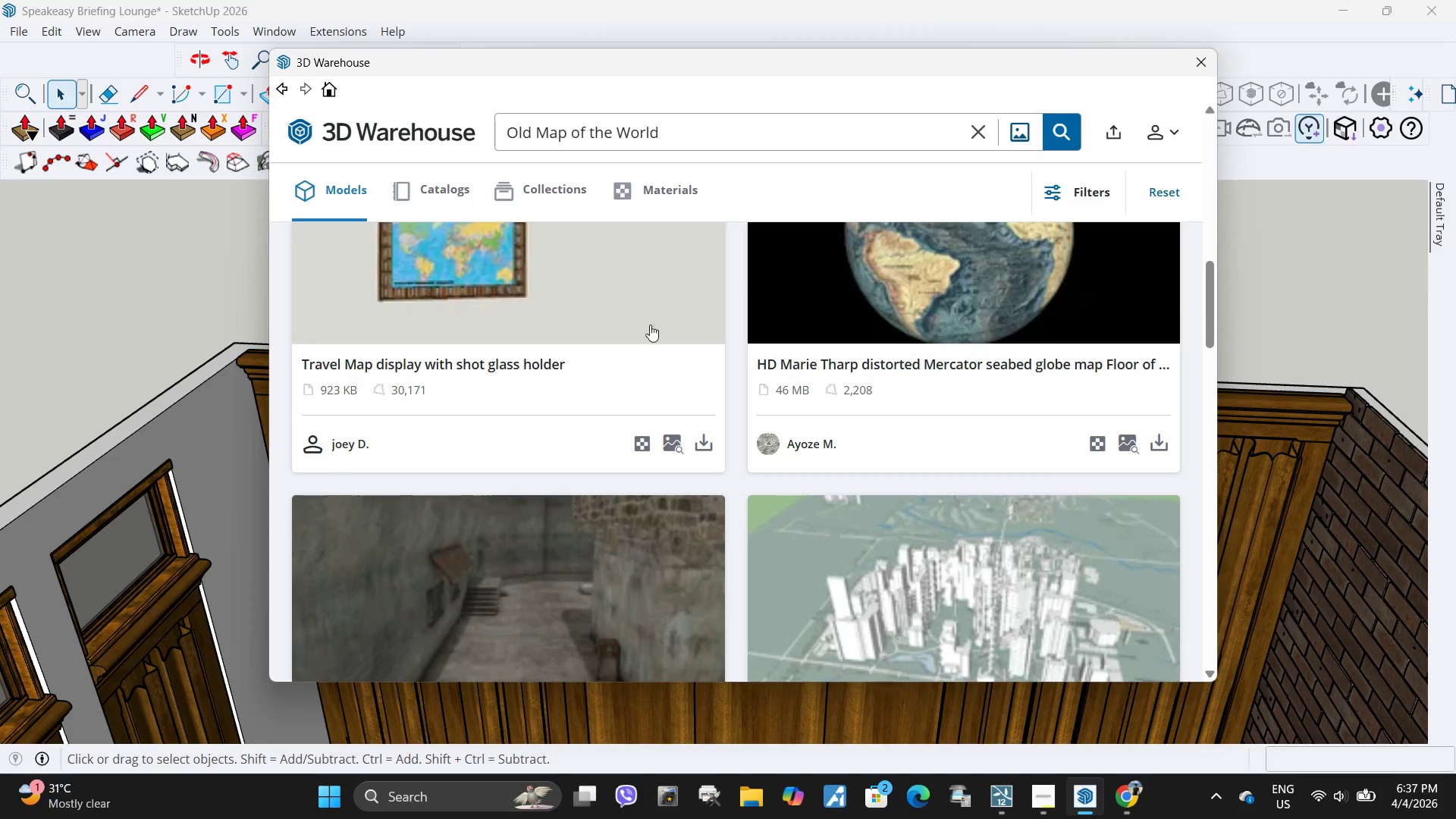 
scroll: coordinate [698, 383], scroll_direction: up, amount: 14.0
 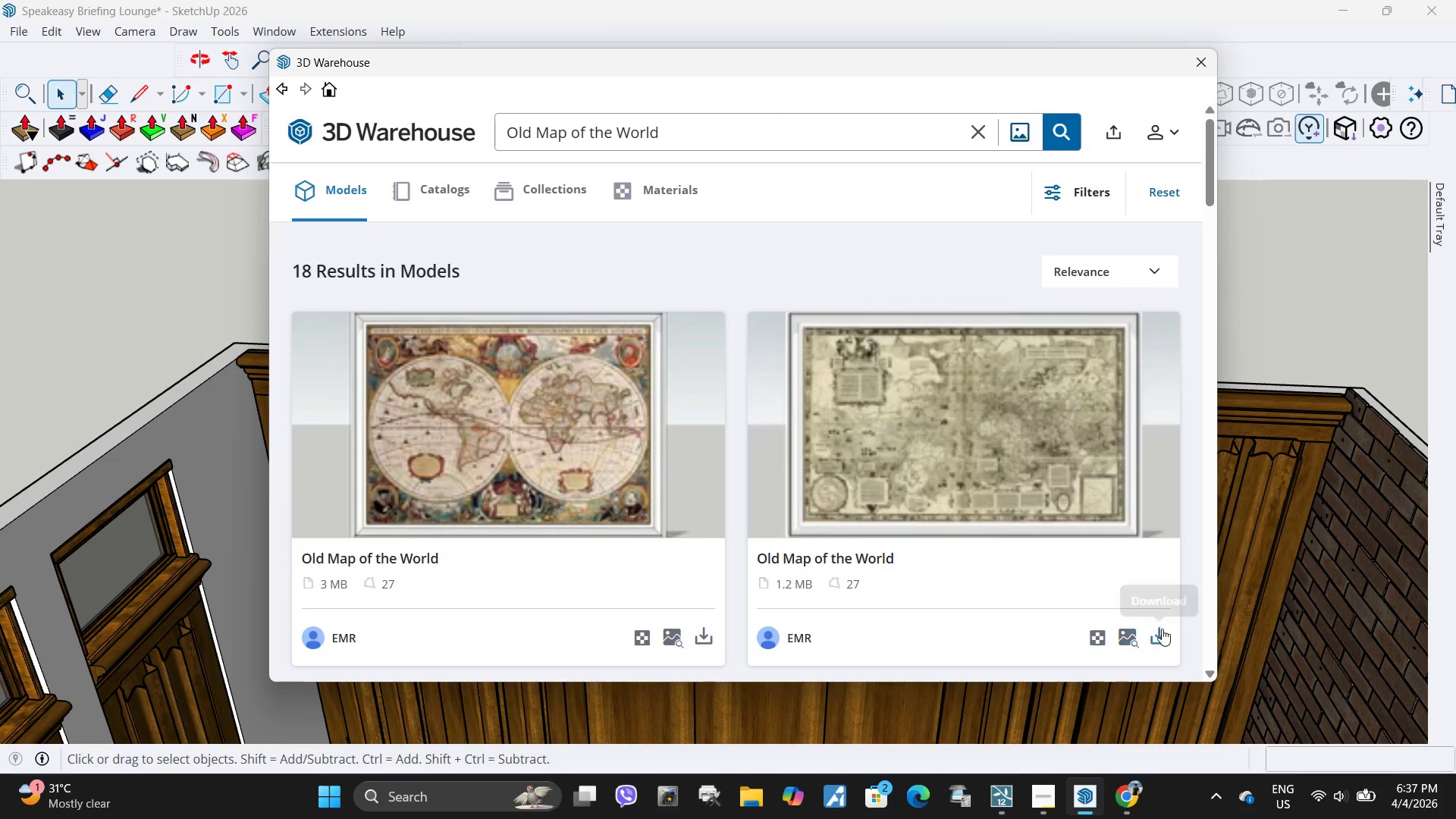 
left_click([1156, 631])
 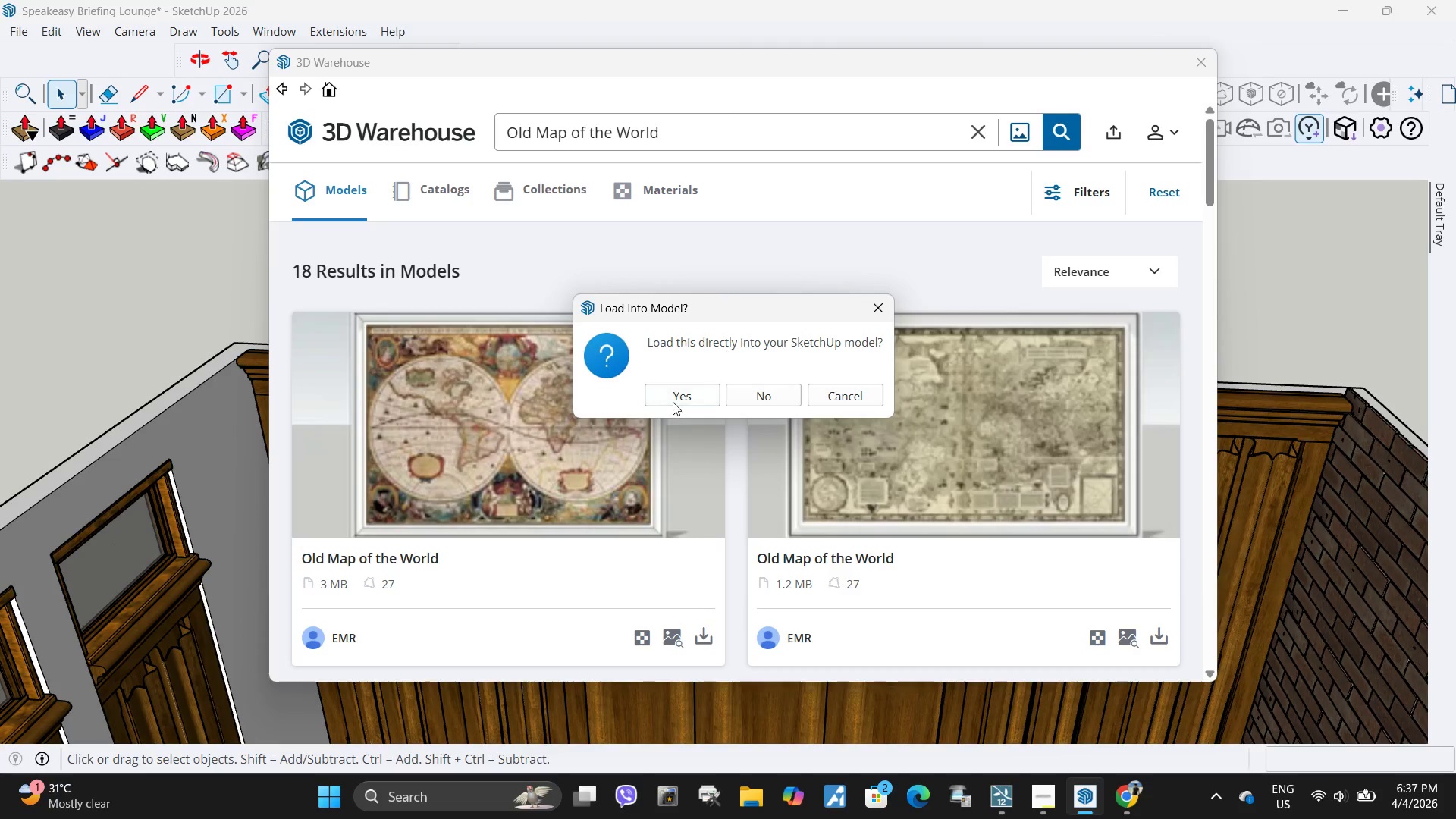 
left_click([660, 406])
 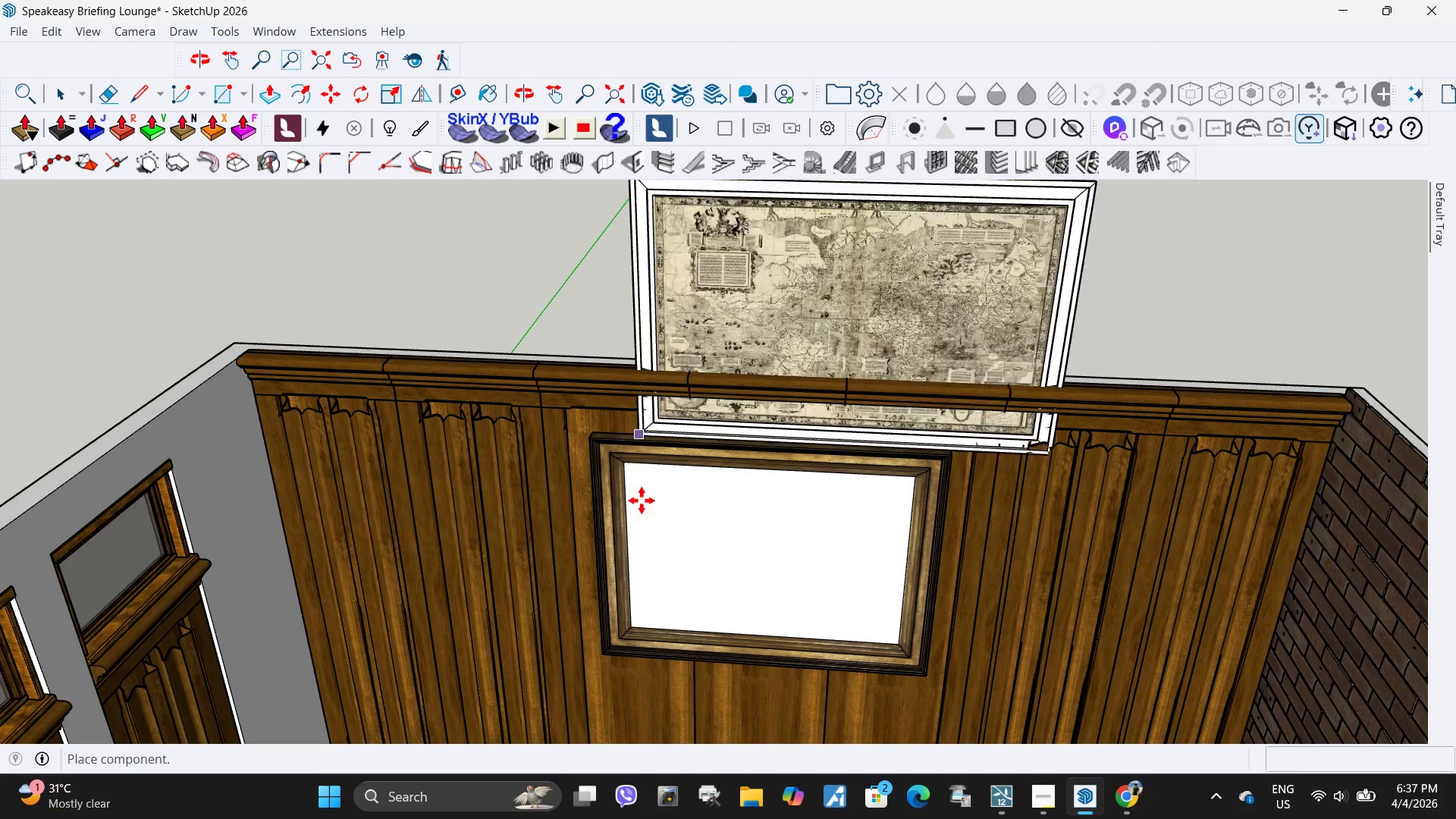 
wait(7.14)
 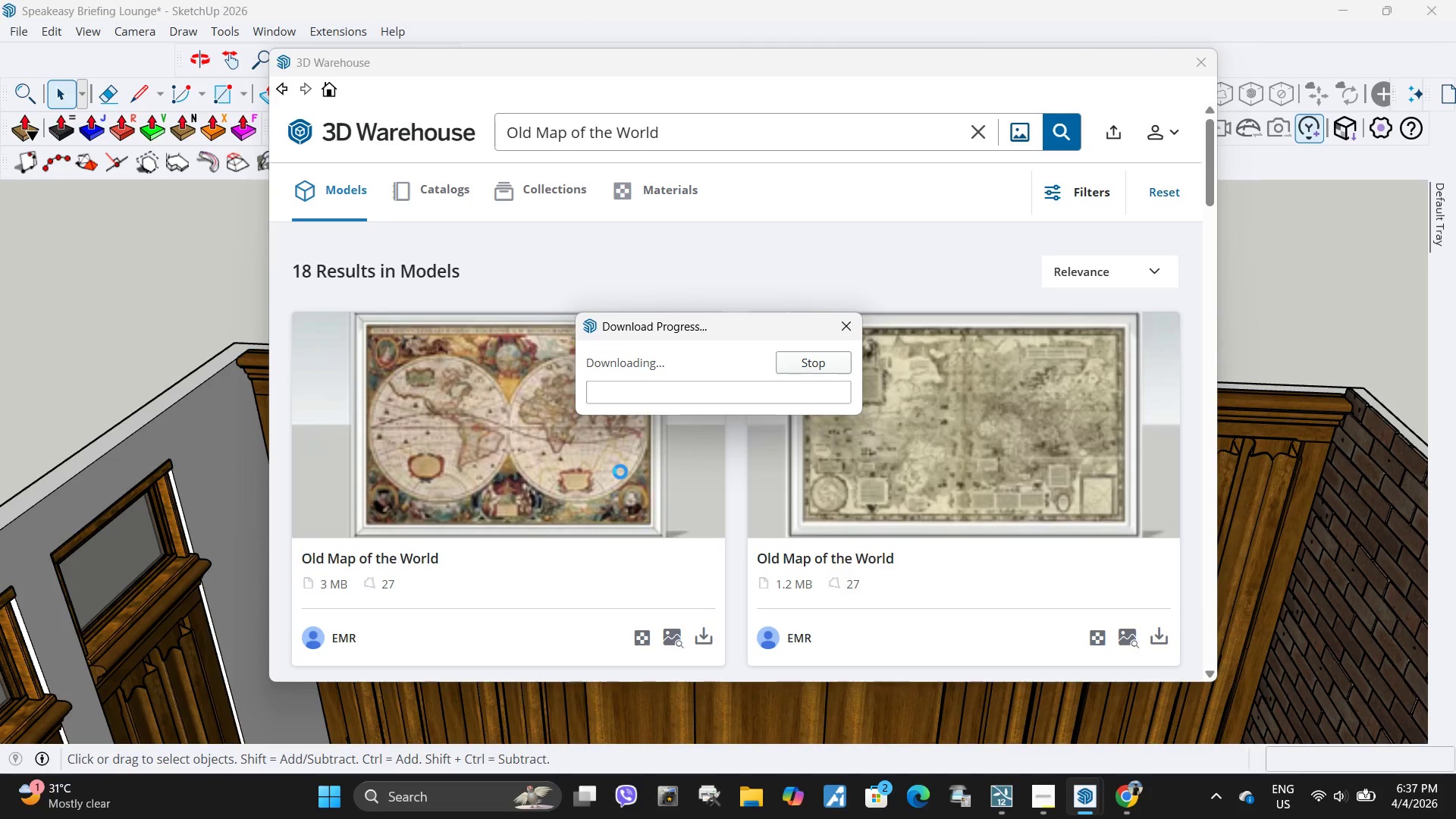 
left_click([634, 367])
 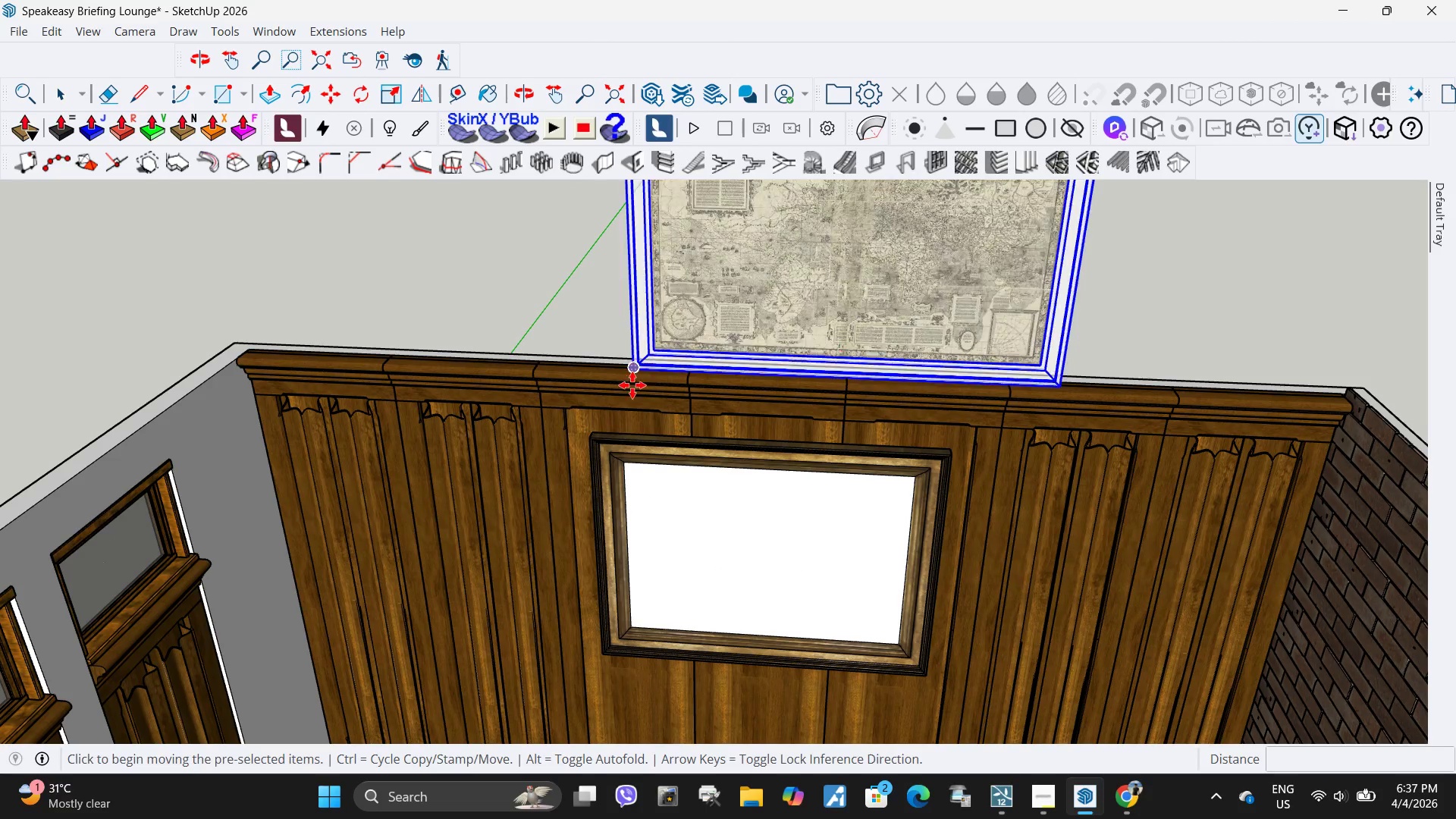 
key(Space)
 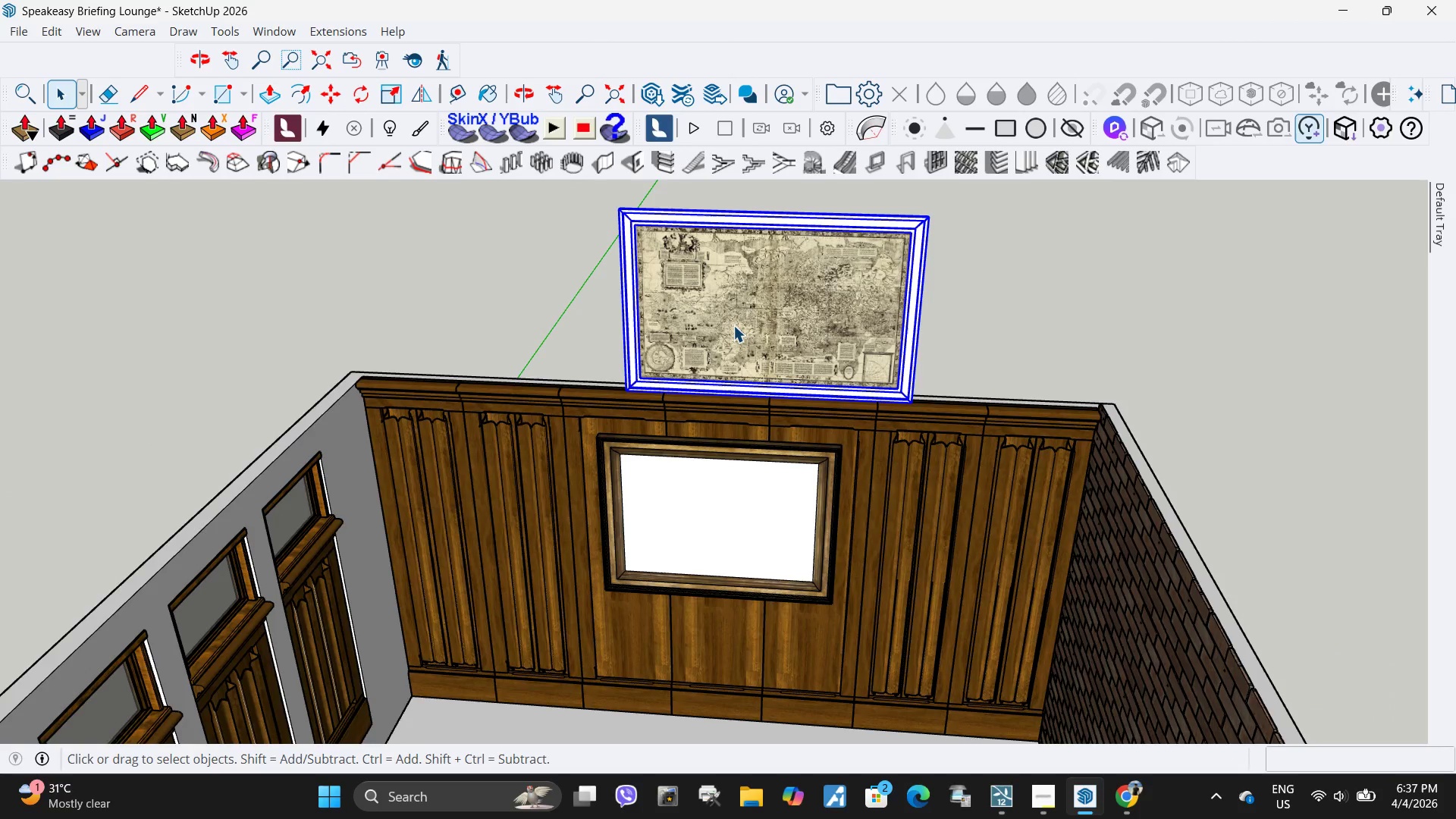 
scroll: coordinate [609, 443], scroll_direction: down, amount: 5.0
 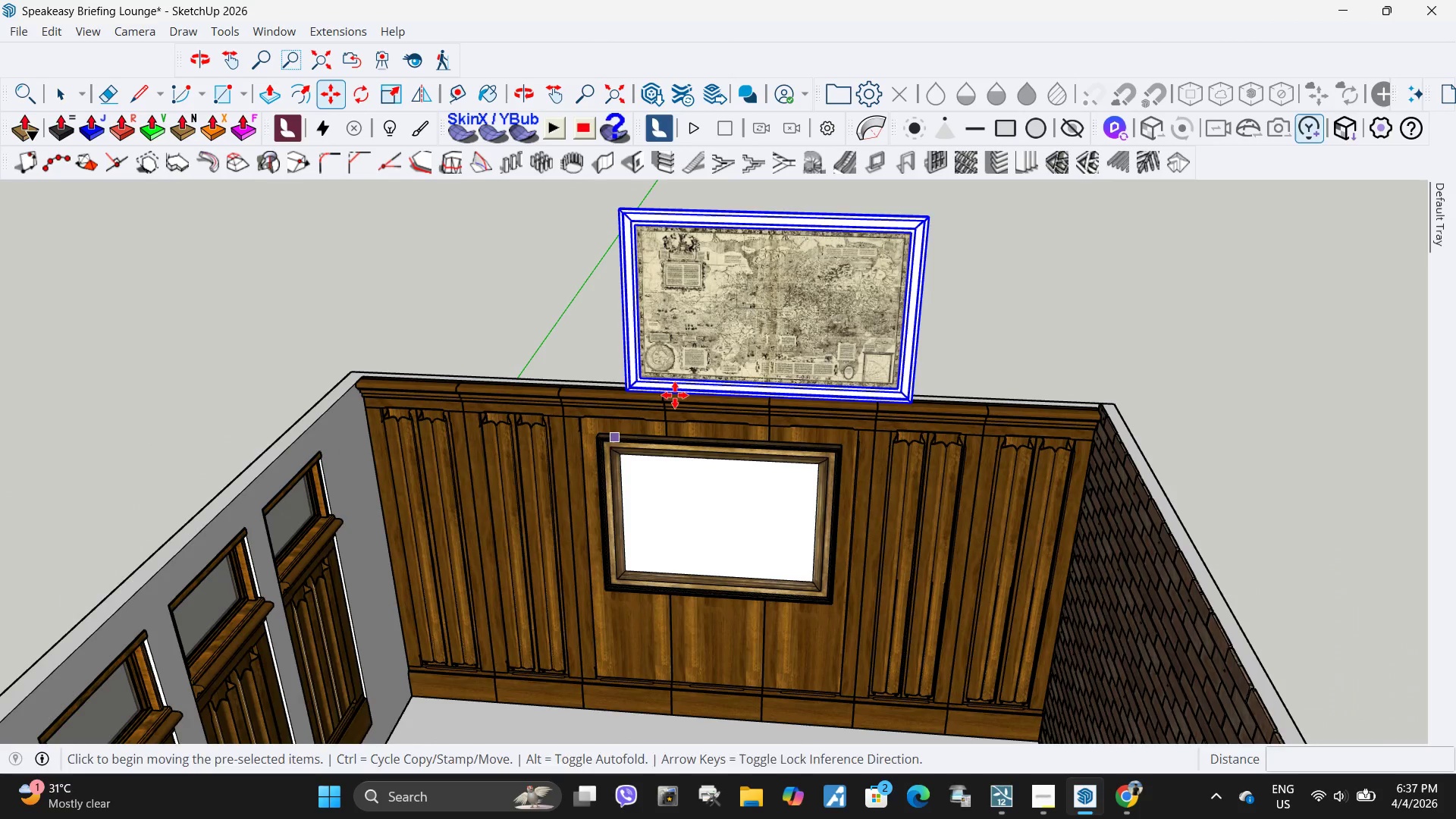 
double_click([733, 325])
 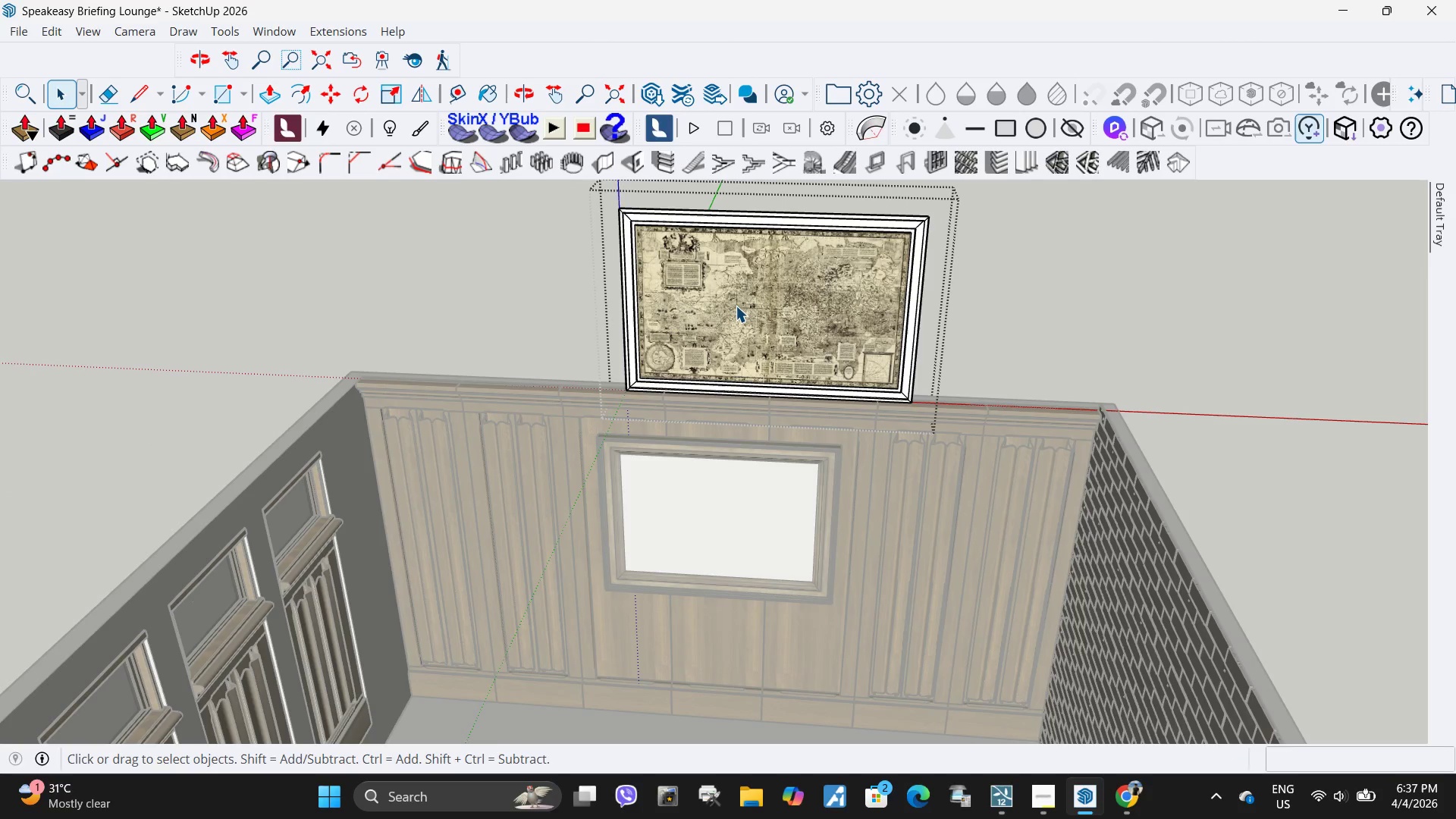 
triple_click([736, 306])
 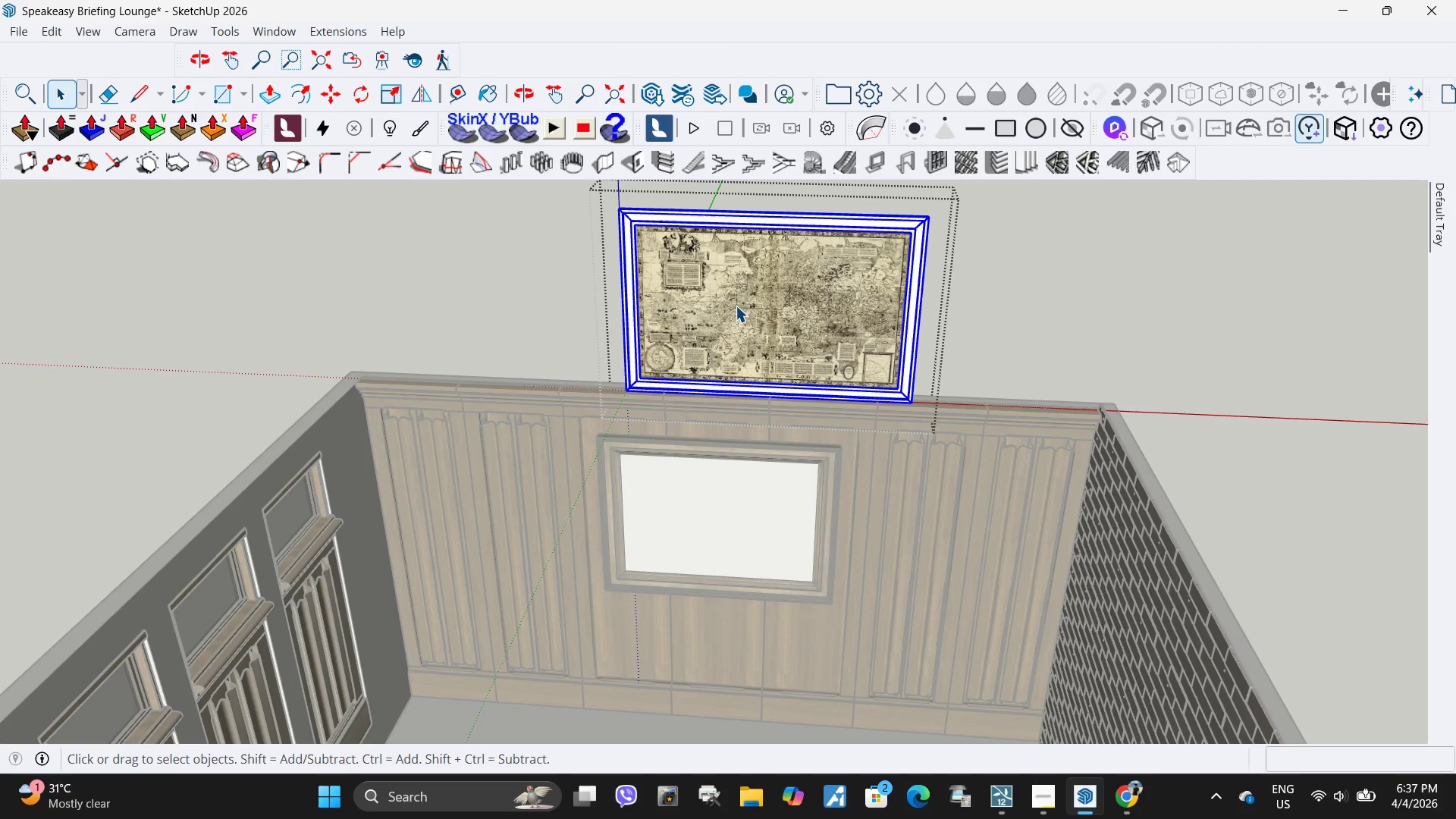 
triple_click([736, 306])
 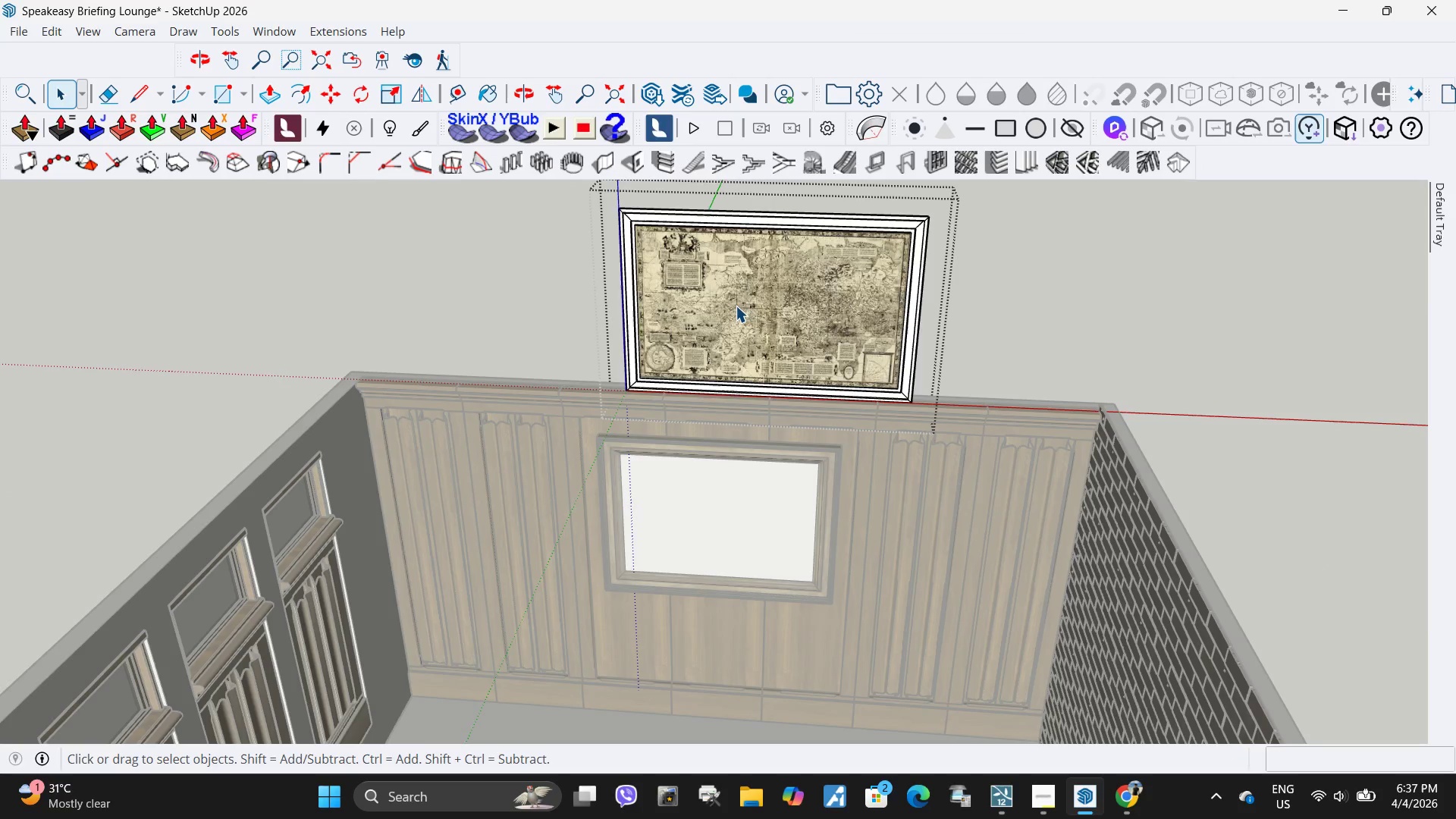 
triple_click([736, 306])
 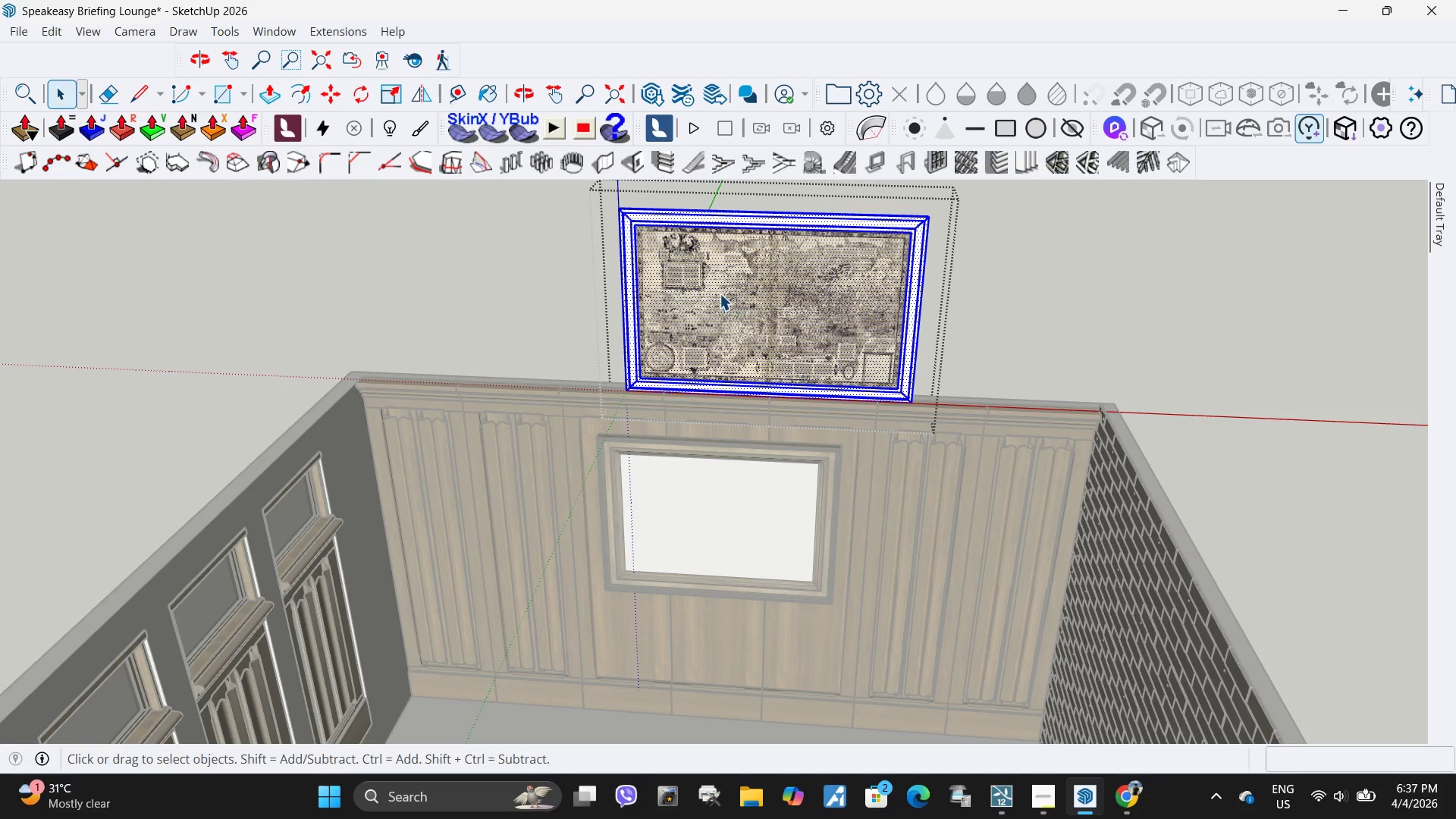 
triple_click([720, 292])
 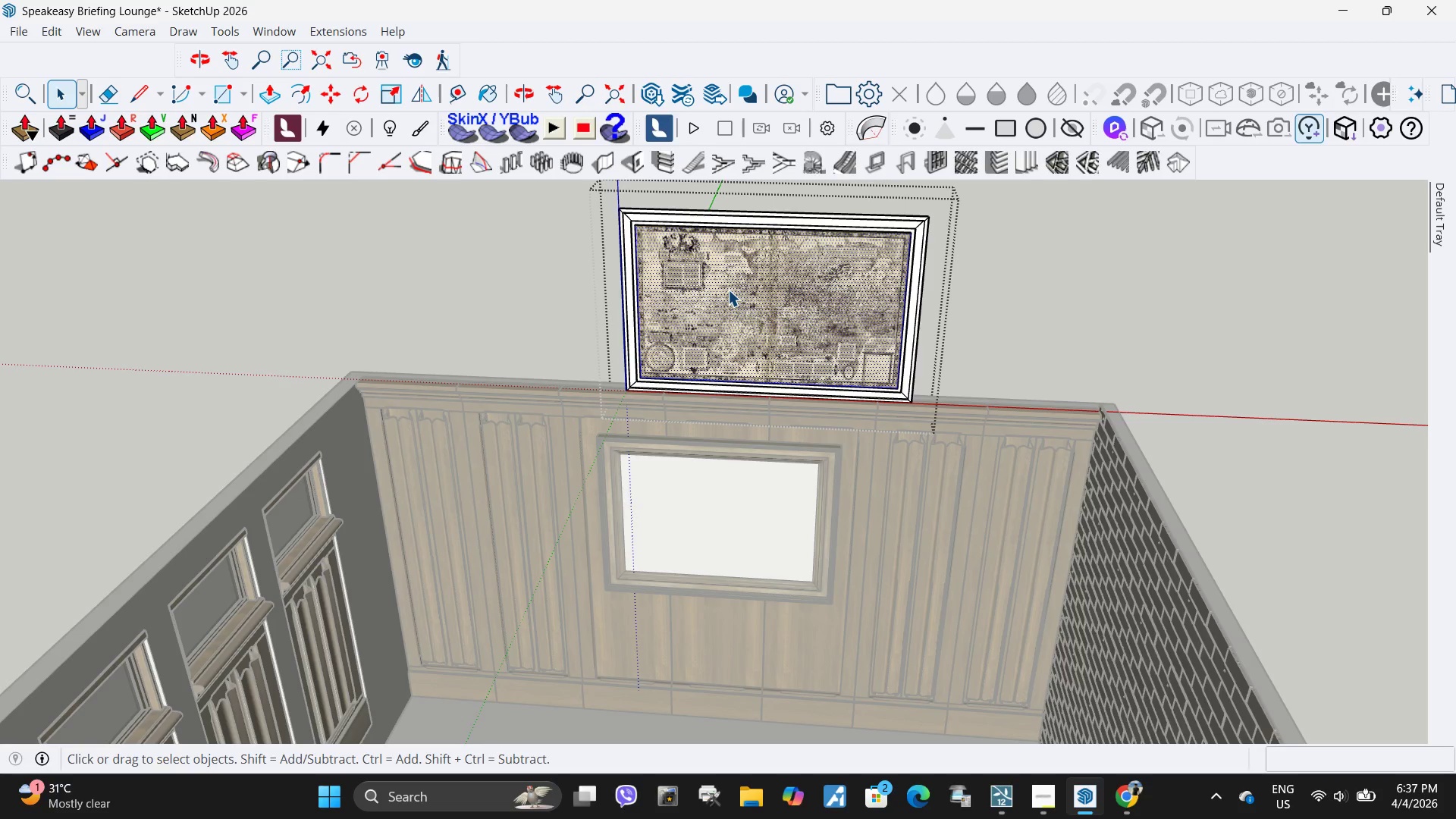 
key(Control+C)
 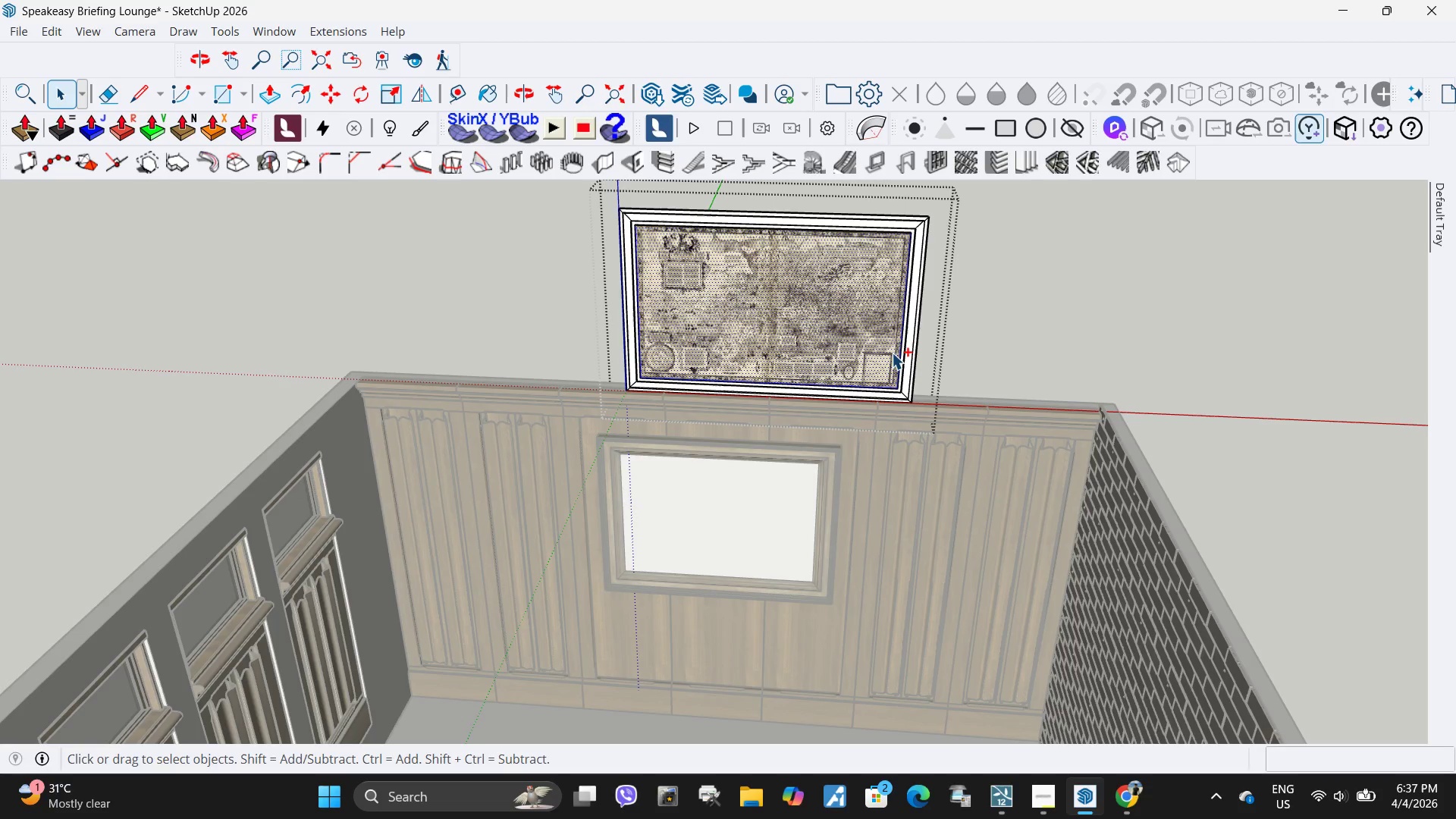 
key(Control+ControlLeft)
 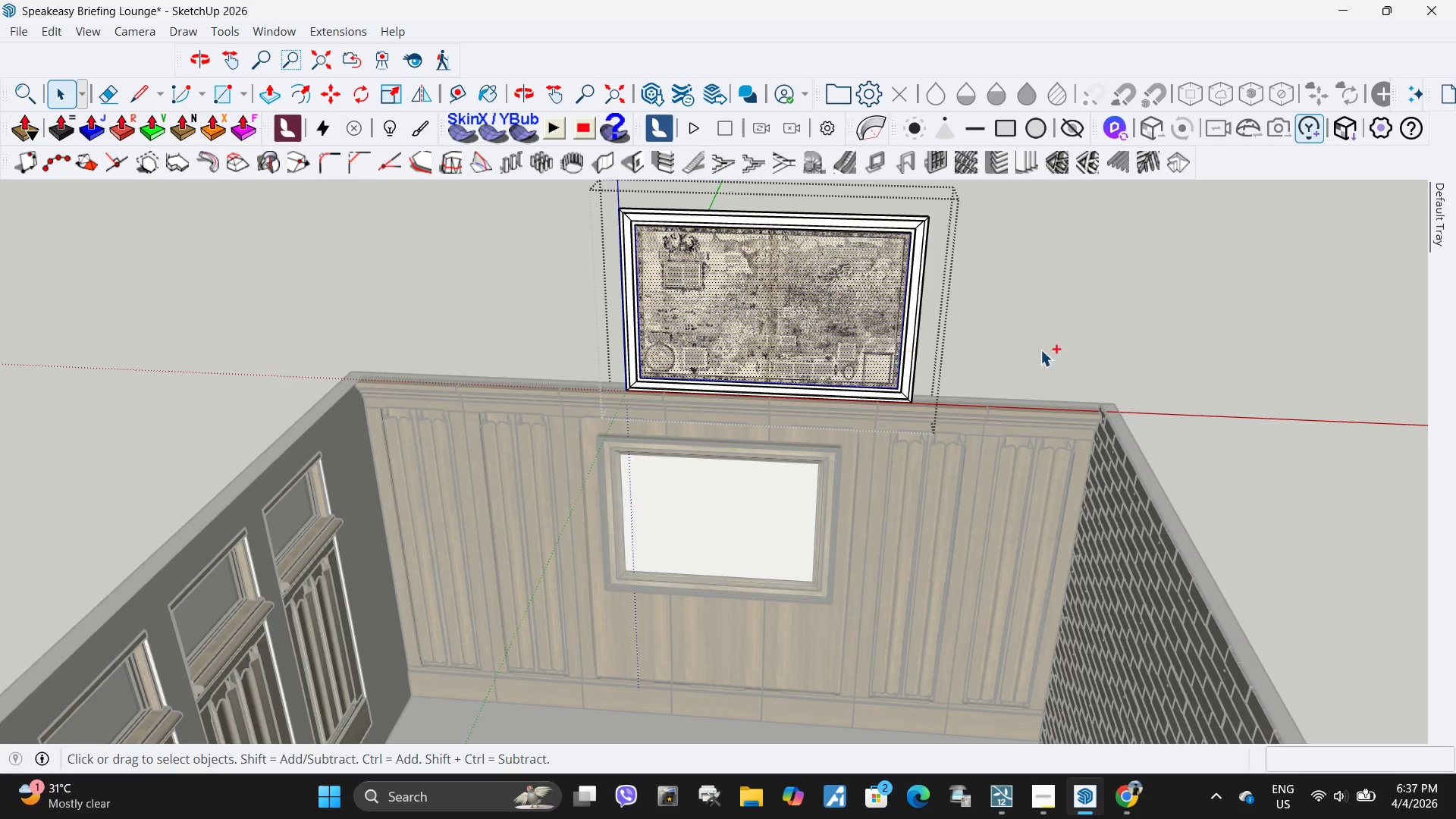 
key(Control+V)
 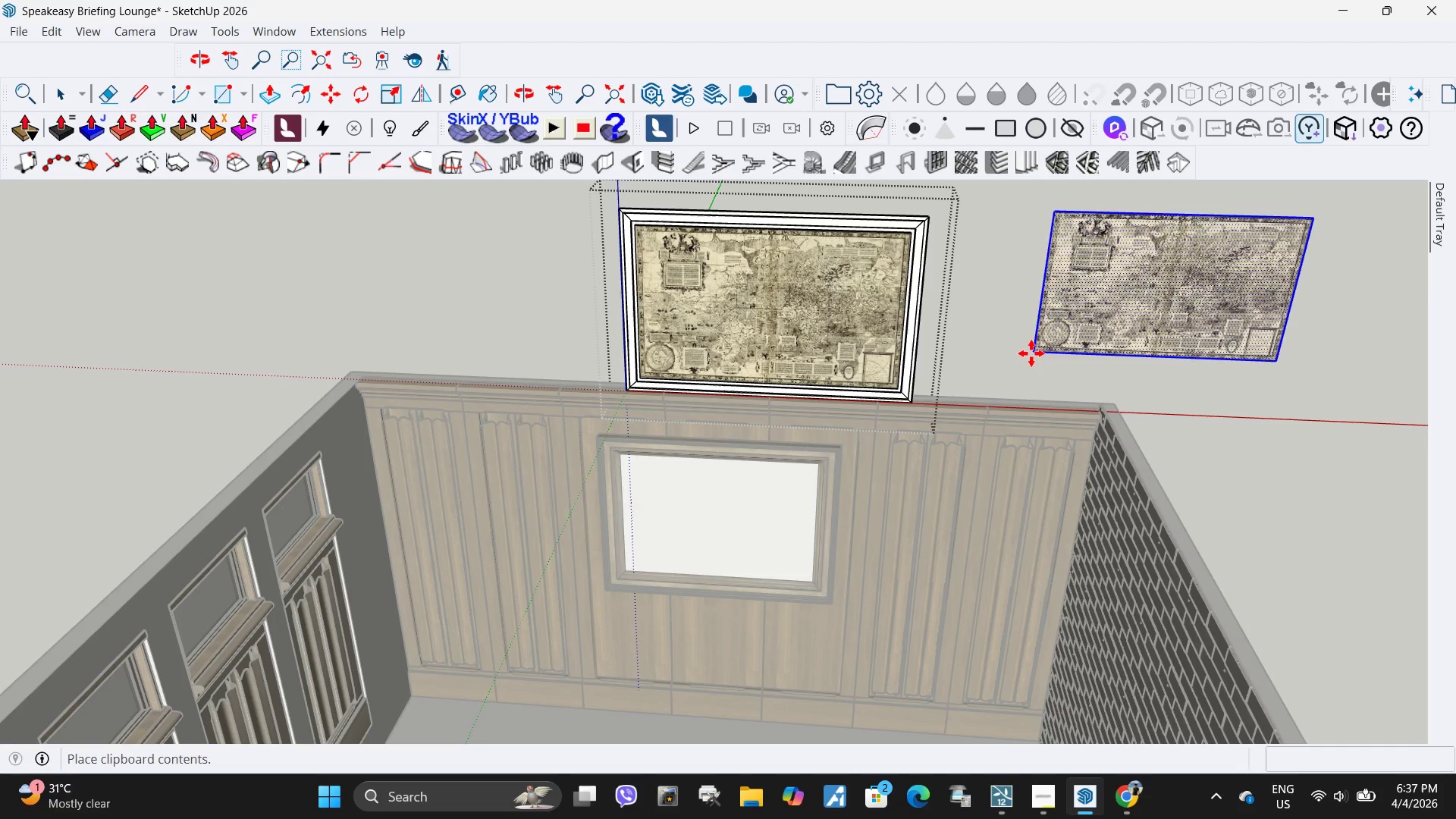 
key(Escape)
 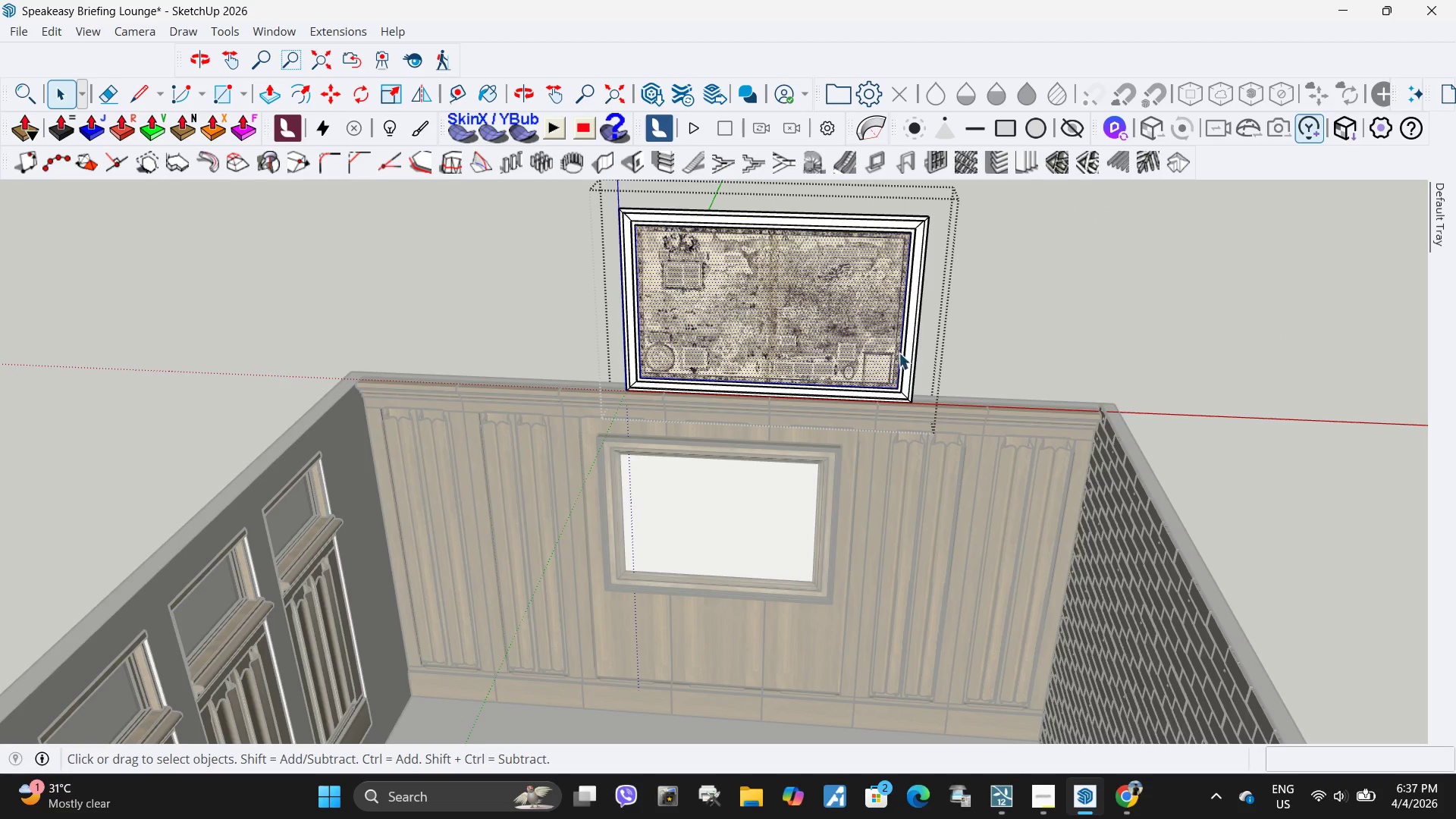 
key(Space)
 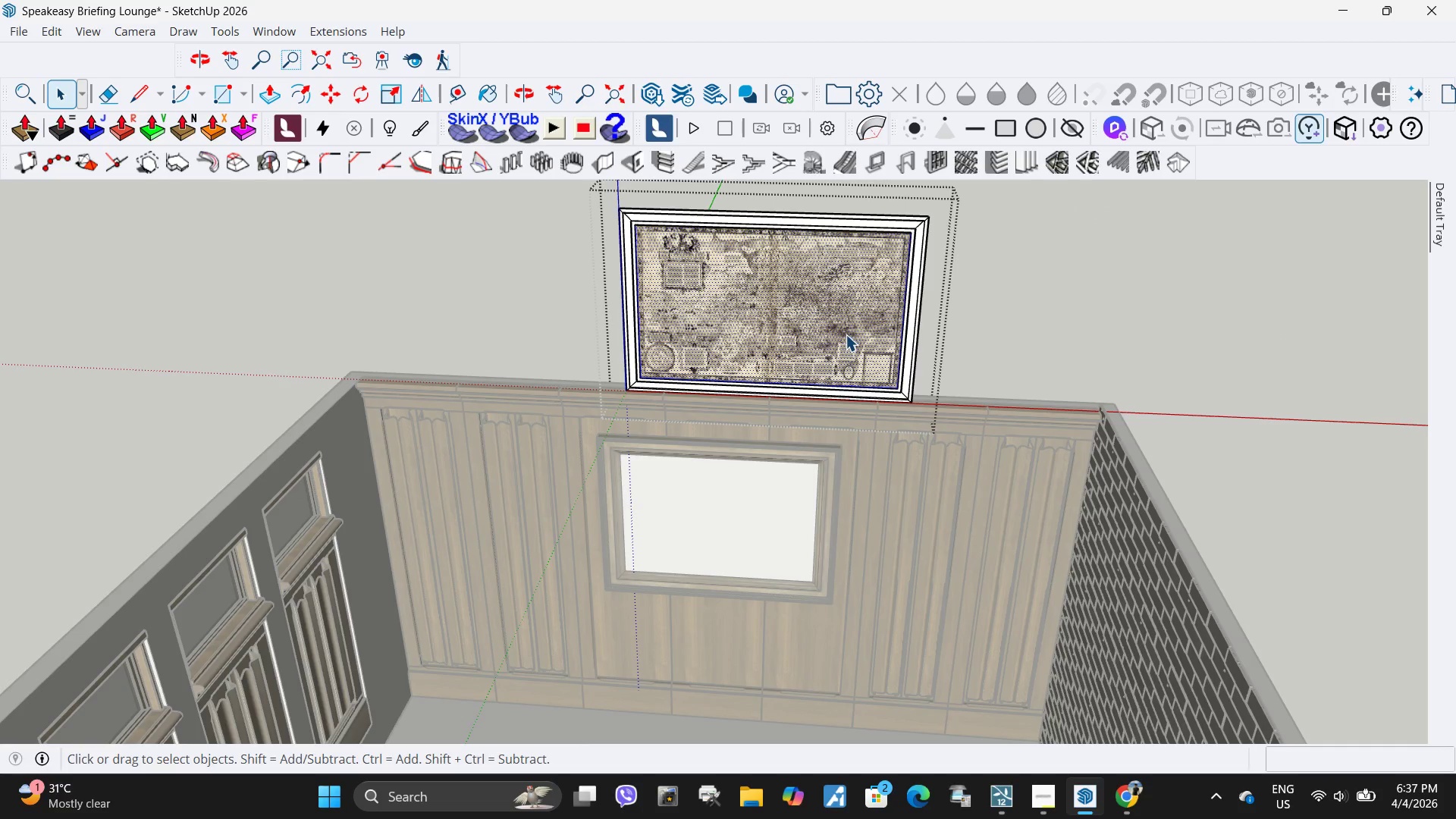 
left_click([846, 334])
 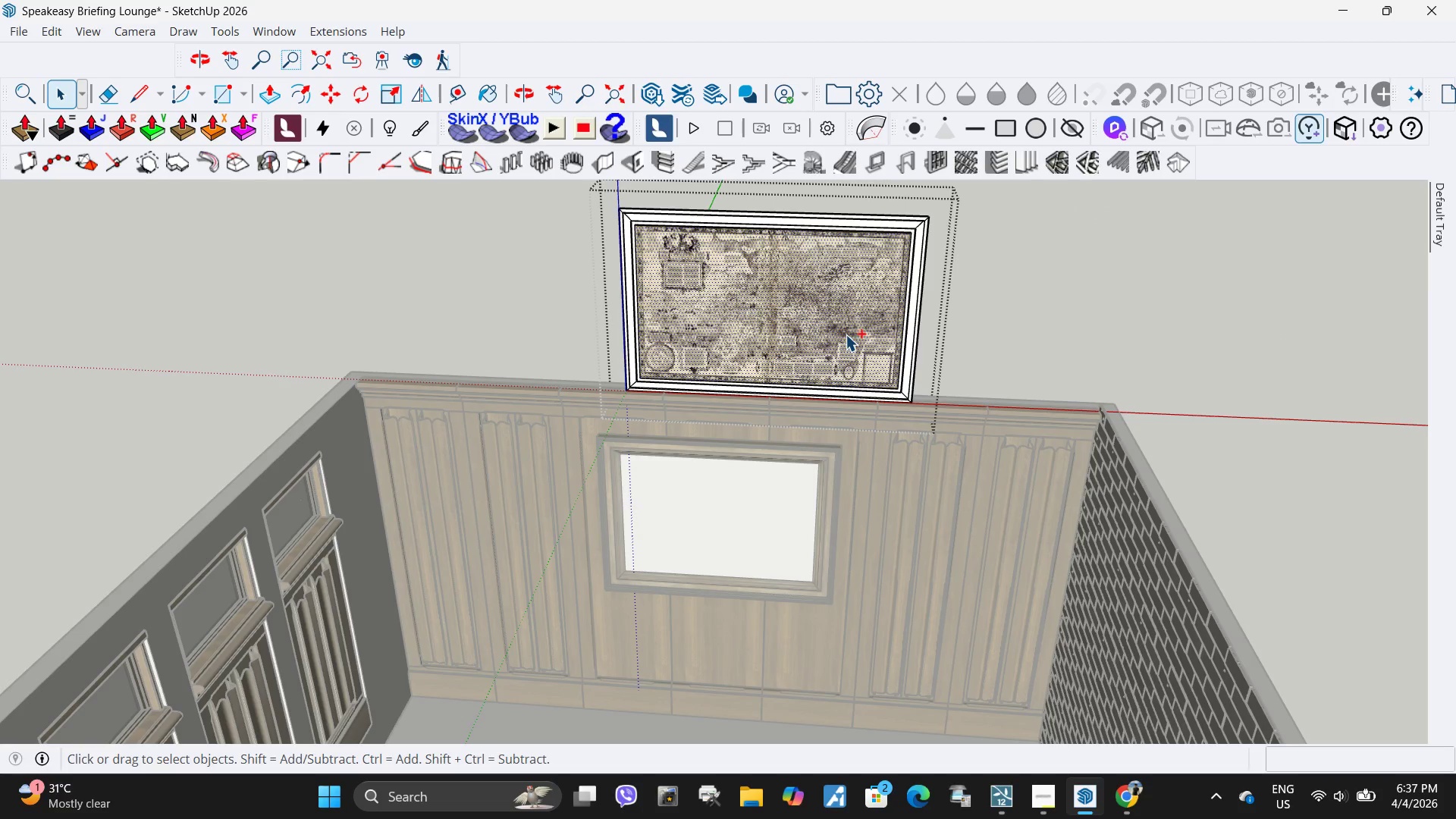 
key(Control+ControlLeft)
 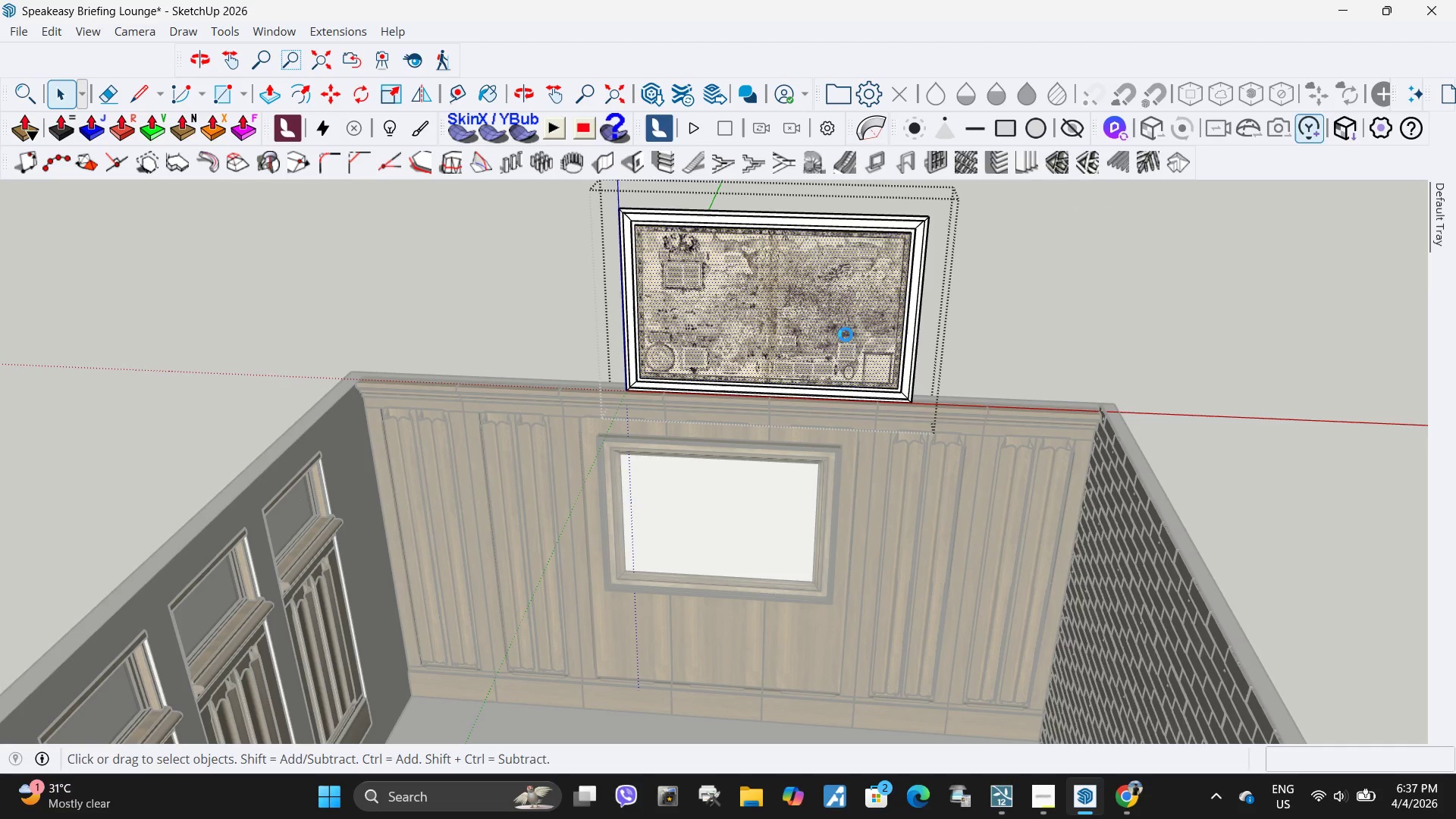 
key(Control+C)
 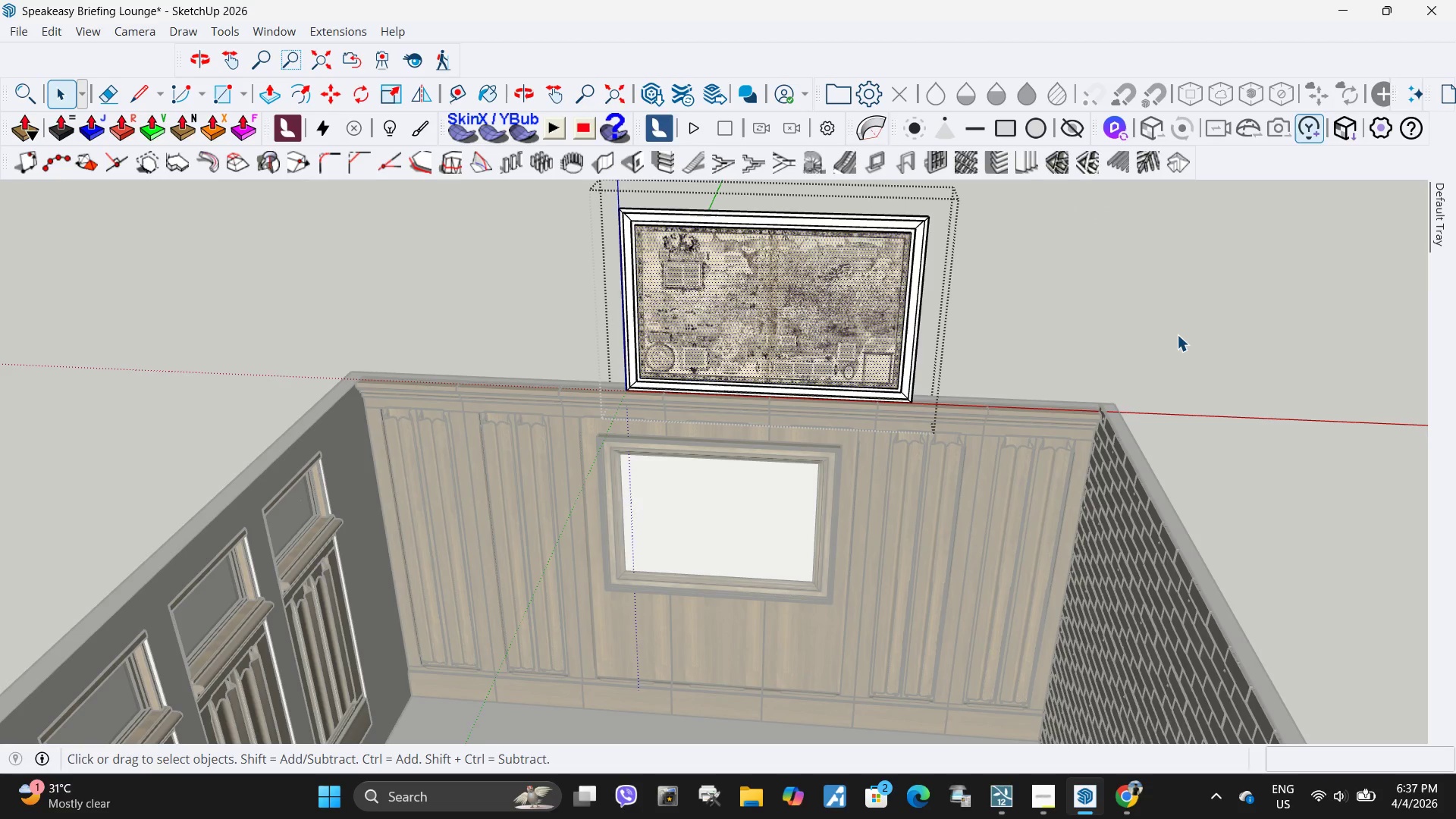 
left_click([1177, 334])
 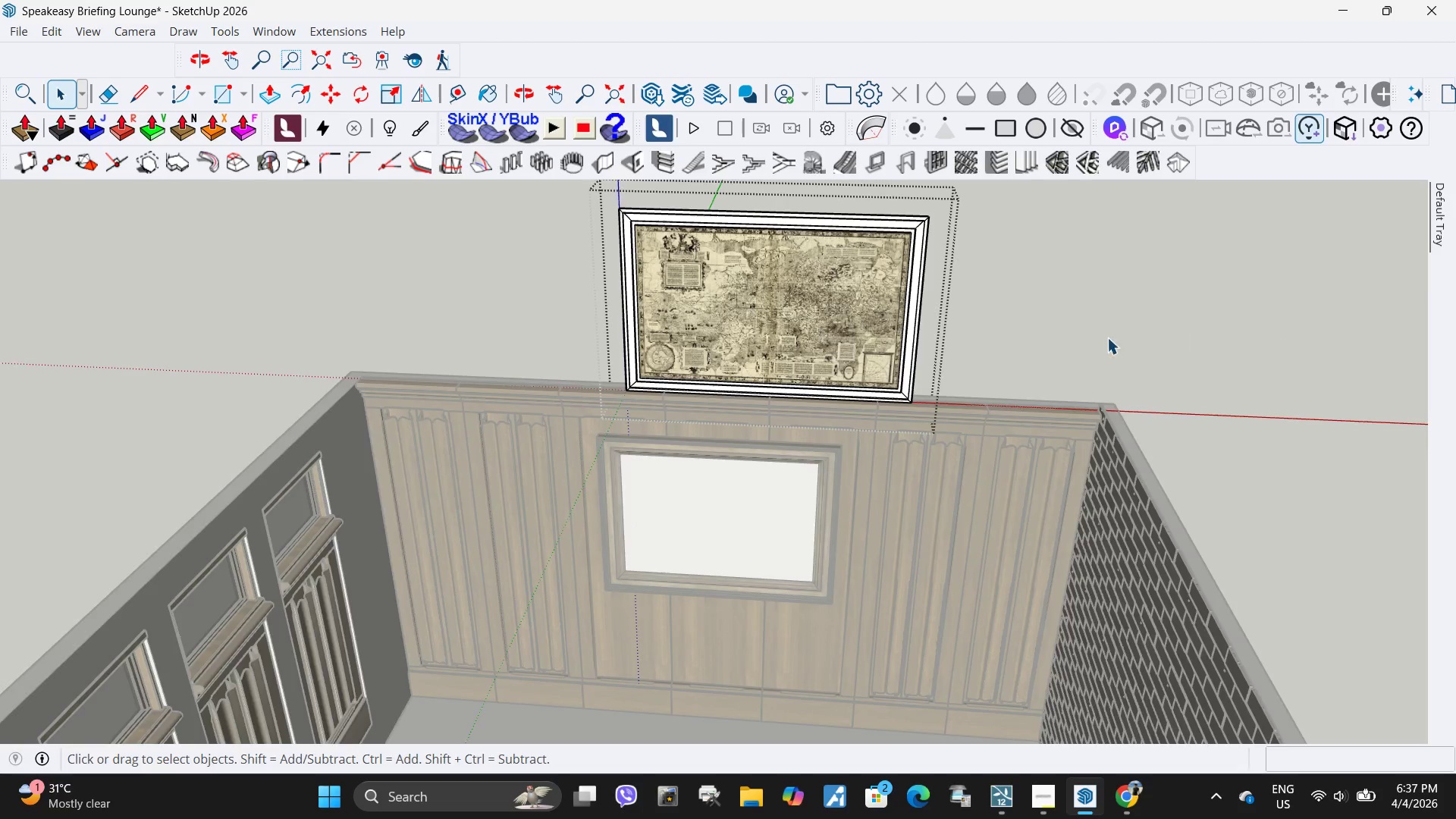 
key(Escape)
 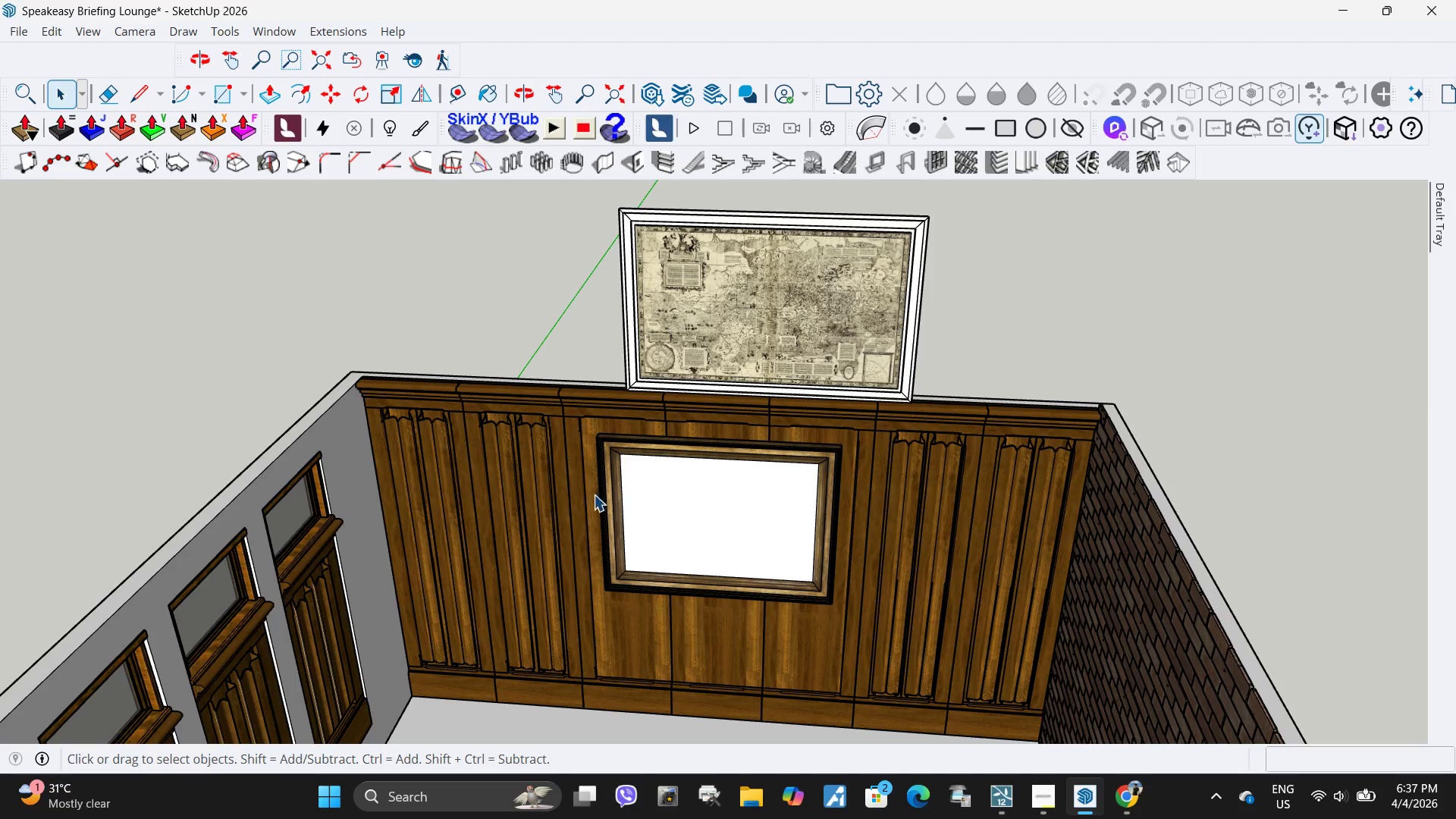 
key(Escape)
 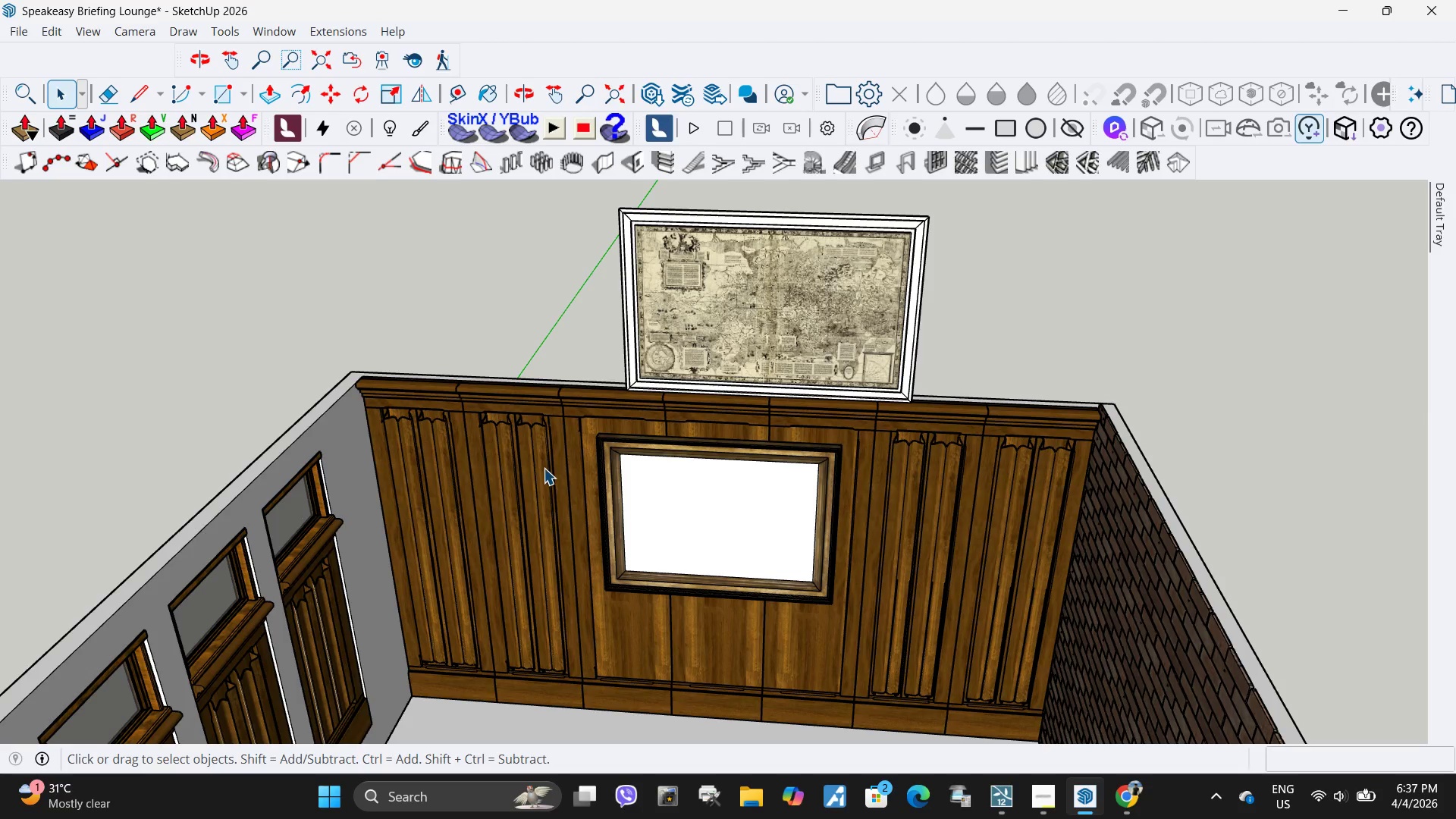 
double_click([544, 468])
 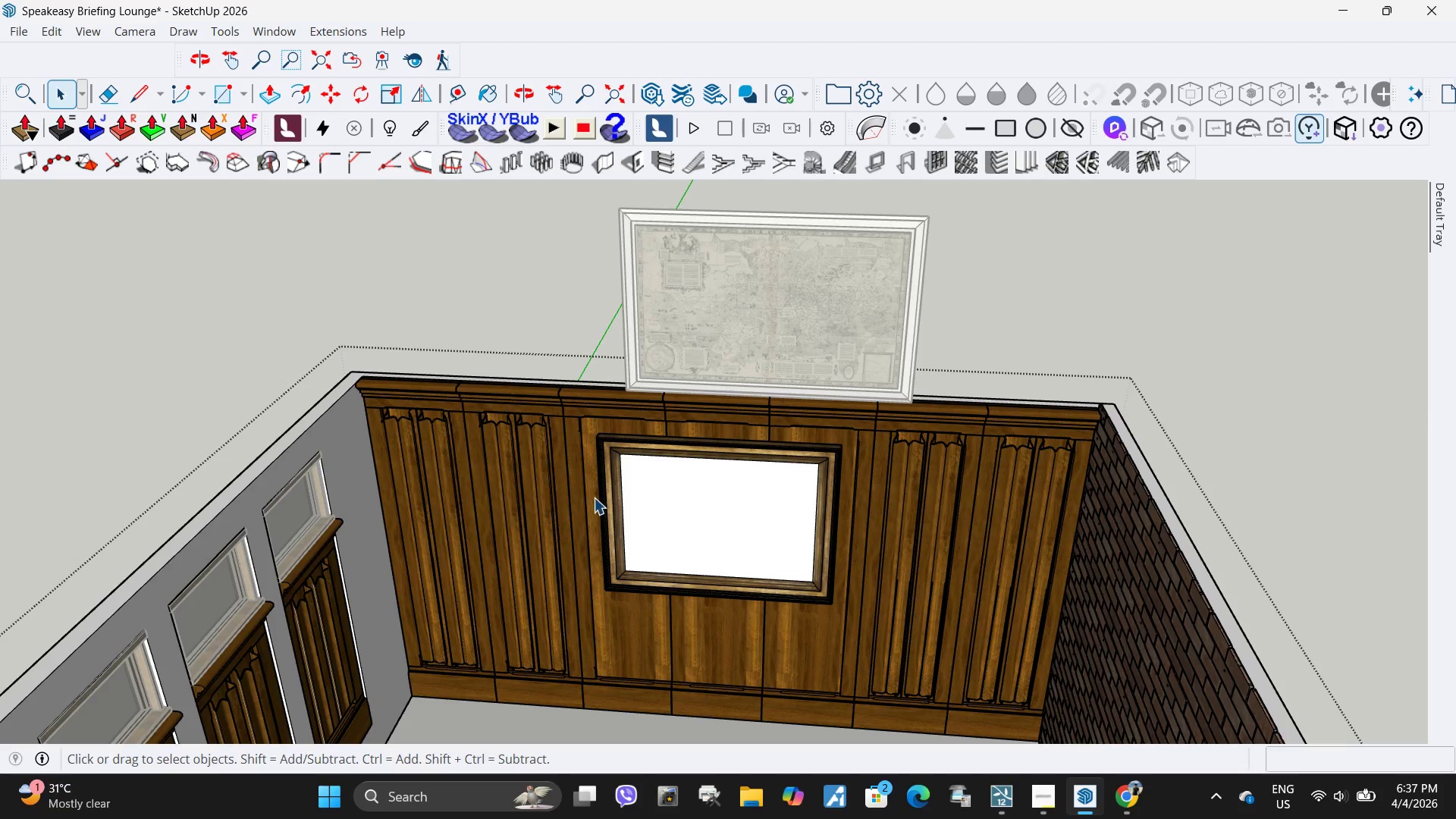 
triple_click([595, 500])
 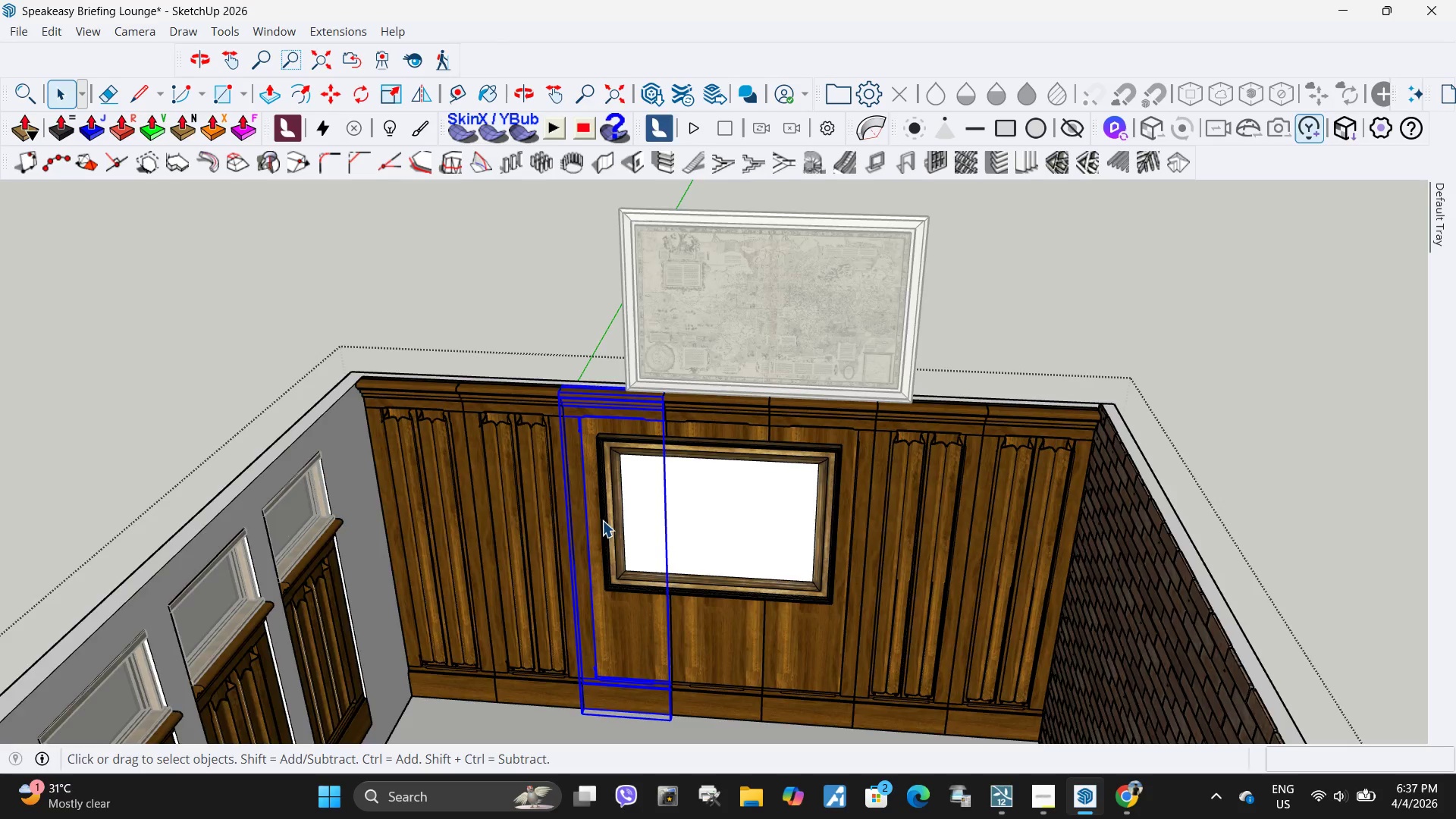 
left_click([819, 535])
 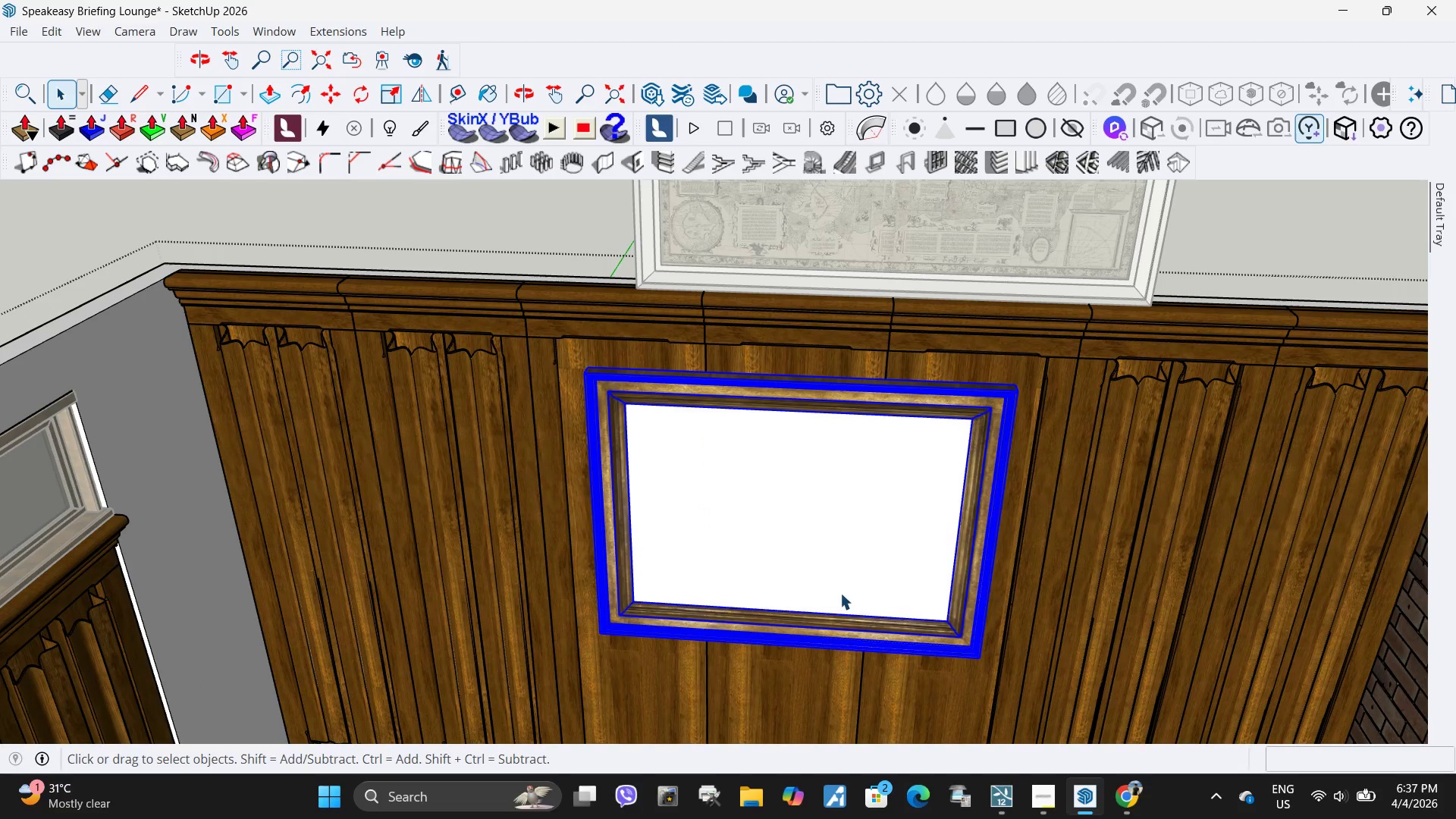 
scroll: coordinate [617, 525], scroll_direction: up, amount: 5.0
 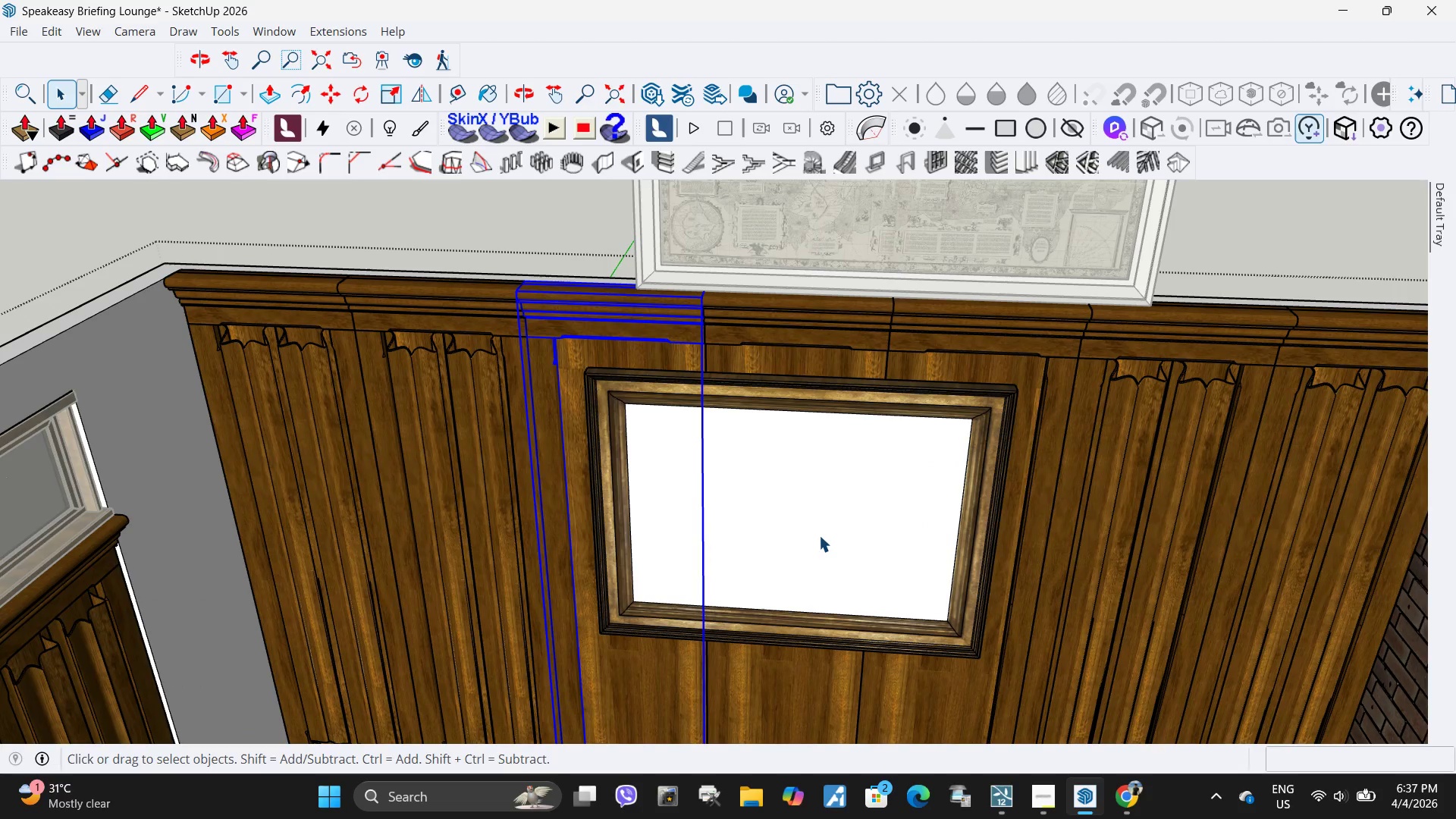 
double_click([839, 613])
 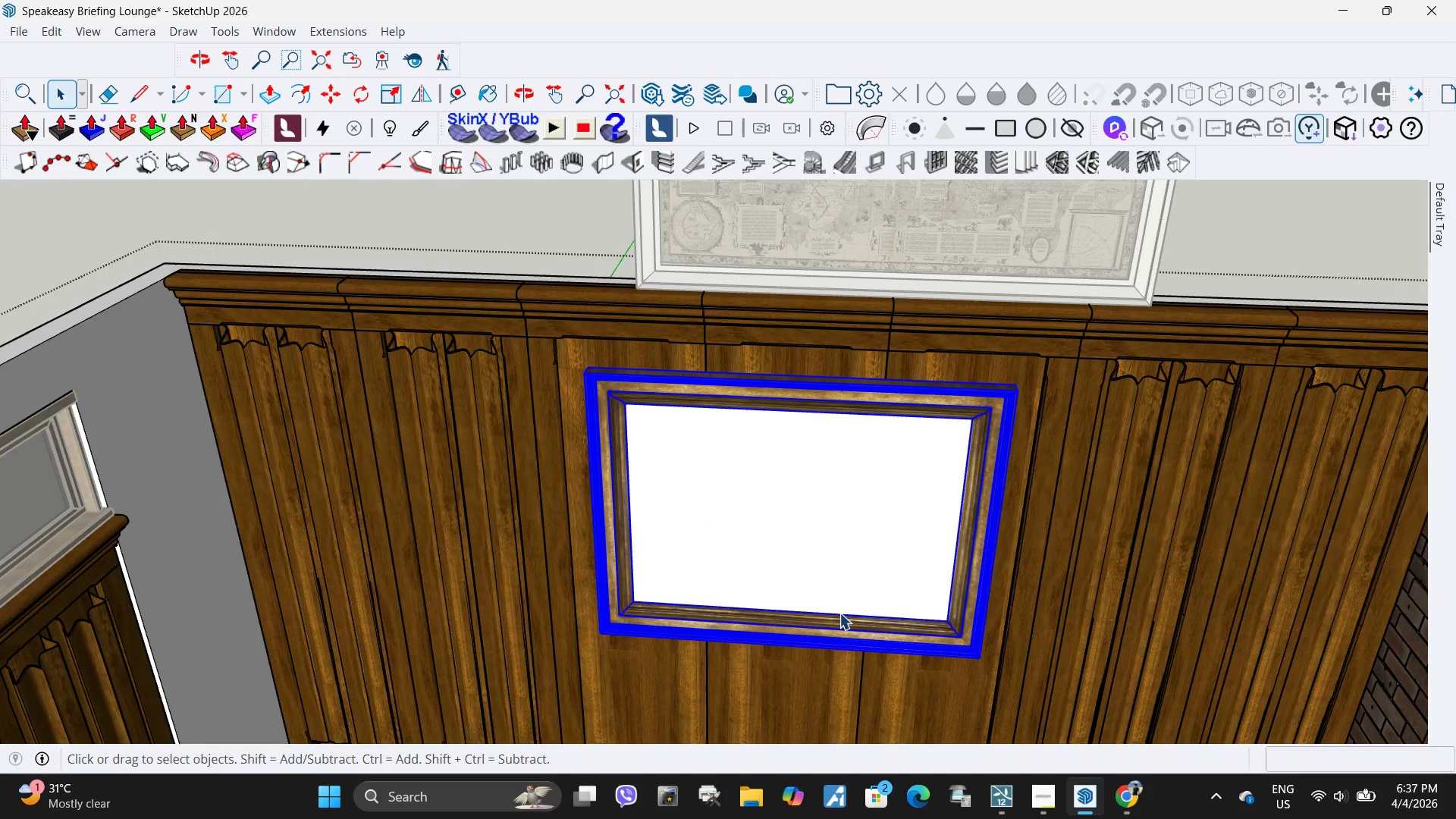 
triple_click([839, 613])
 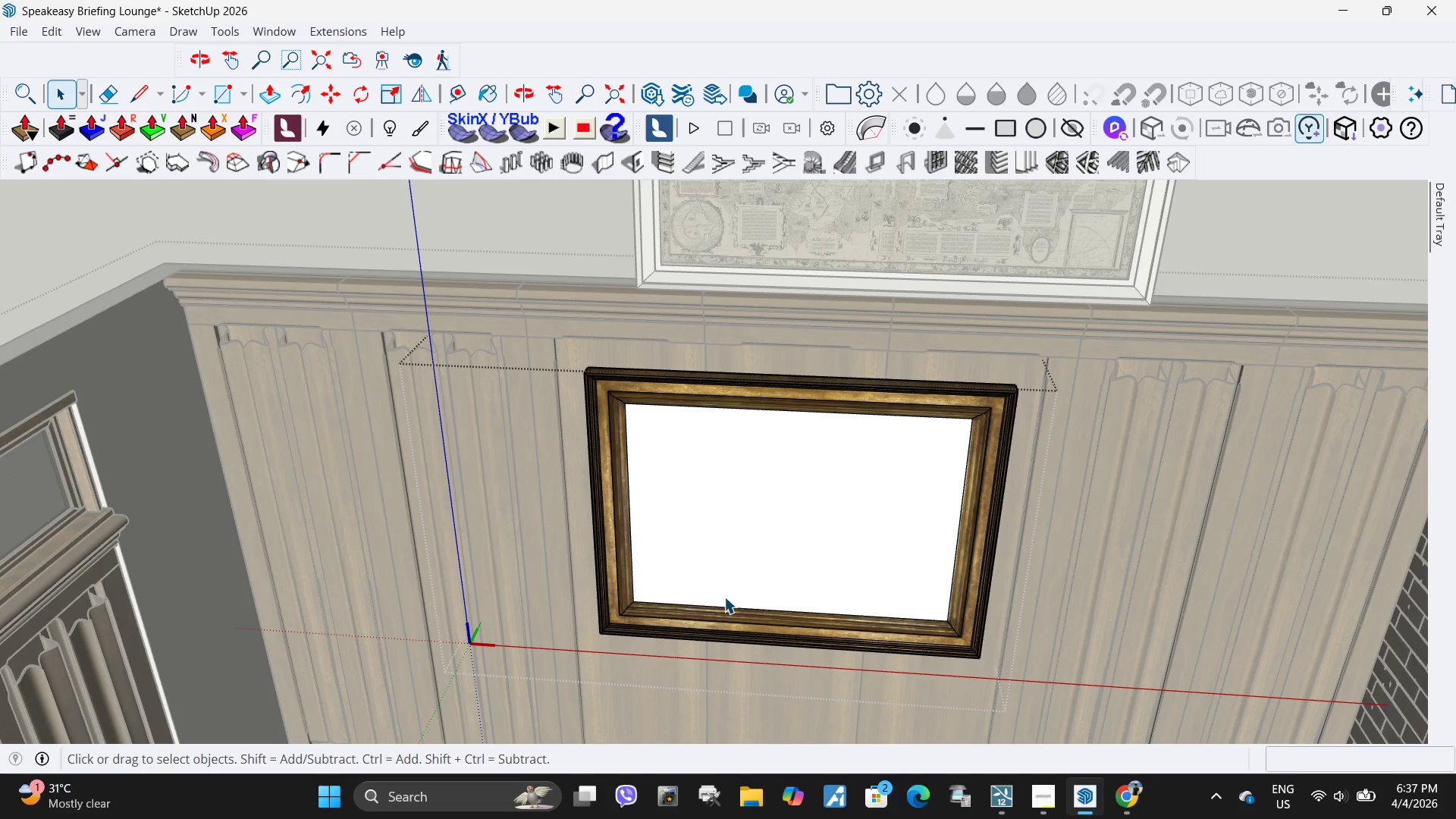 
hold_key(key=ControlLeft, duration=1.5)
 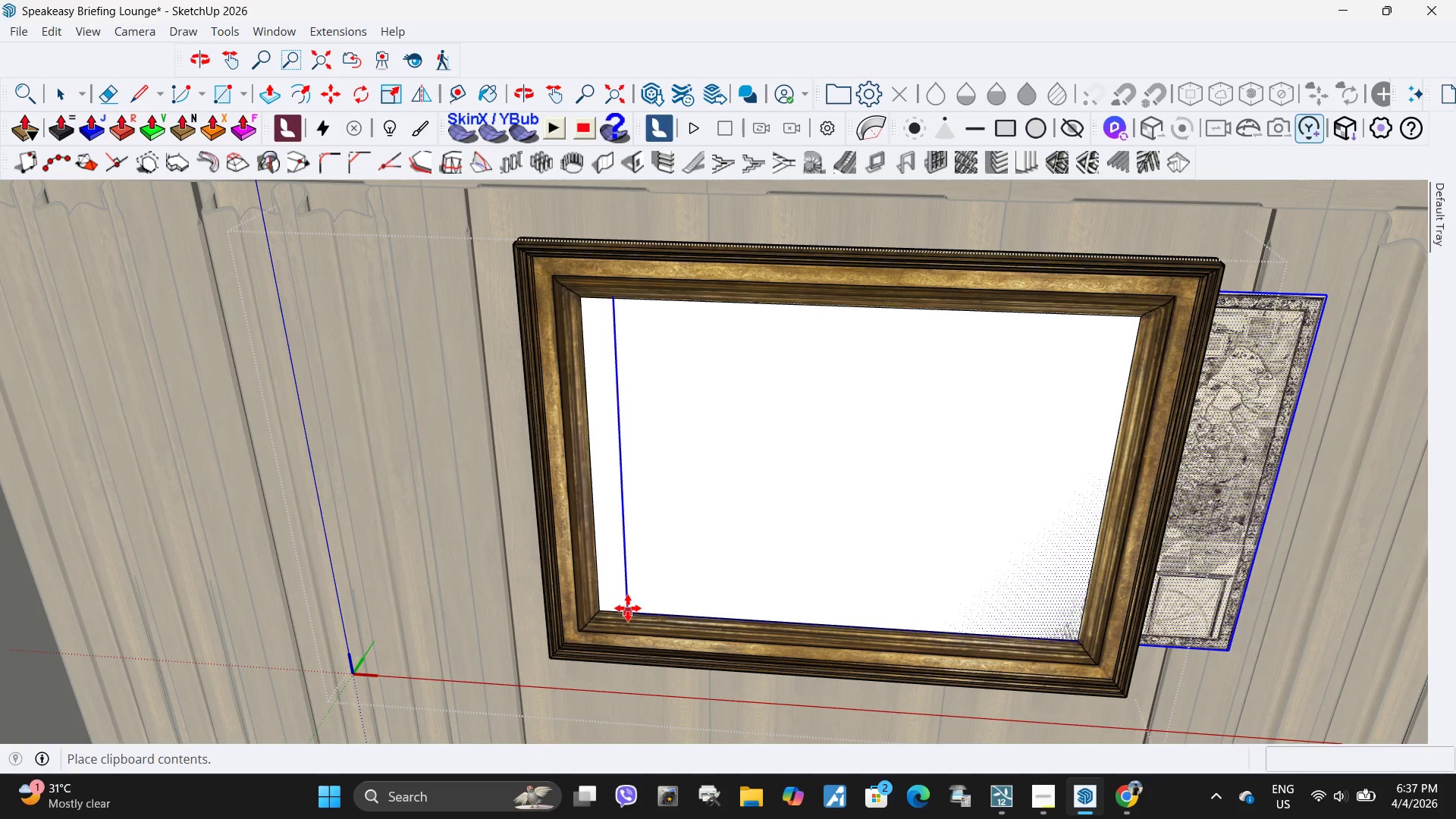 
key(Control+ControlLeft)
 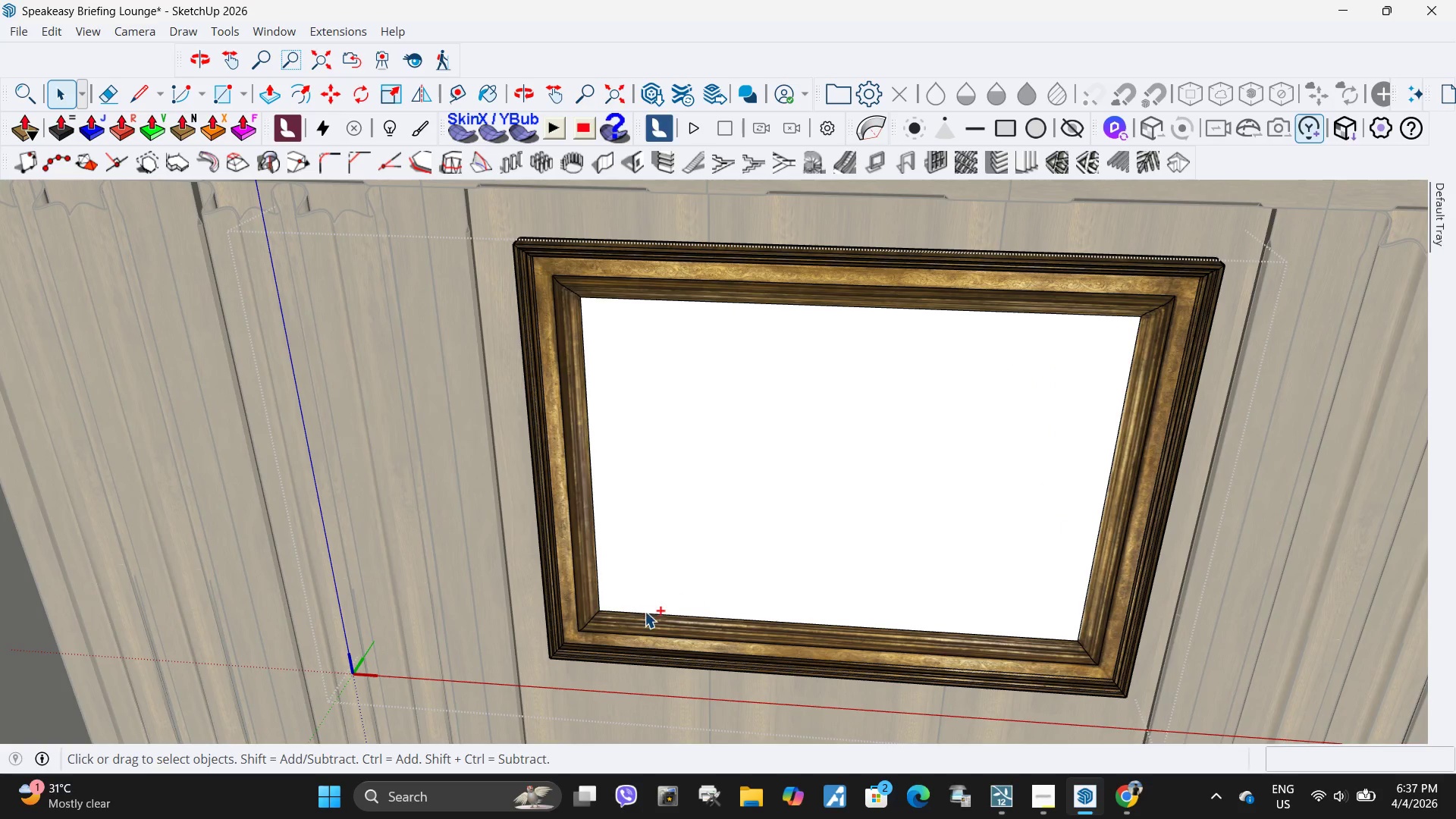 
key(Control+ControlLeft)
 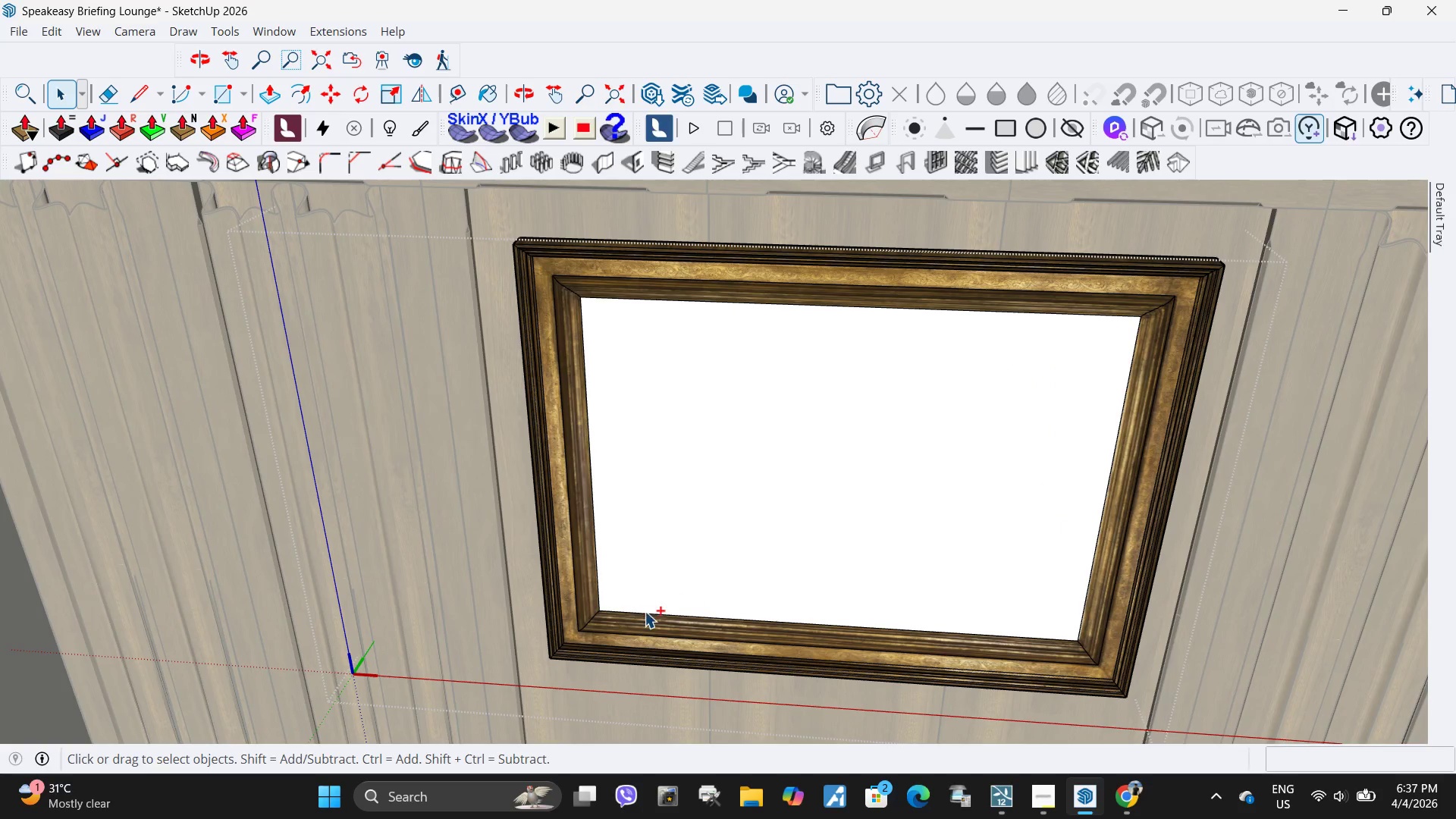 
key(Control+ControlLeft)
 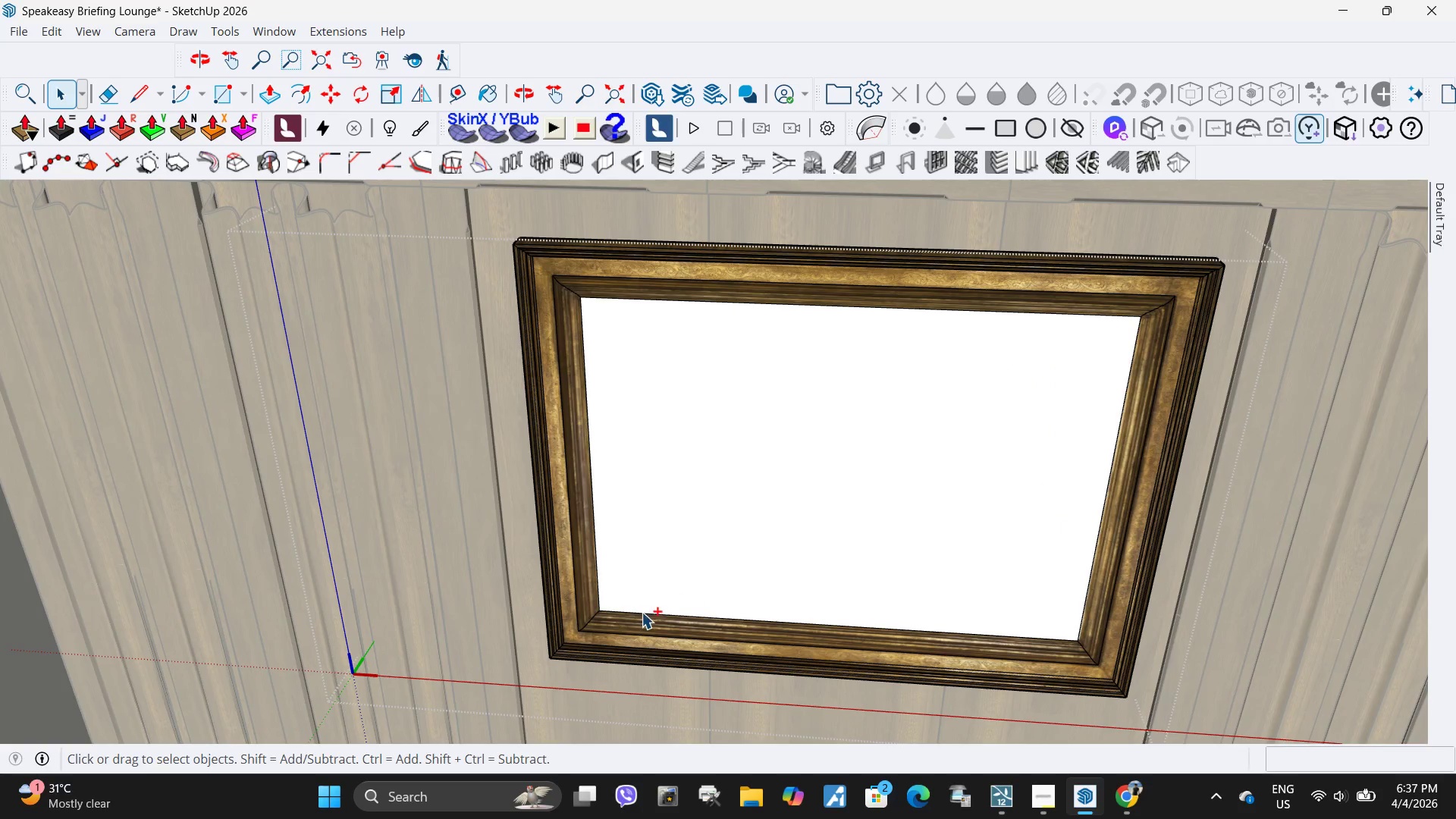 
key(Control+ControlLeft)
 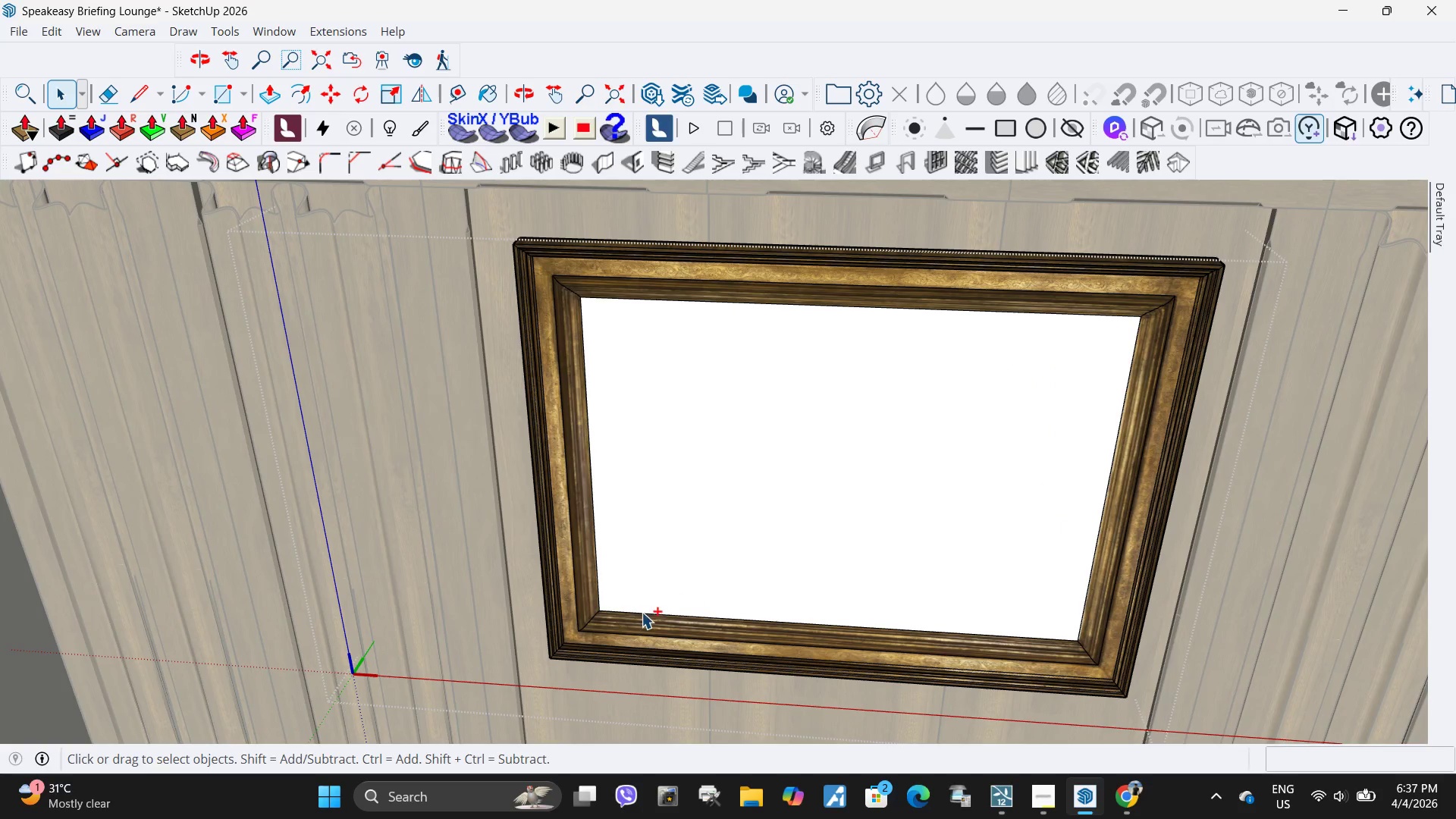 
key(Control+V)
 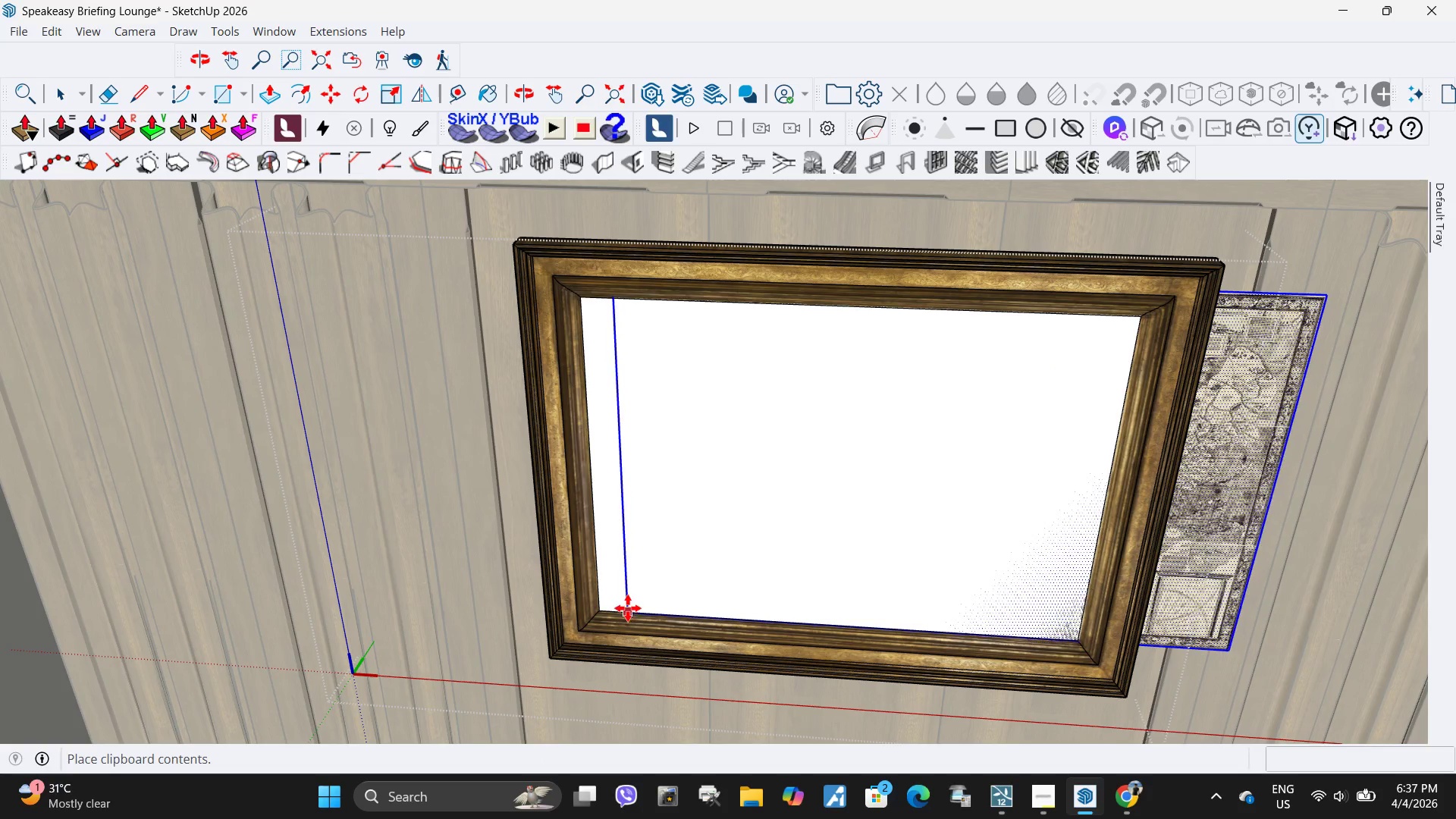 
scroll: coordinate [620, 601], scroll_direction: up, amount: 10.0
 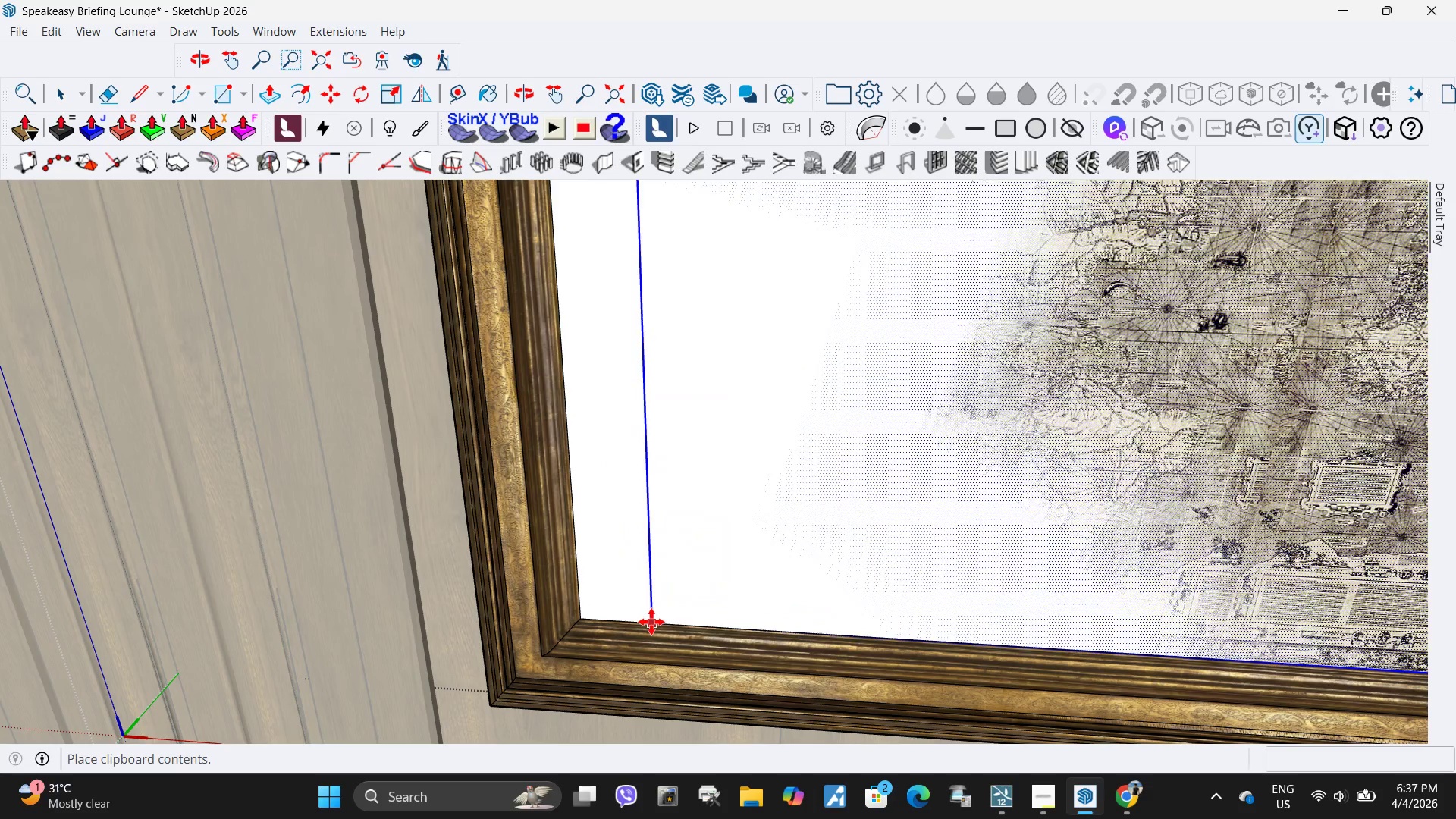 
left_click([650, 620])
 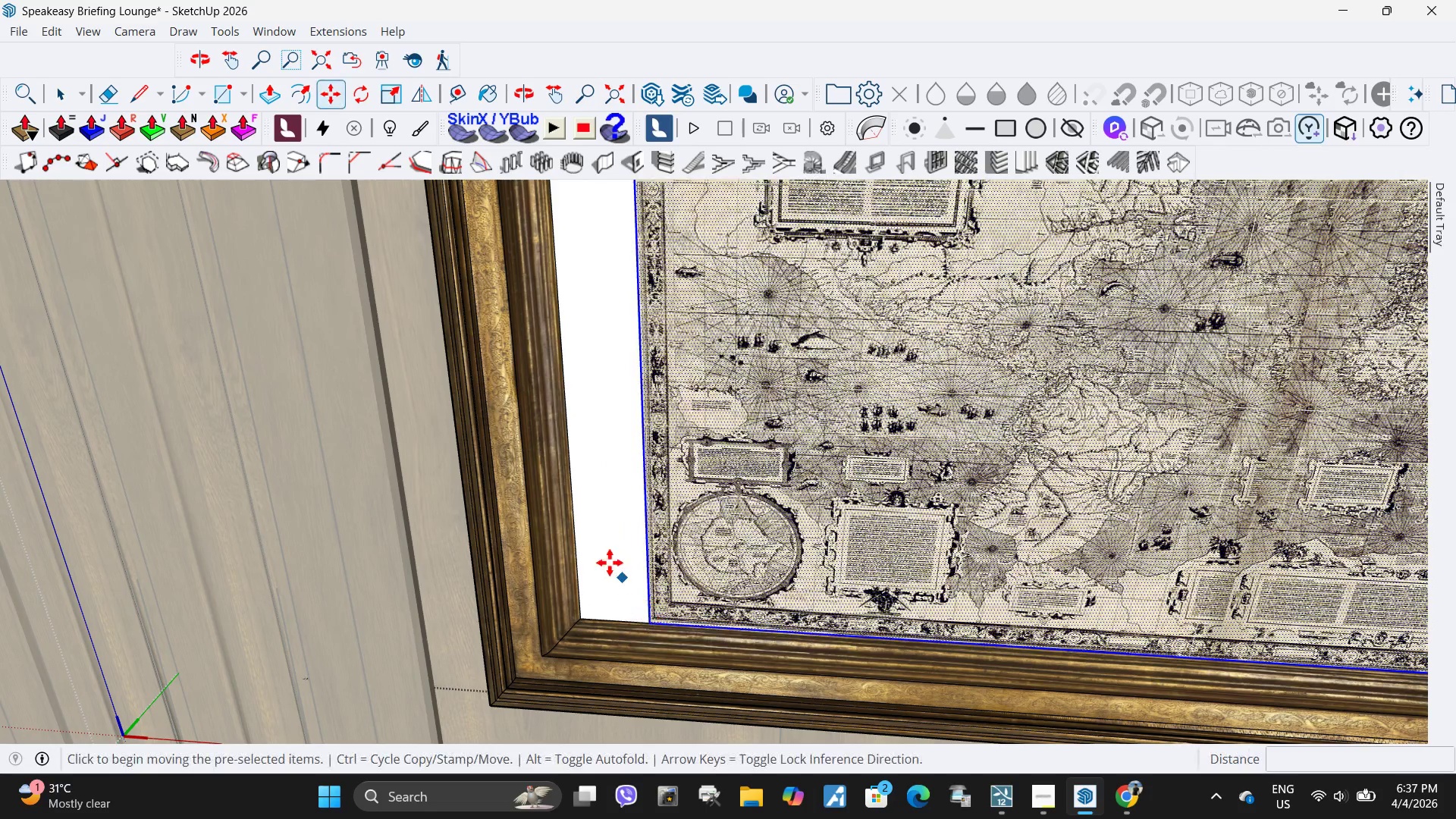 
key(Space)
 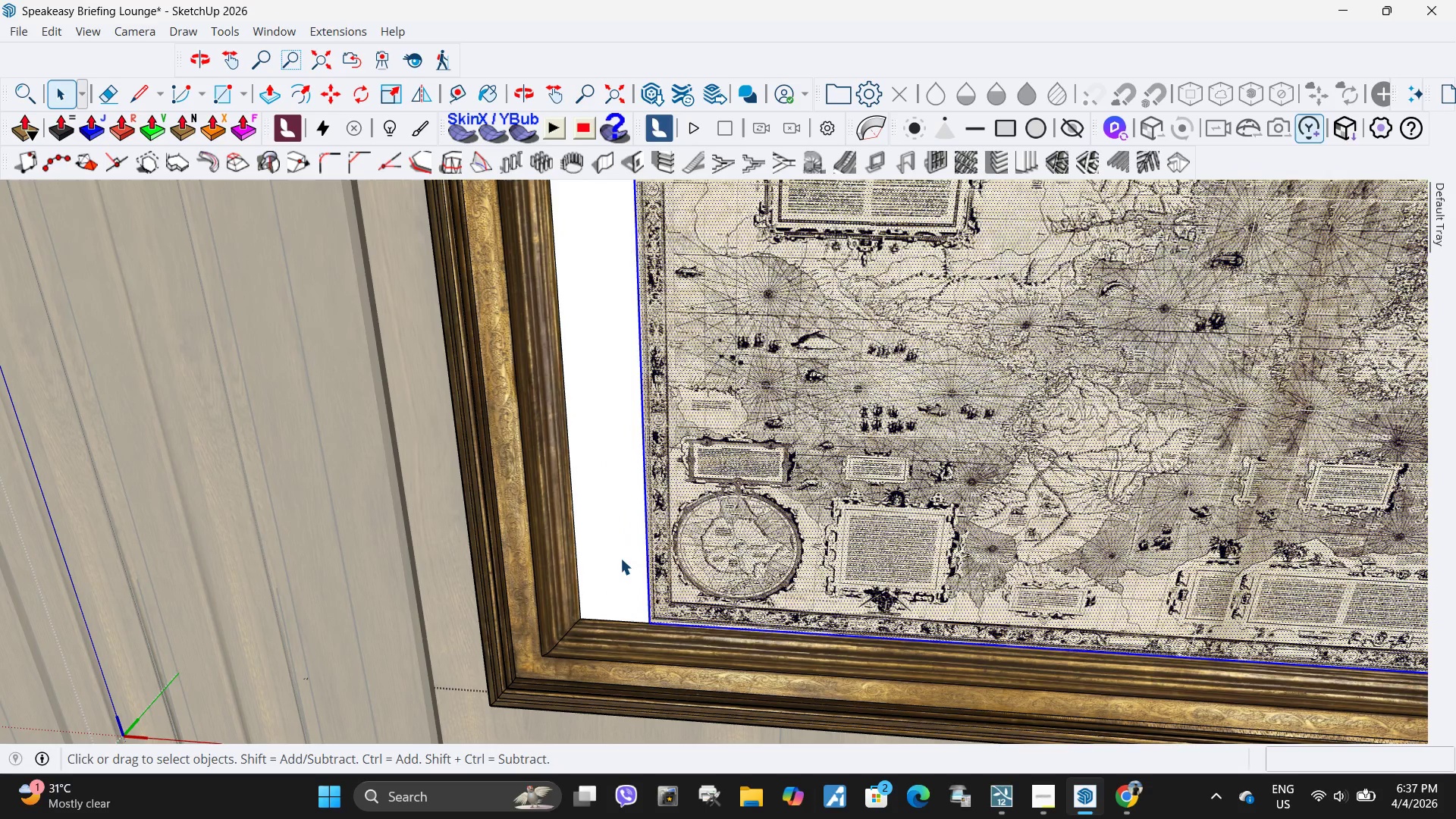 
left_click([620, 558])
 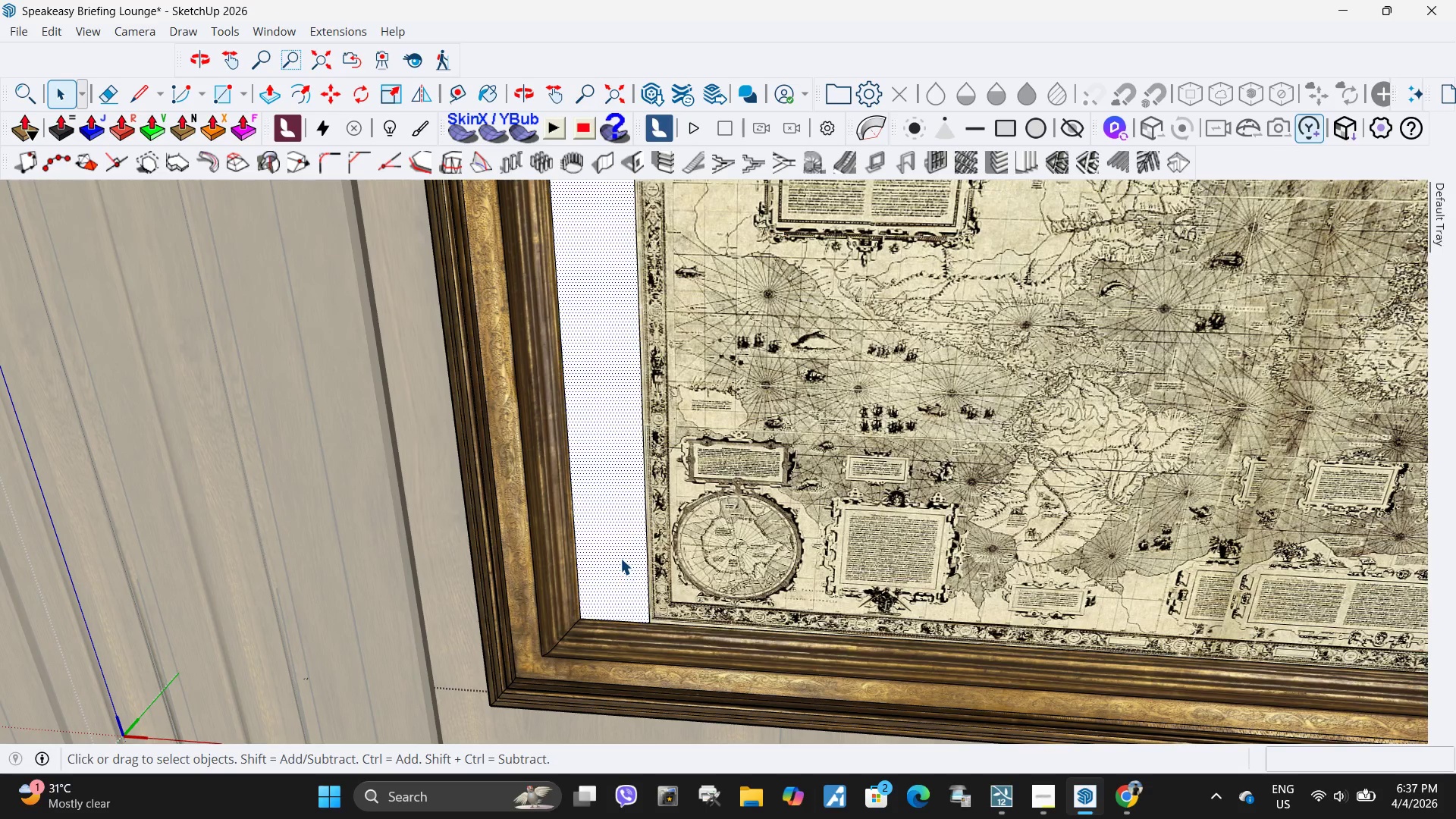 
key(Delete)
 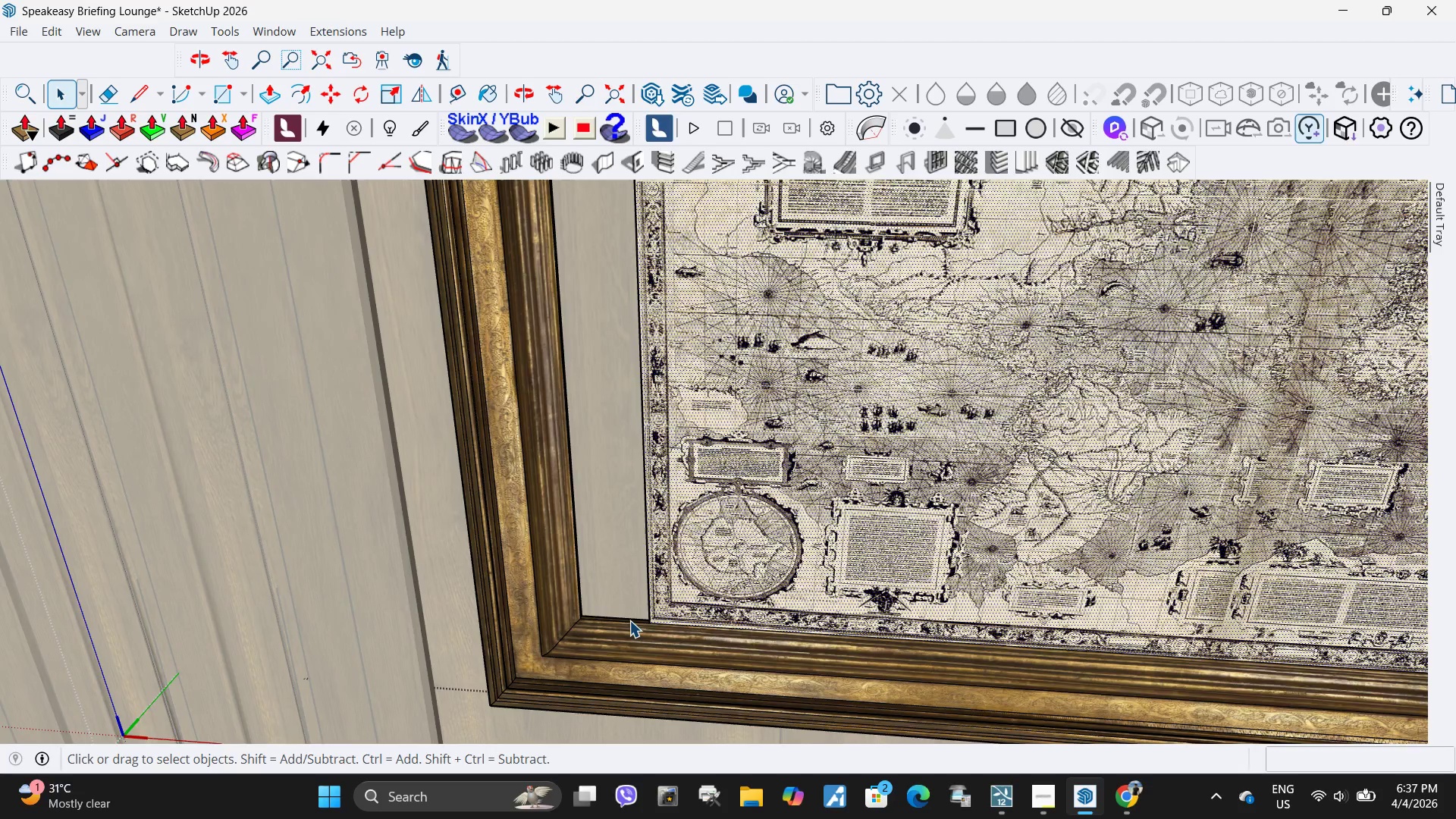 
scroll: coordinate [666, 630], scroll_direction: up, amount: 19.0
 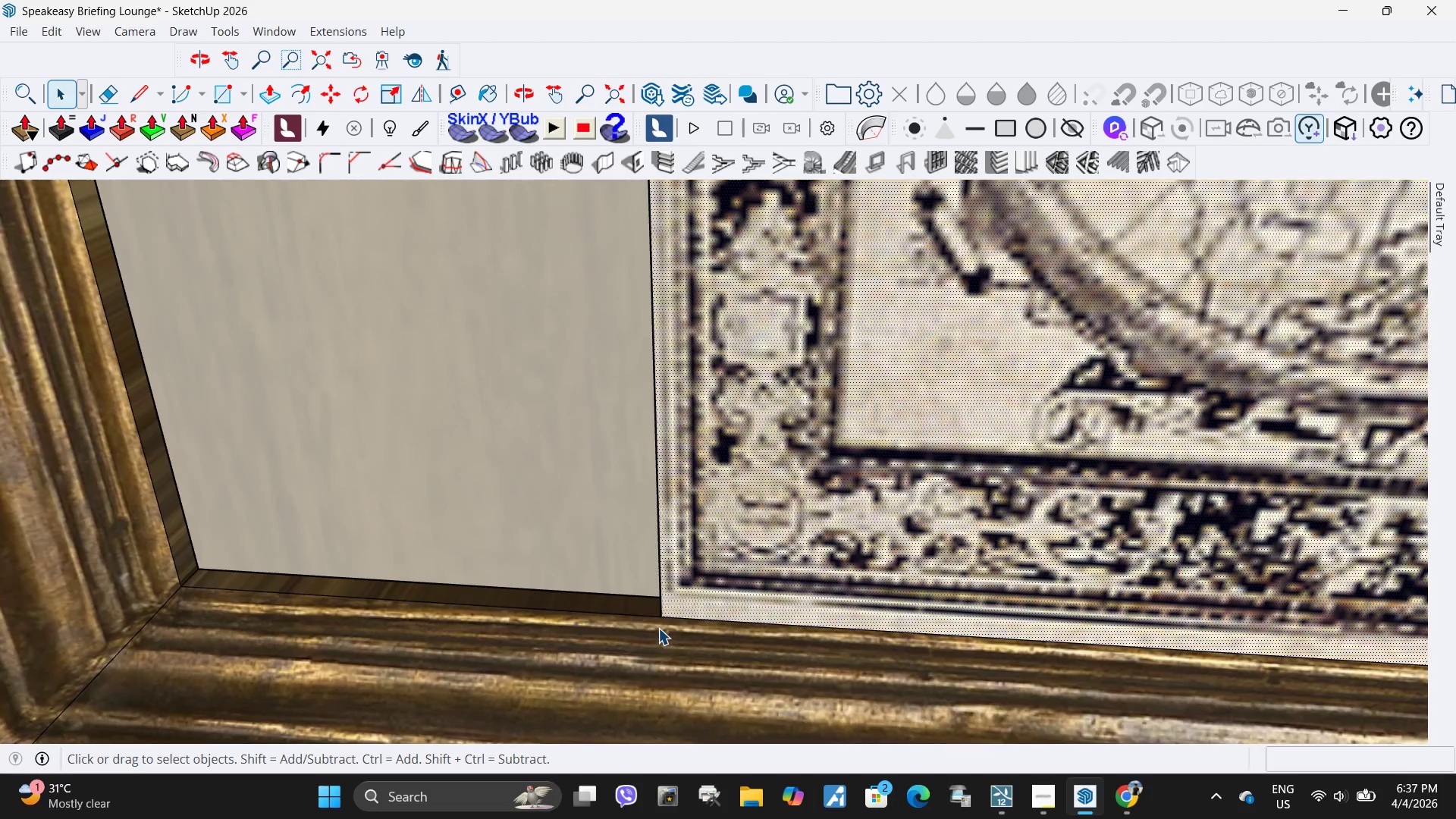 
key(M)
 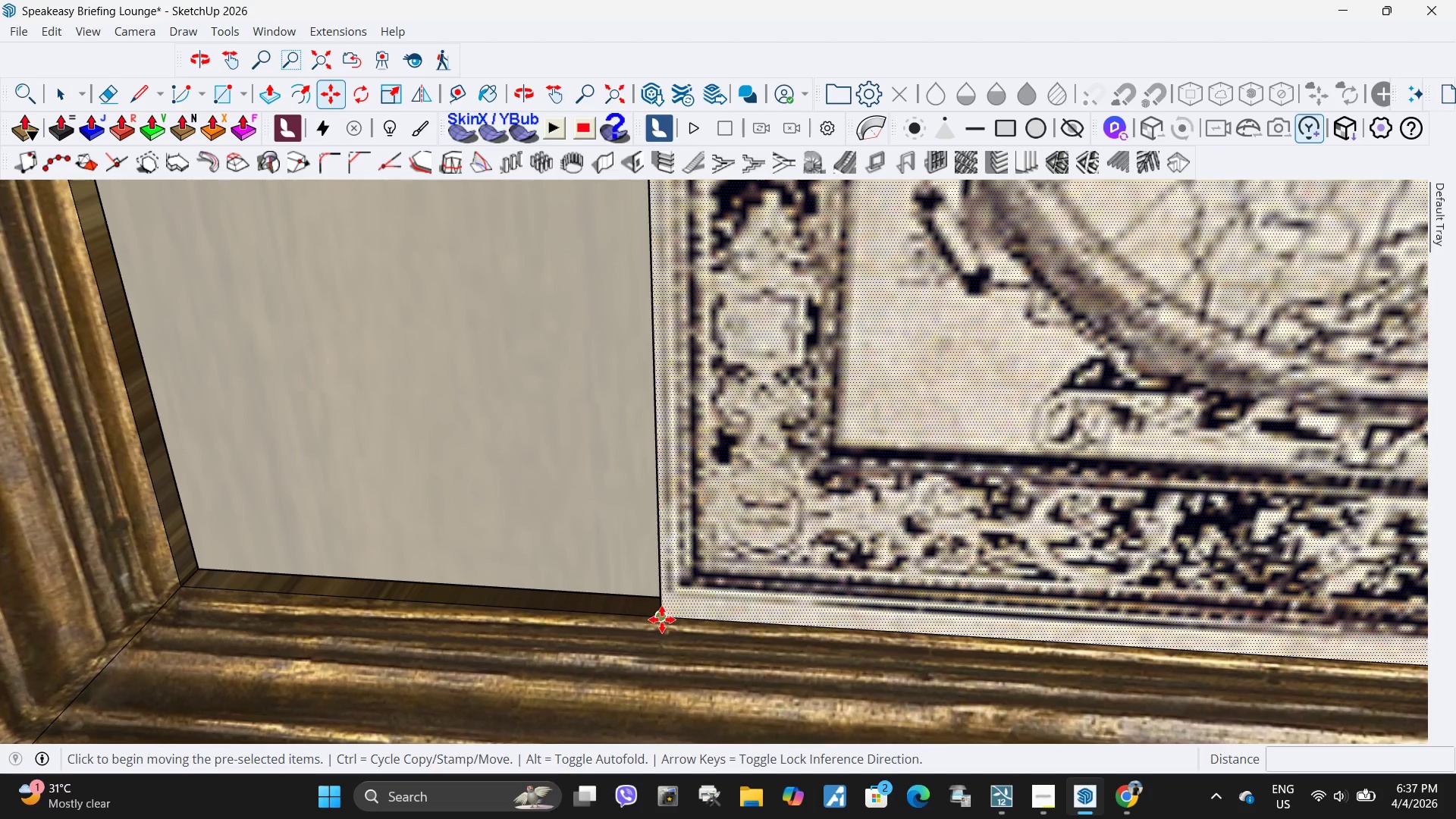 
left_click([662, 620])
 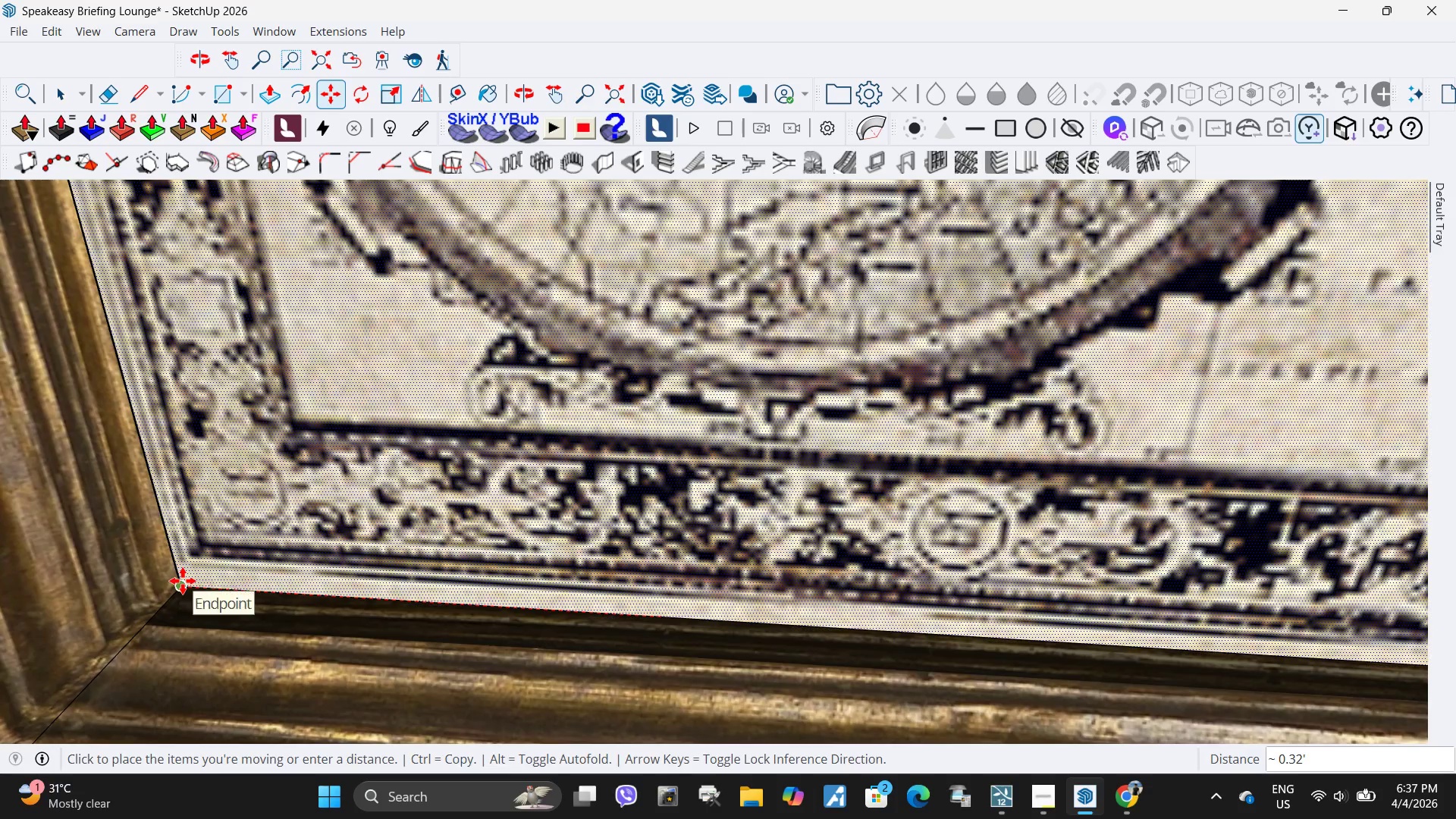 
scroll: coordinate [391, 641], scroll_direction: down, amount: 31.0
 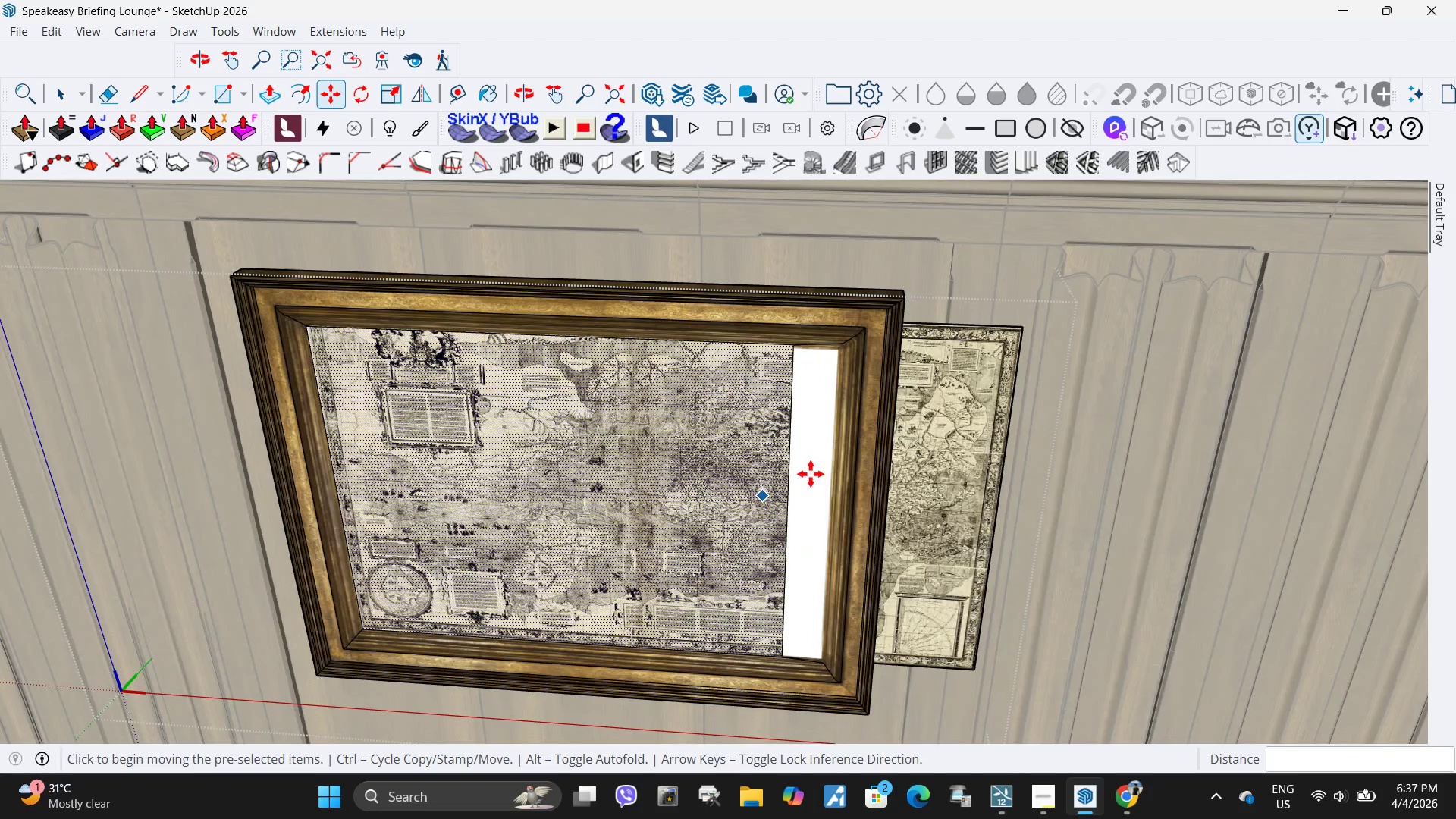 
key(Space)
 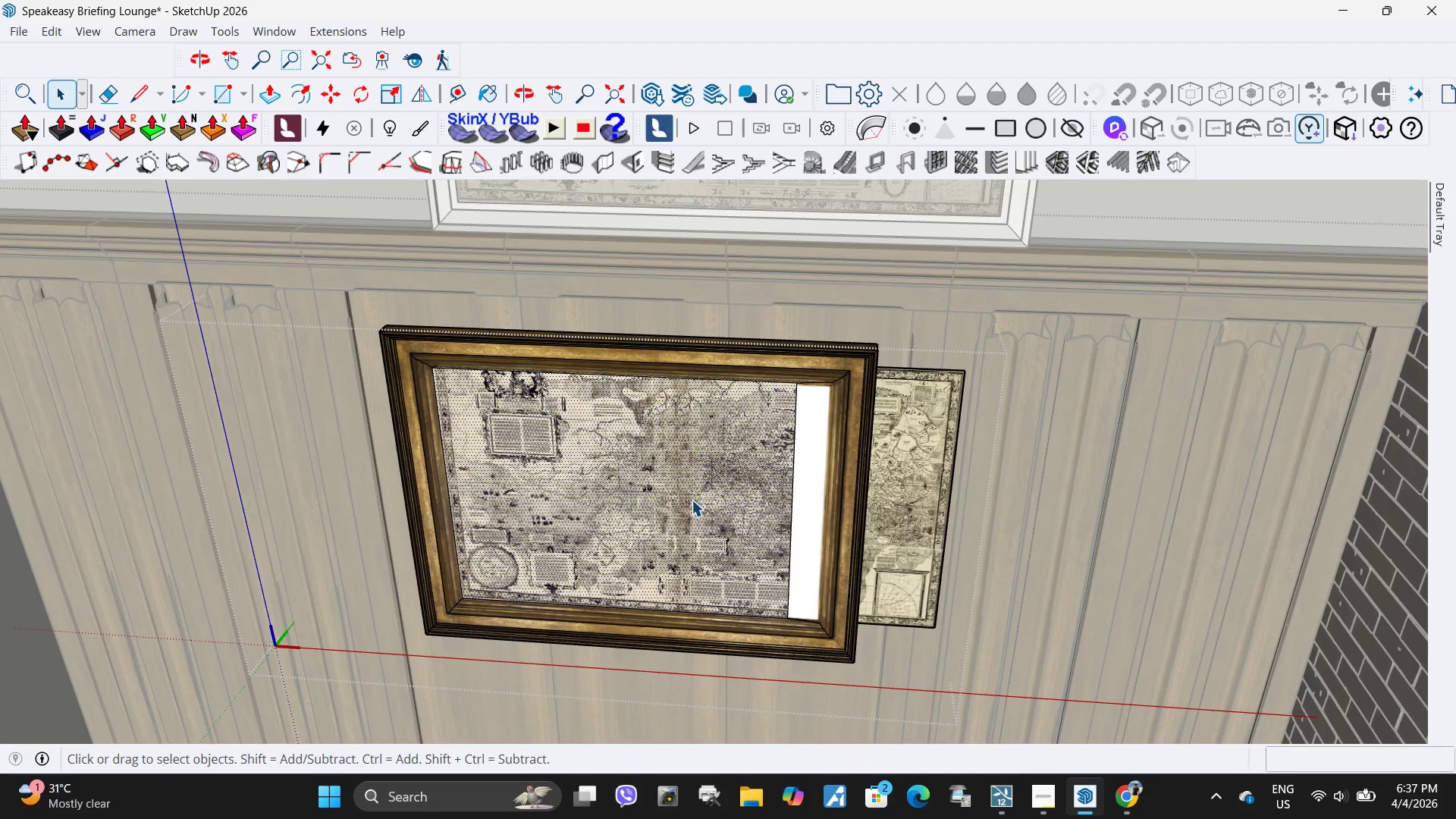 
scroll: coordinate [805, 491], scroll_direction: down, amount: 3.0
 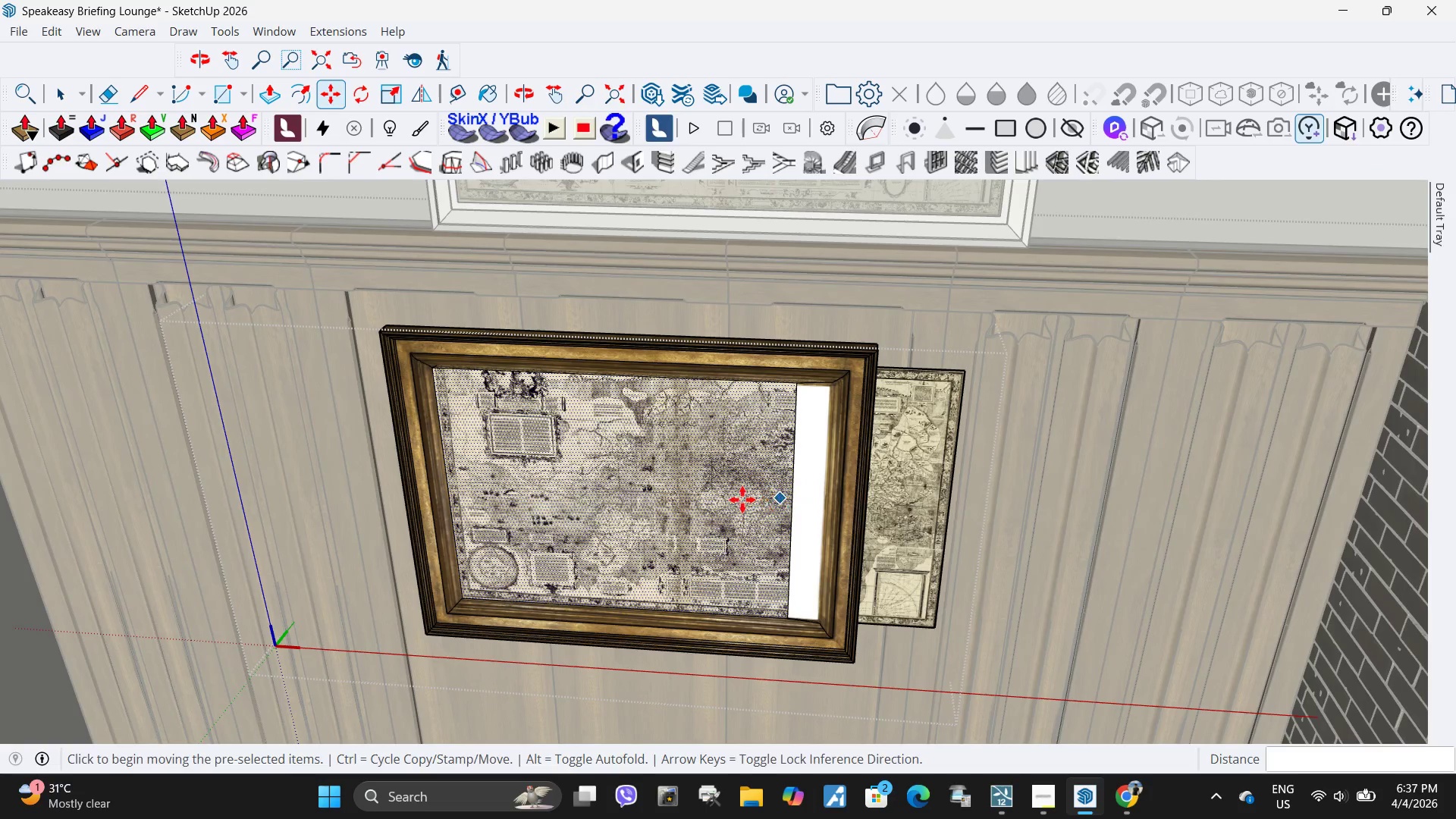 
left_click([692, 500])
 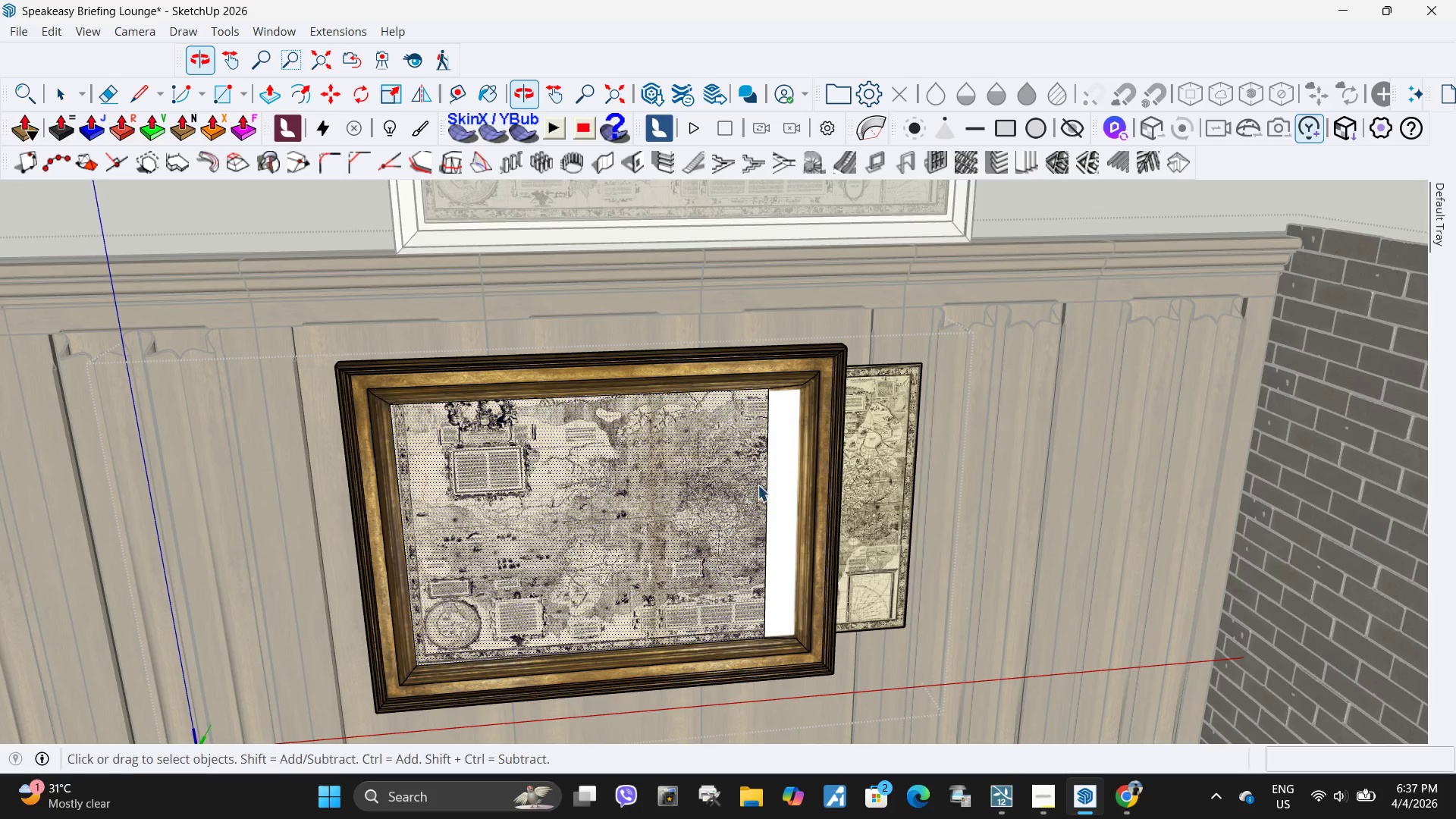 
double_click([751, 487])
 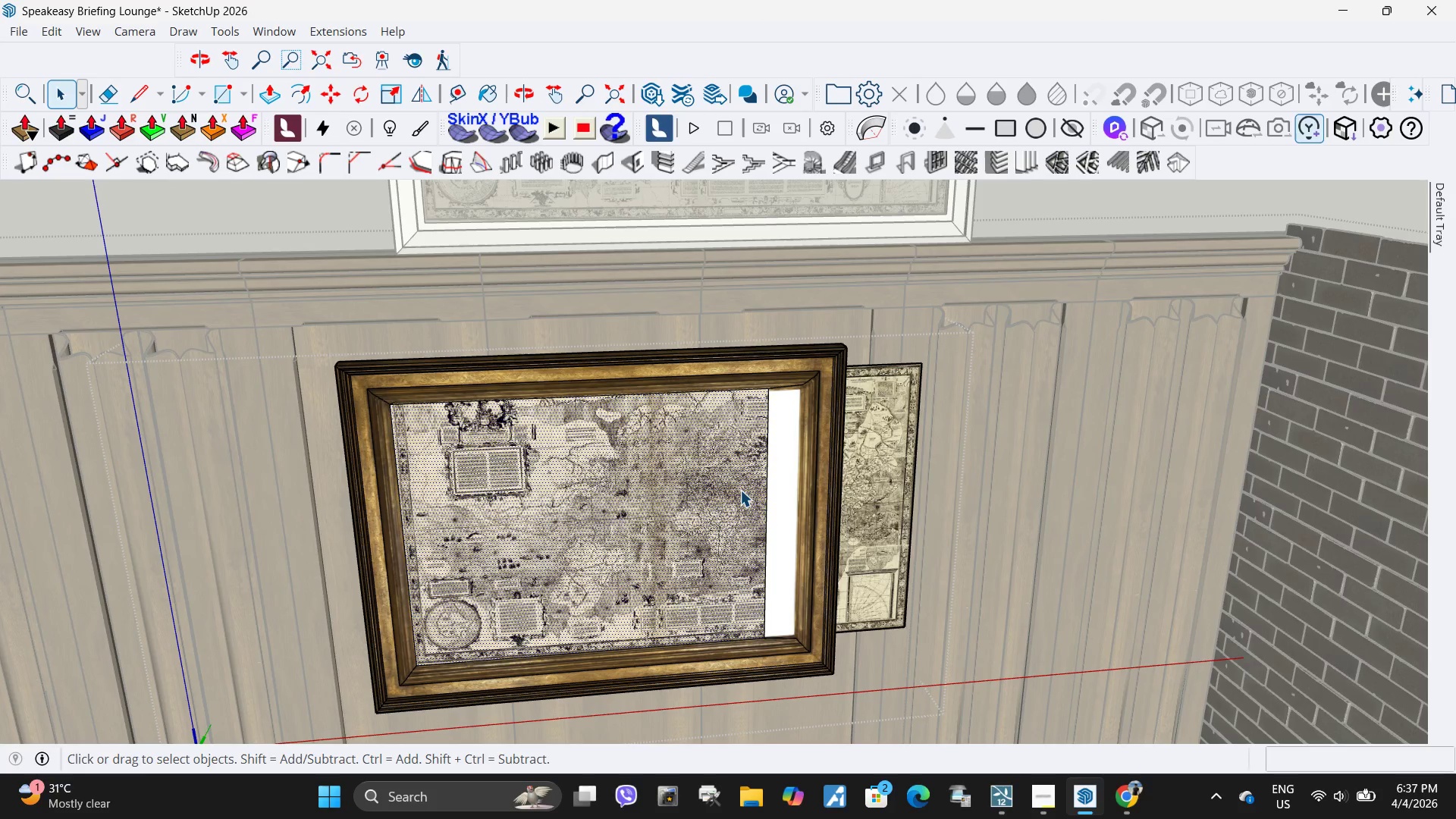 
triple_click([739, 490])
 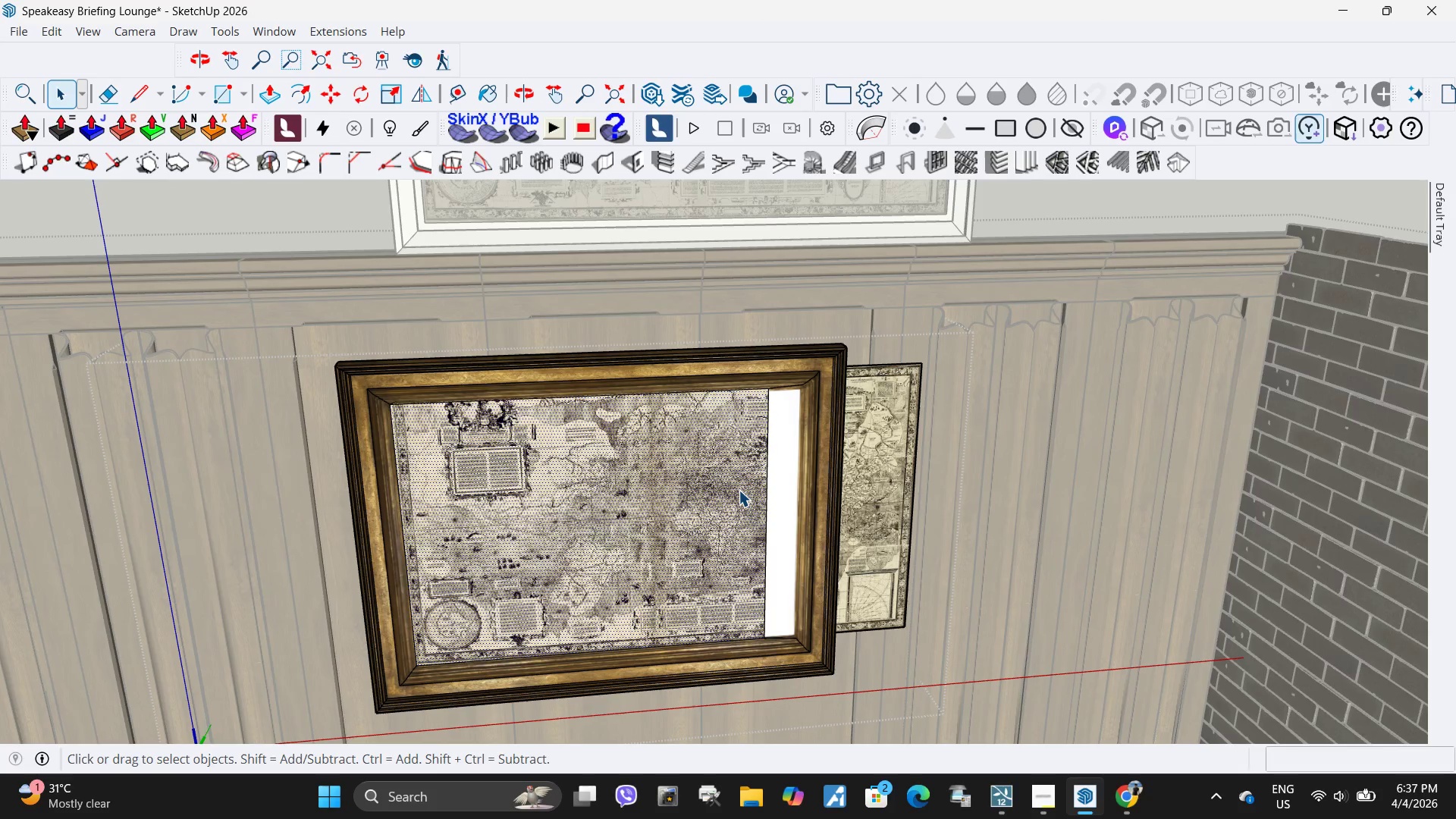 
triple_click([739, 490])
 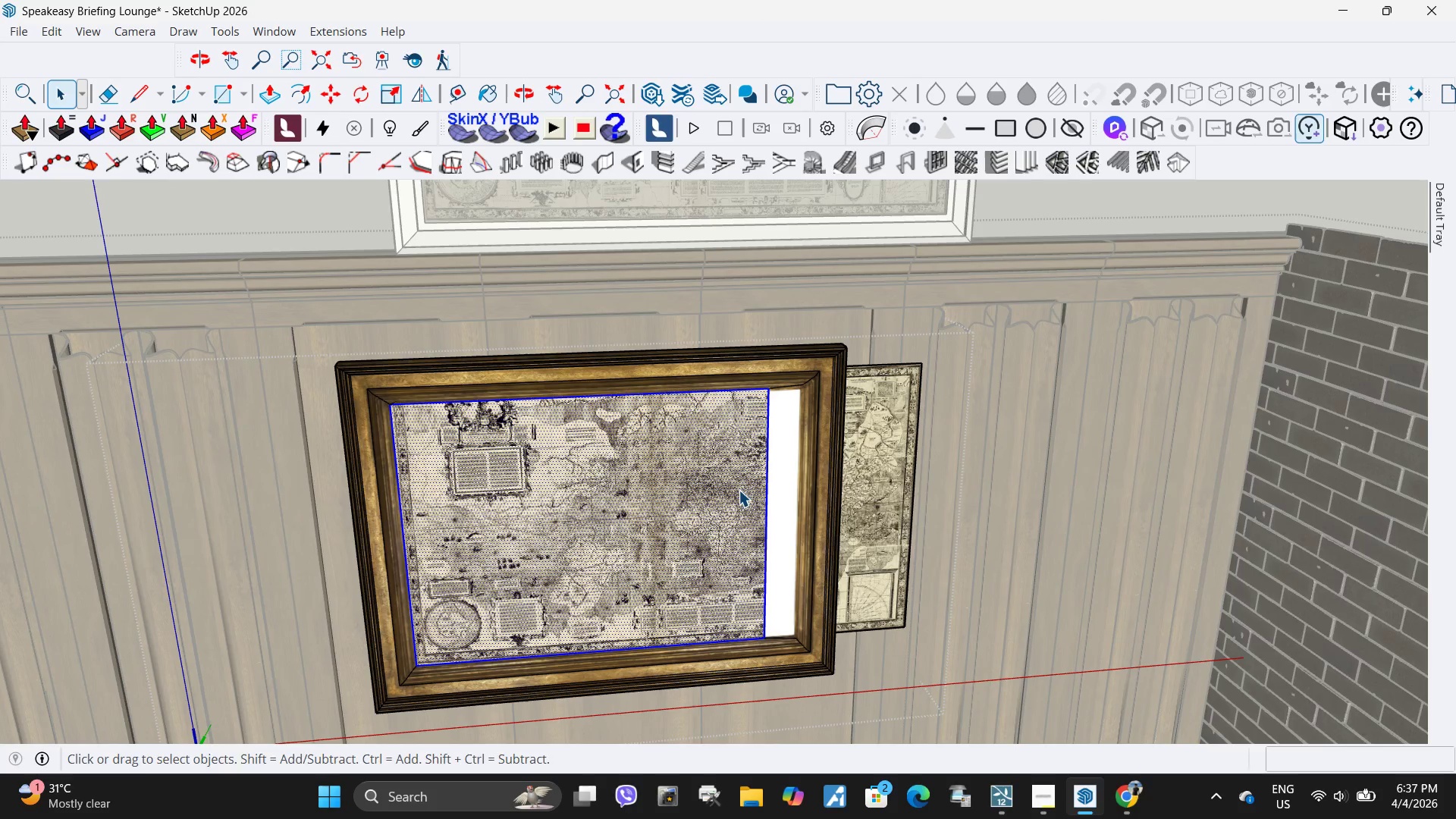 
key(S)
 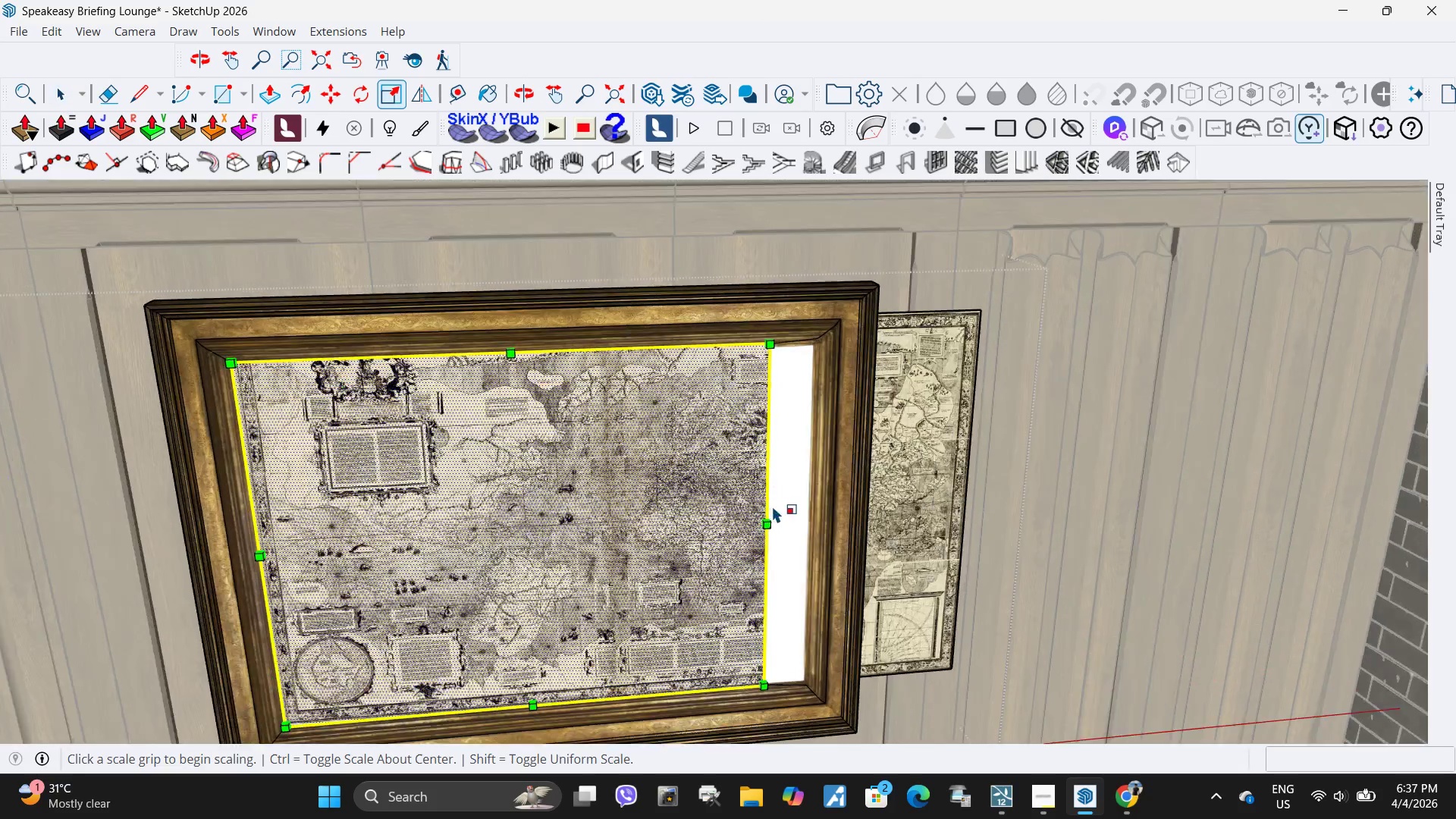 
scroll: coordinate [772, 506], scroll_direction: up, amount: 4.0
 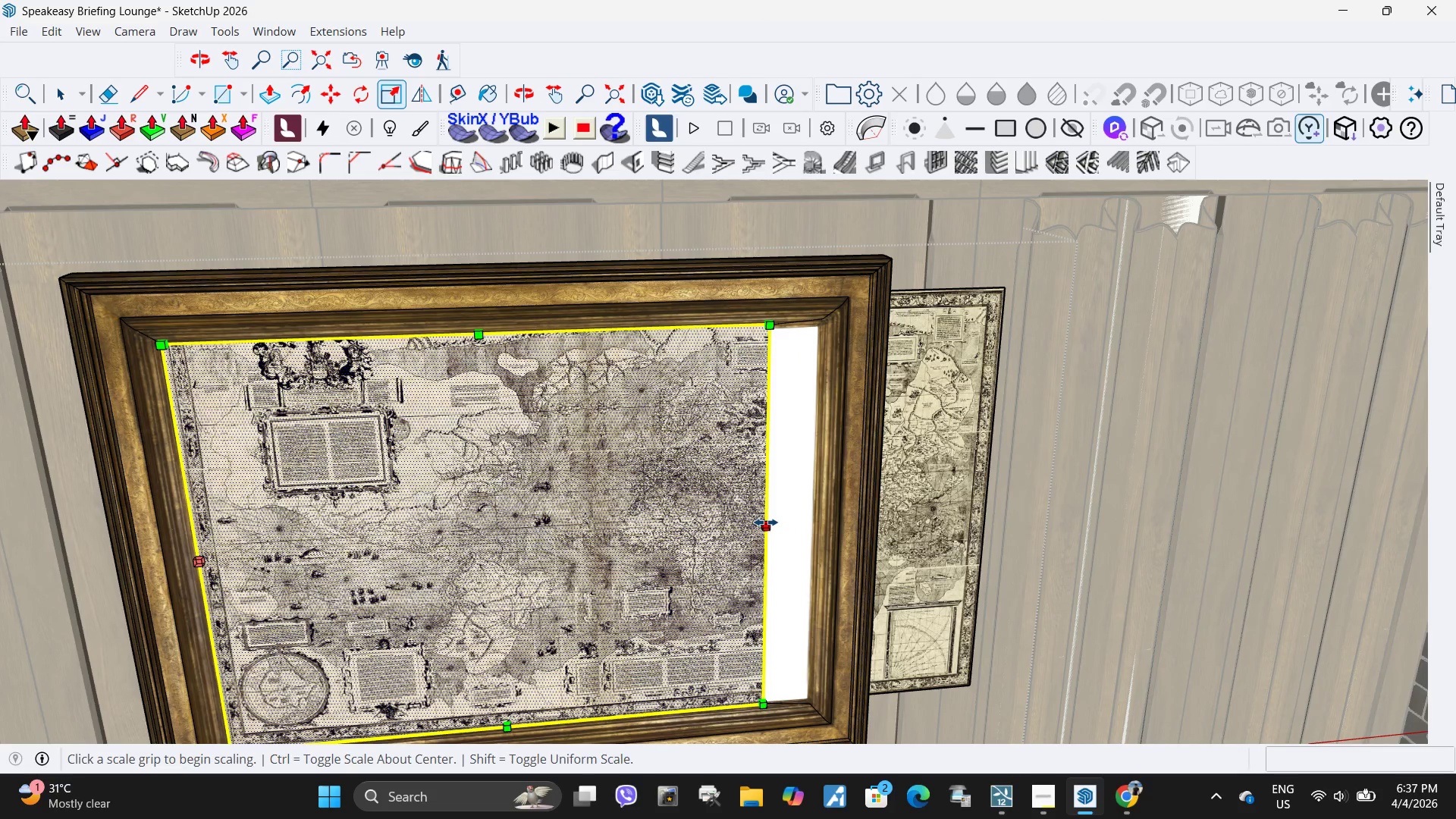 
left_click([766, 522])
 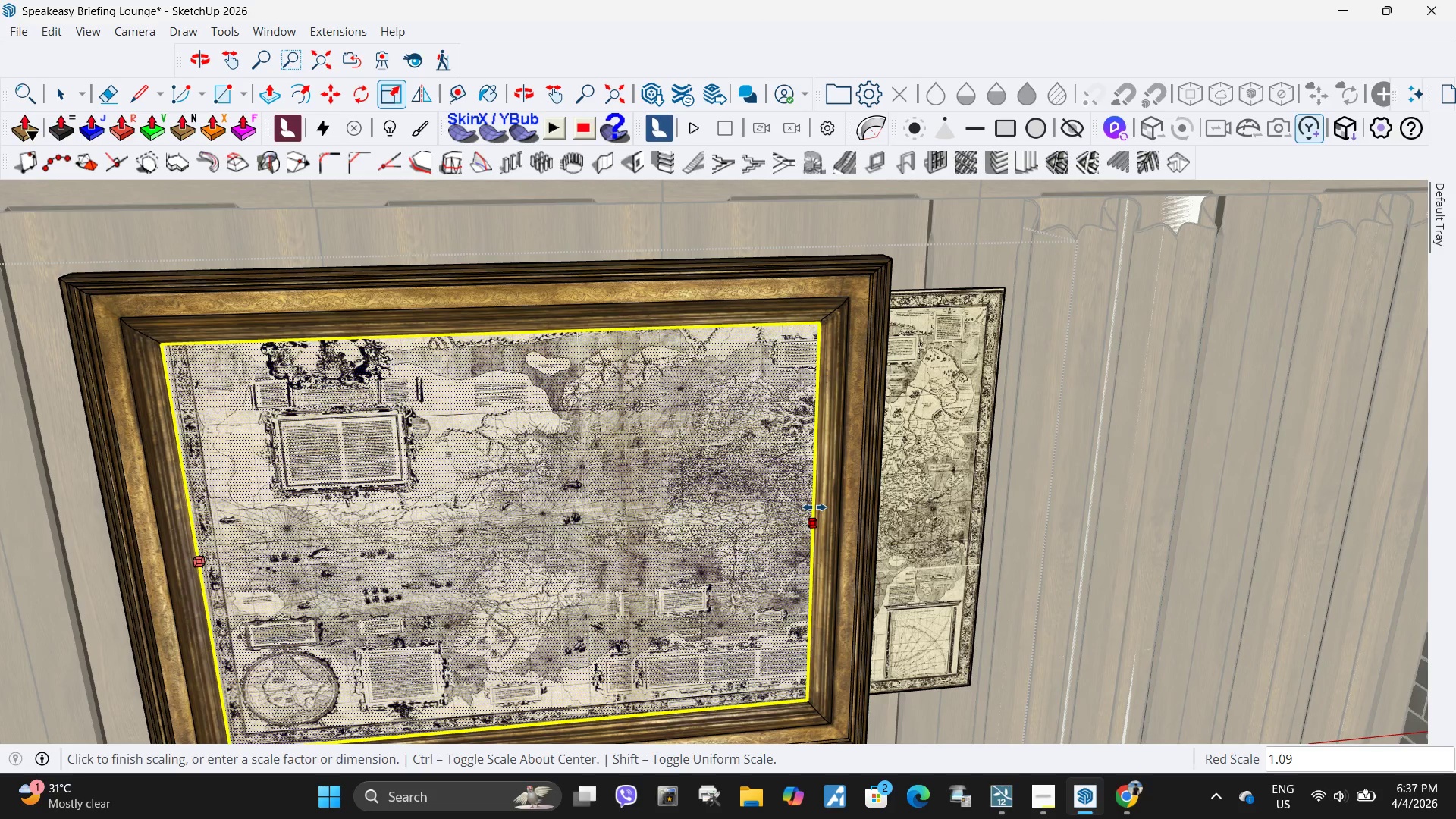 
scroll: coordinate [786, 680], scroll_direction: up, amount: 19.0
 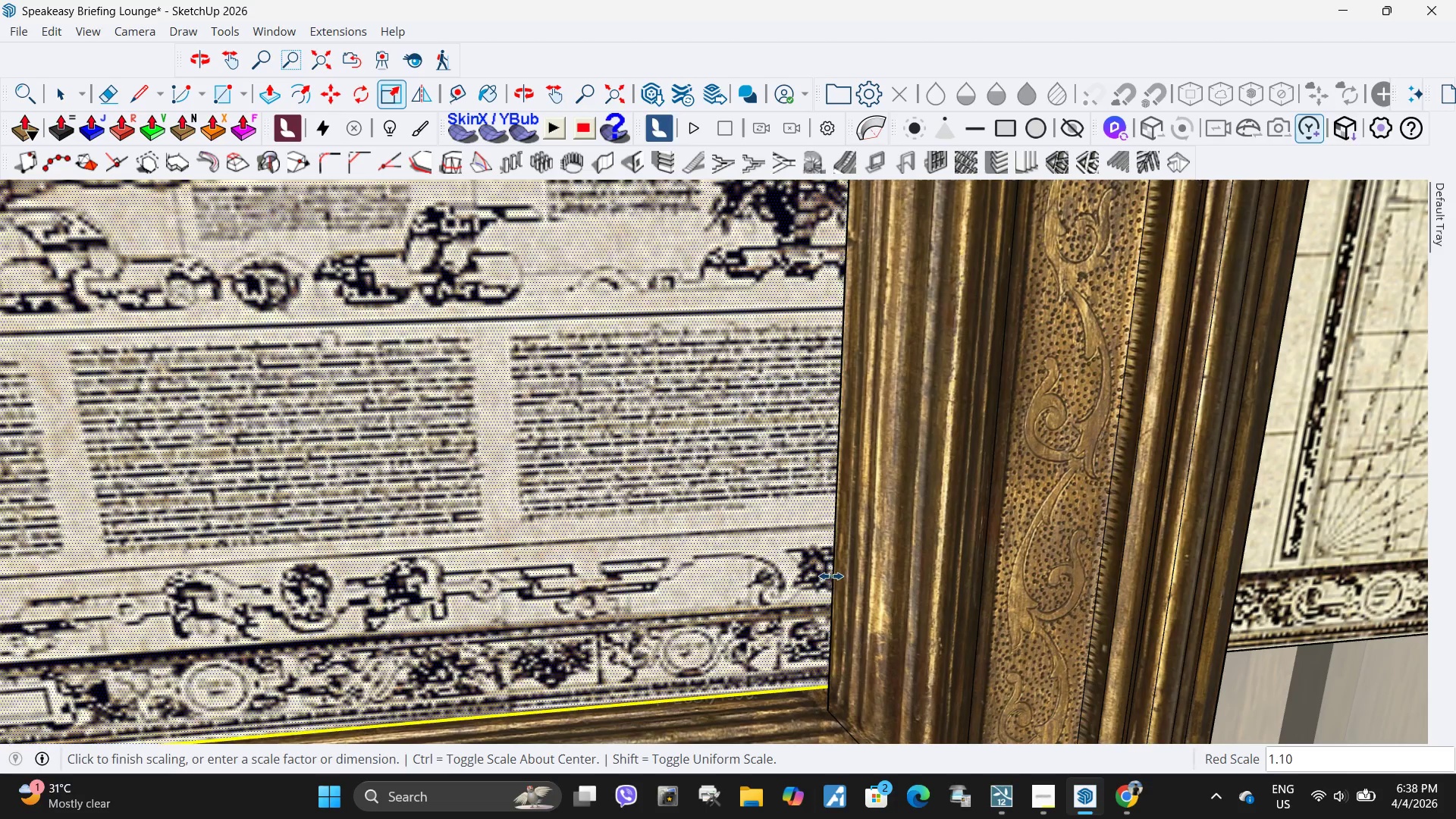 
key(Space)
 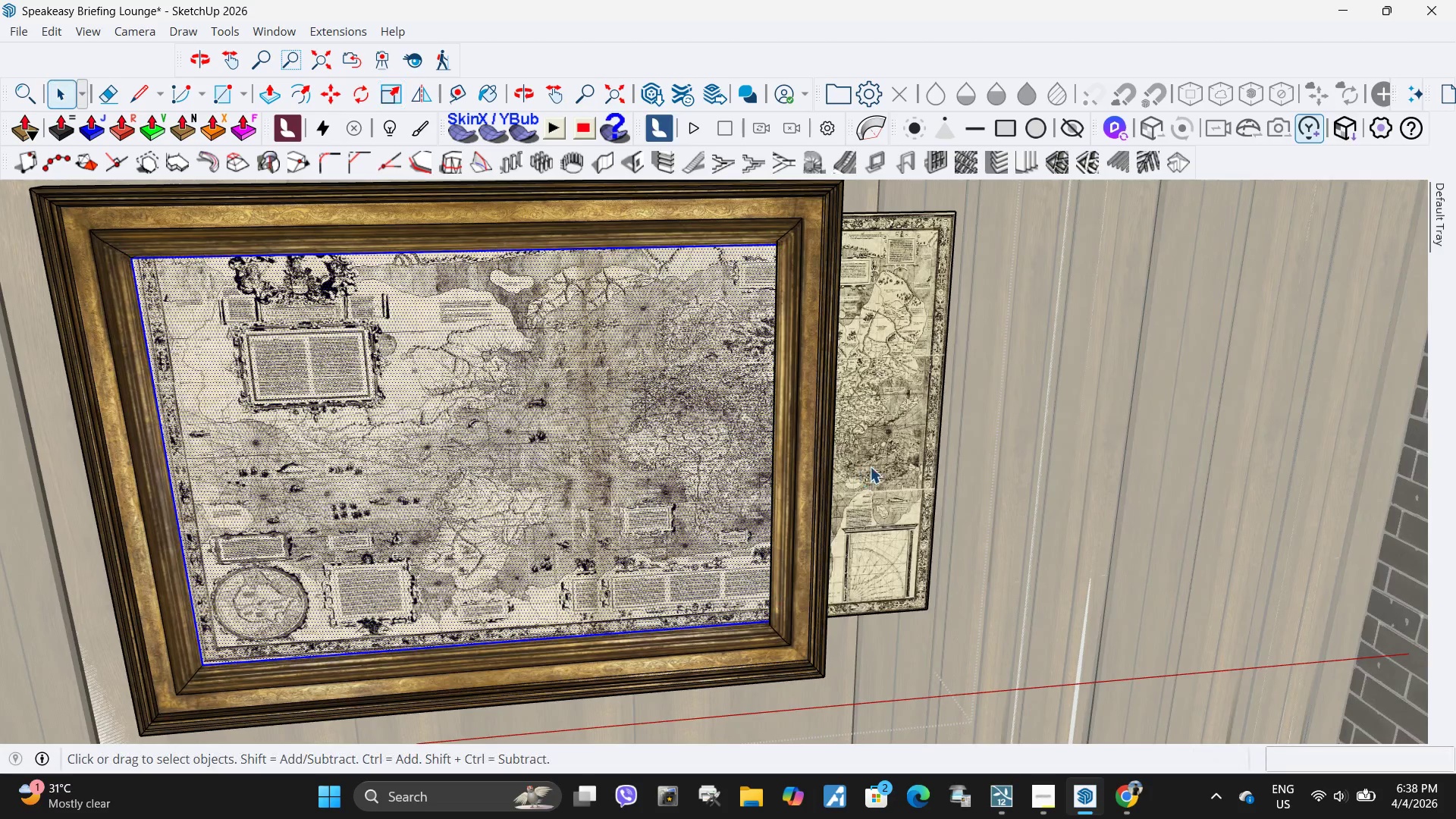 
scroll: coordinate [752, 614], scroll_direction: down, amount: 20.0
 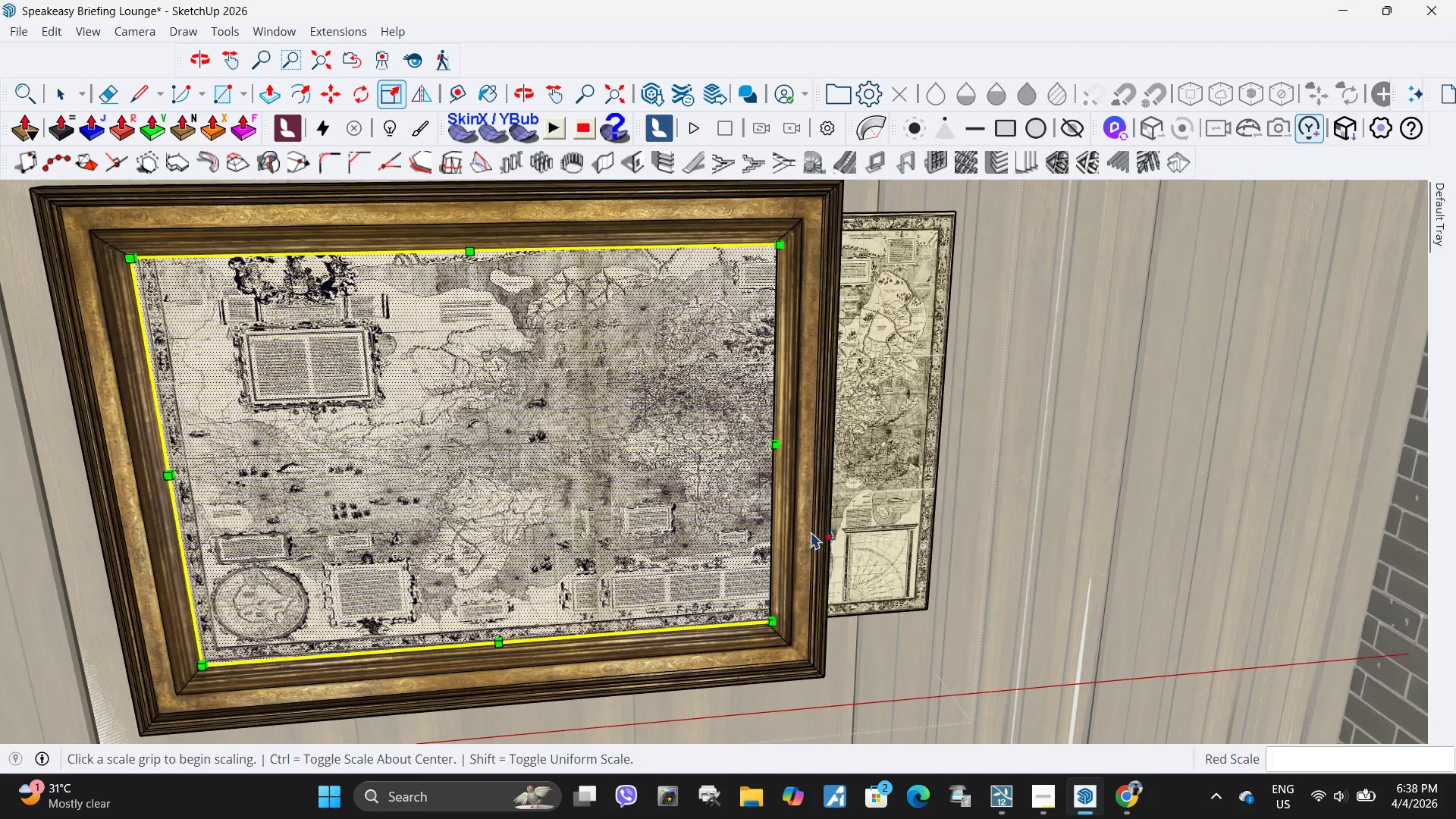 
left_click([871, 466])
 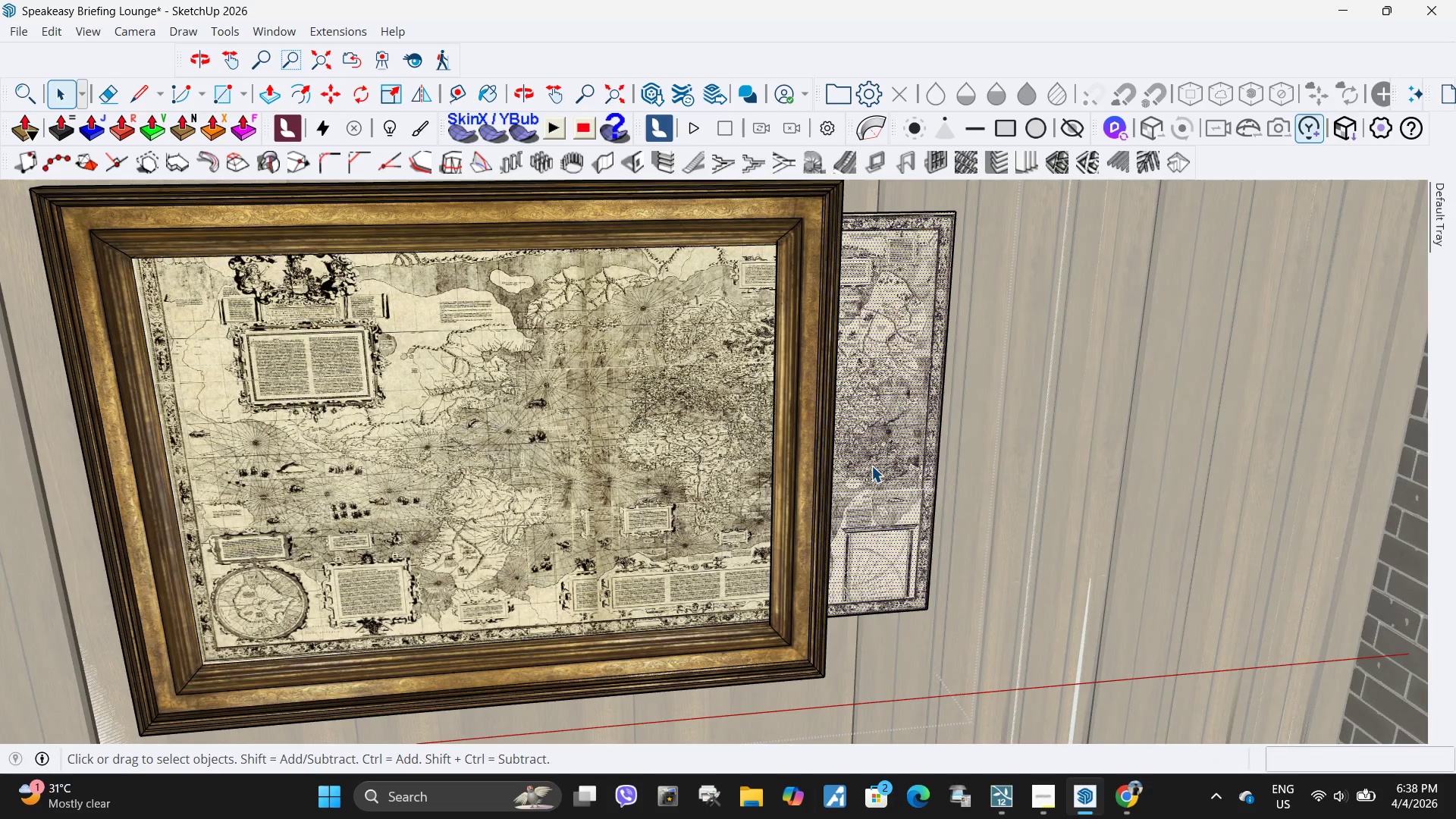 
key(Delete)
 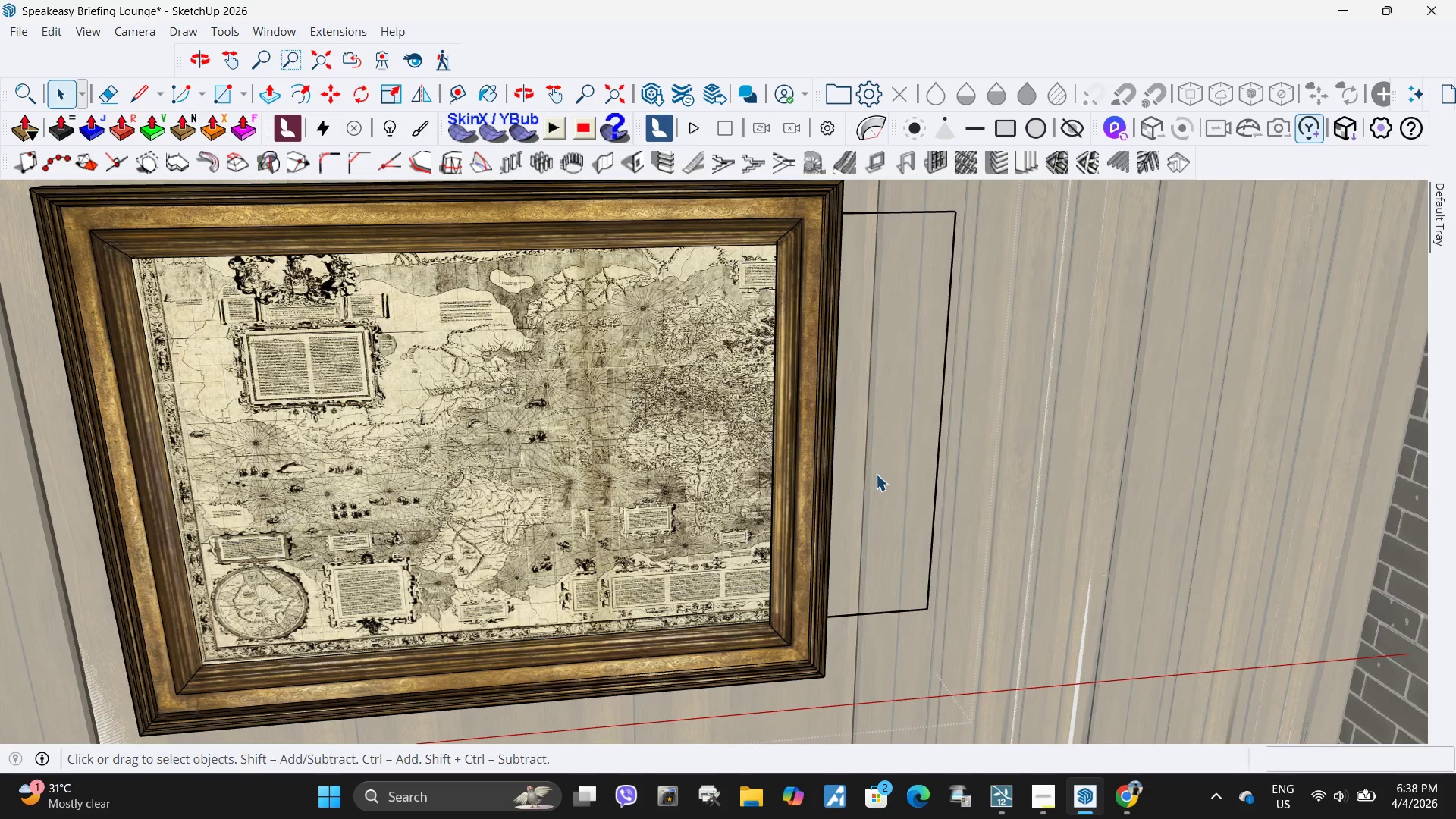 
scroll: coordinate [877, 479], scroll_direction: down, amount: 6.0
 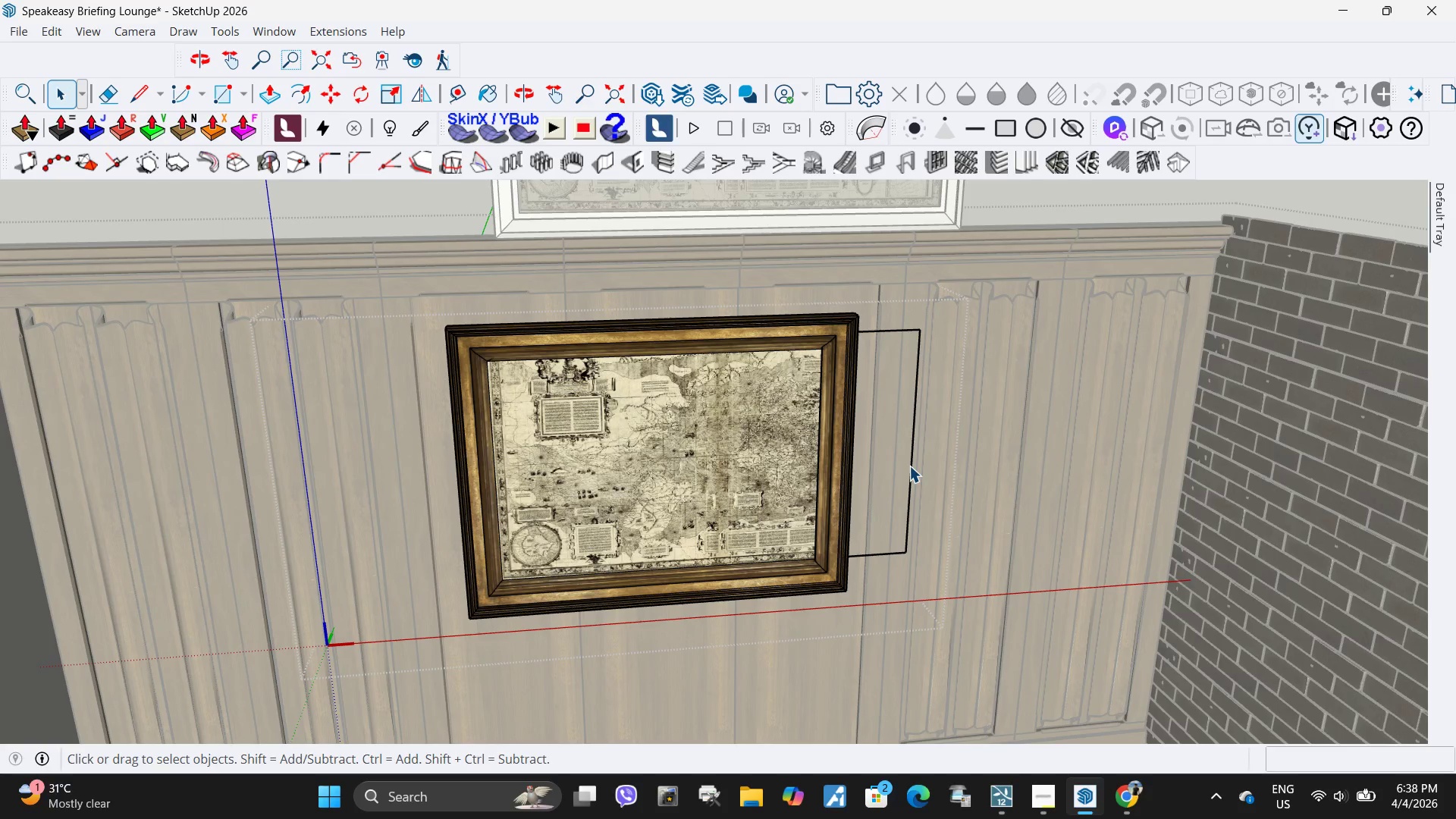 
left_click([909, 466])
 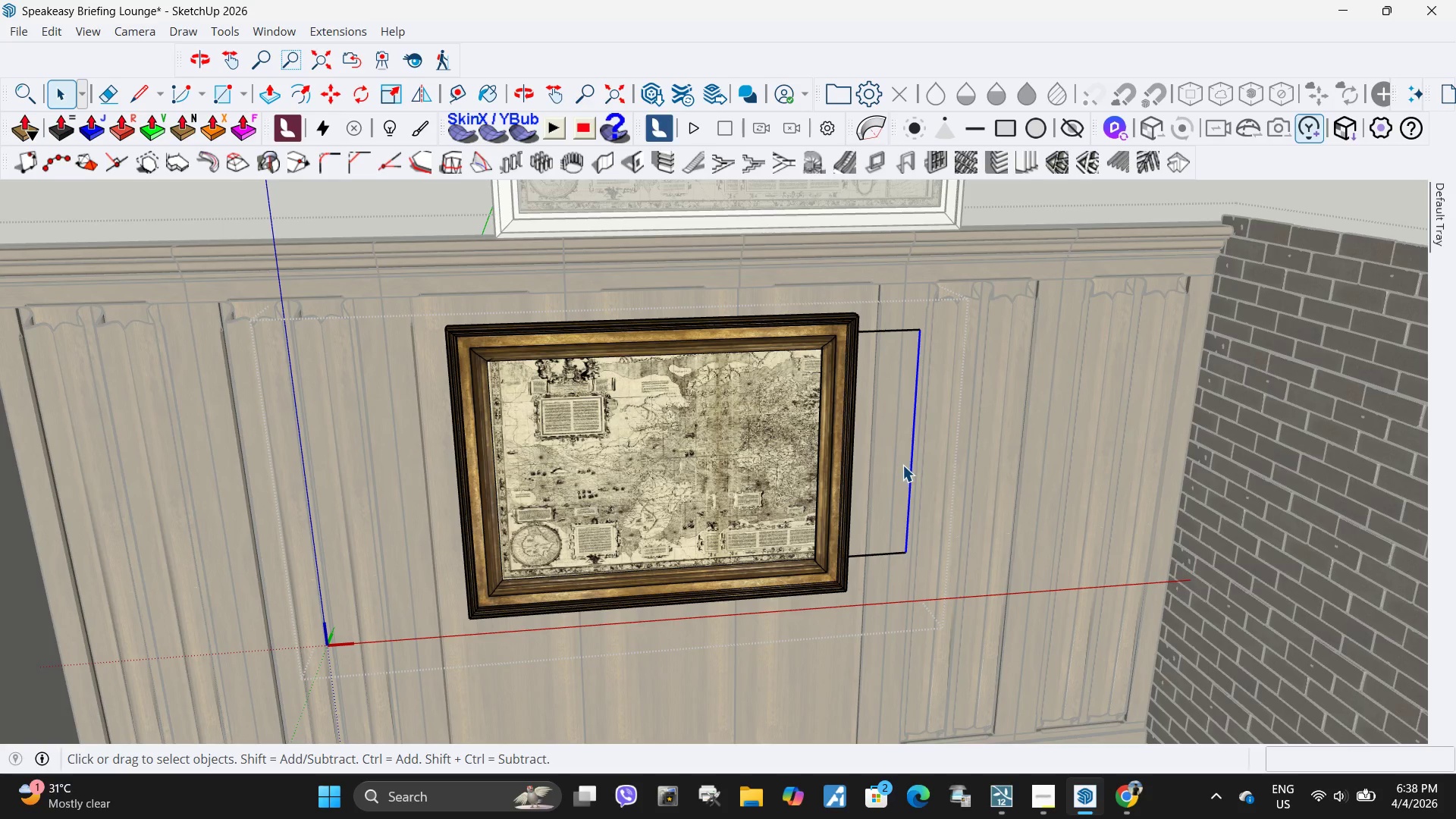 
key(Control+Z)
 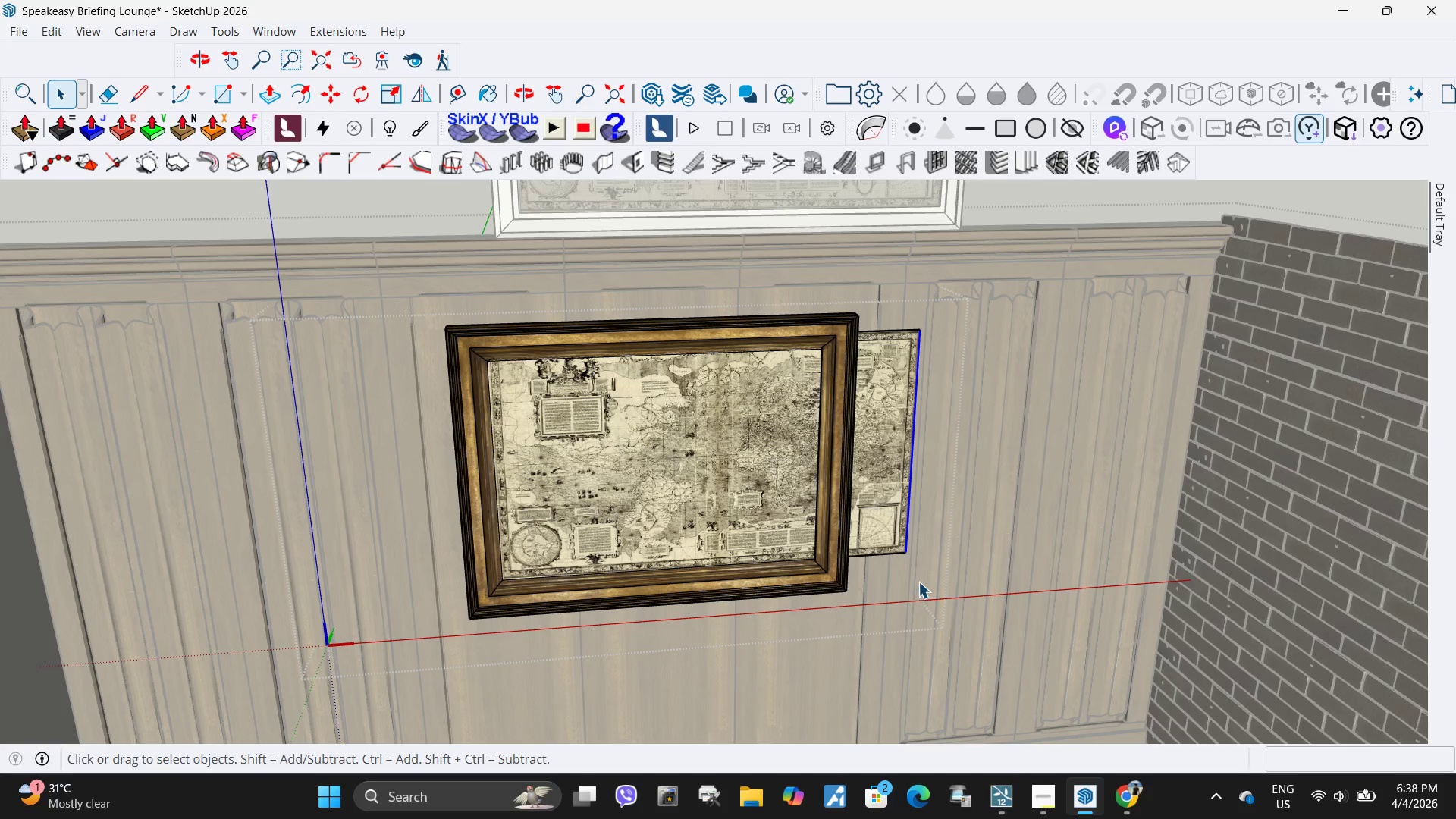 
left_click_drag(start_coordinate=[918, 585], to_coordinate=[901, 306])
 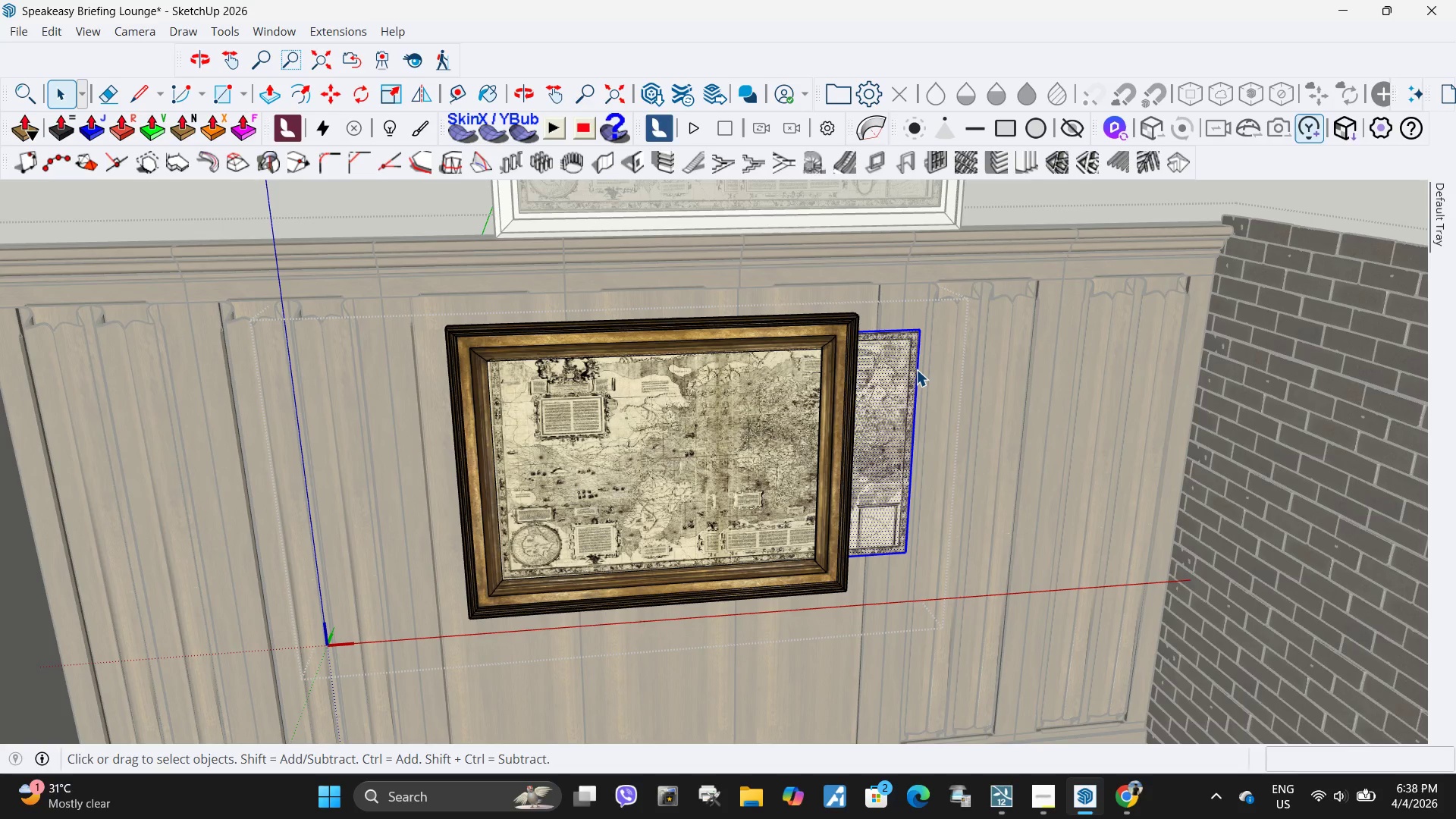 
key(Delete)
 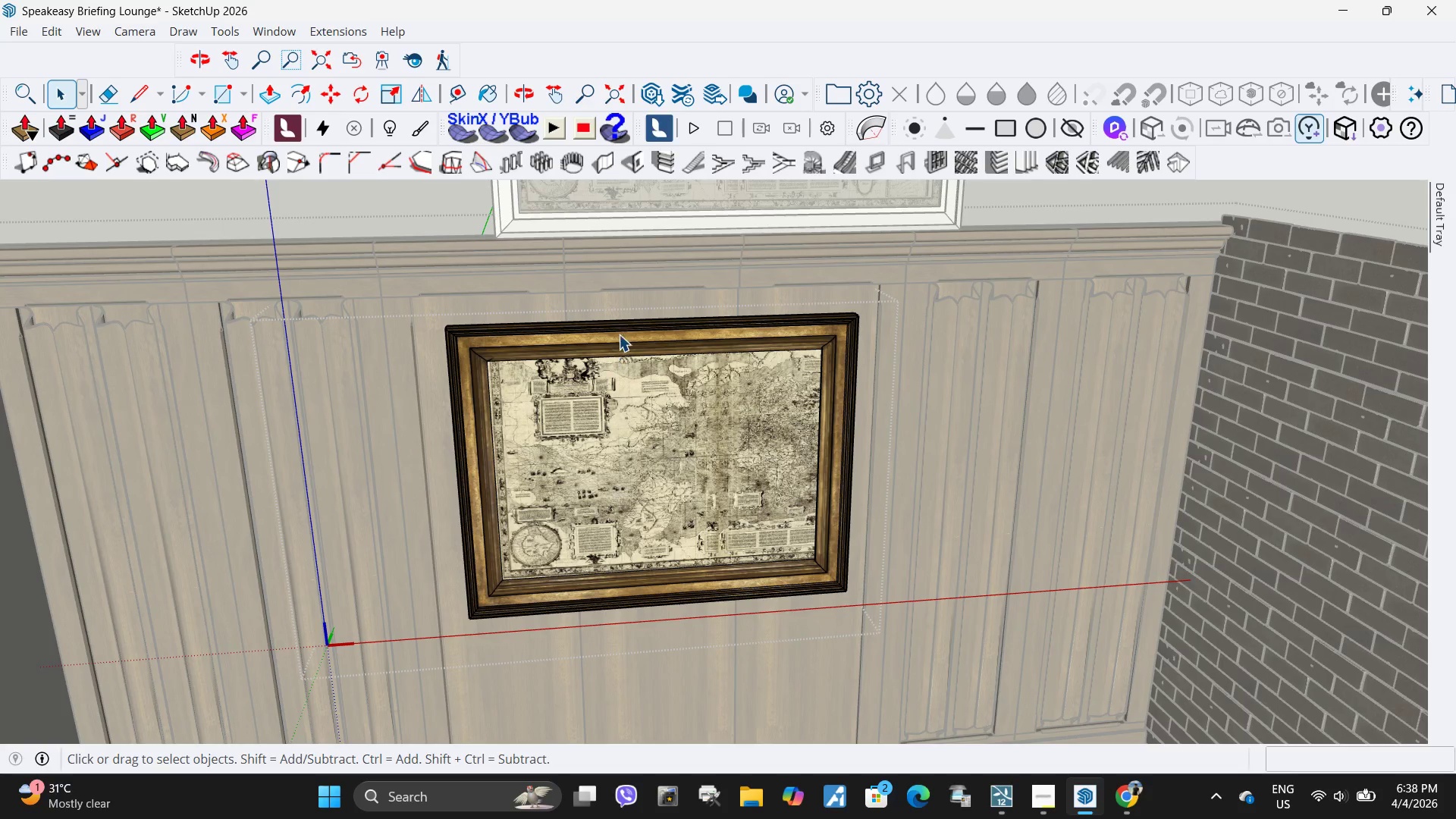 
key(Escape)
 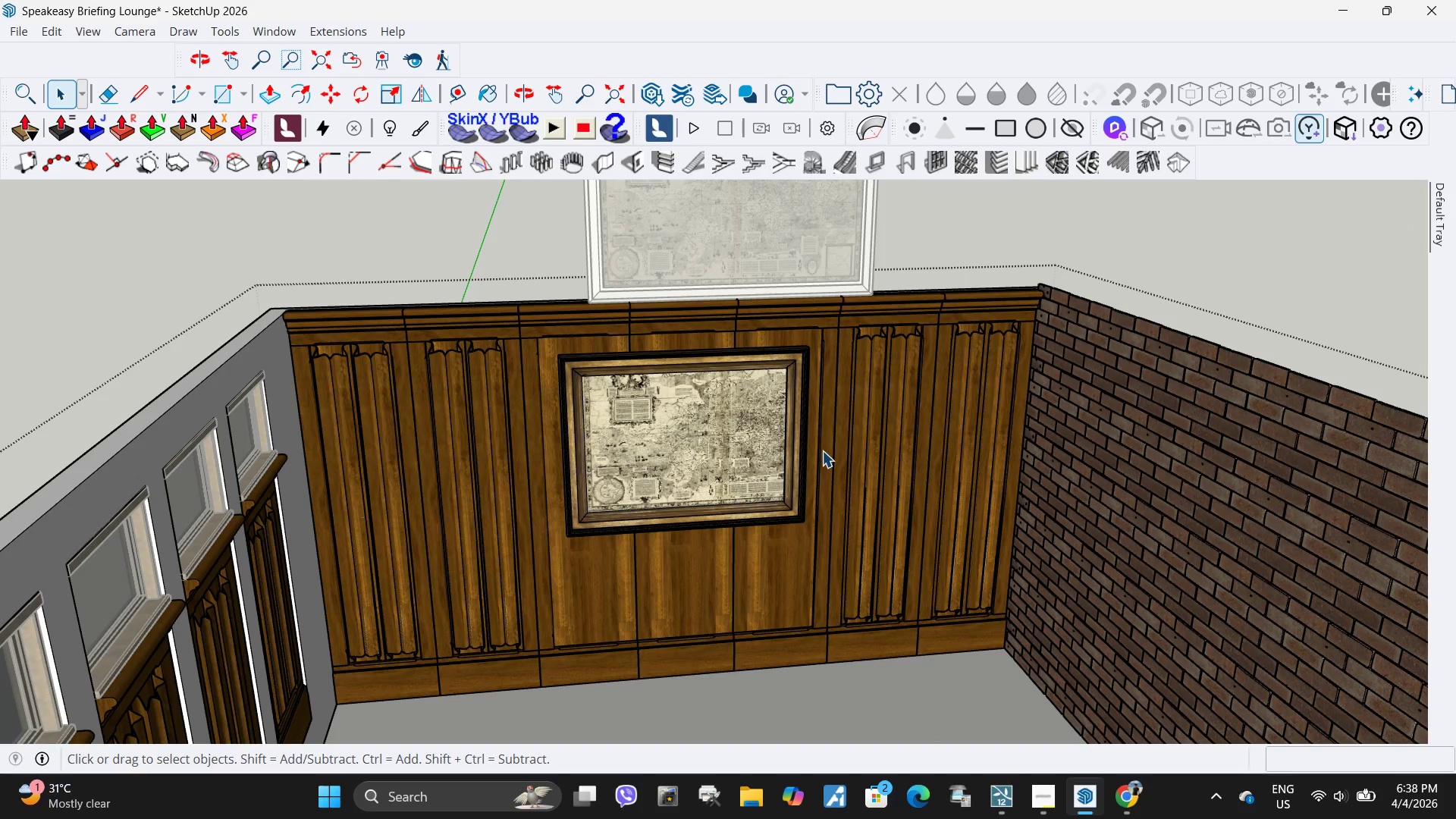 
scroll: coordinate [804, 486], scroll_direction: down, amount: 9.0
 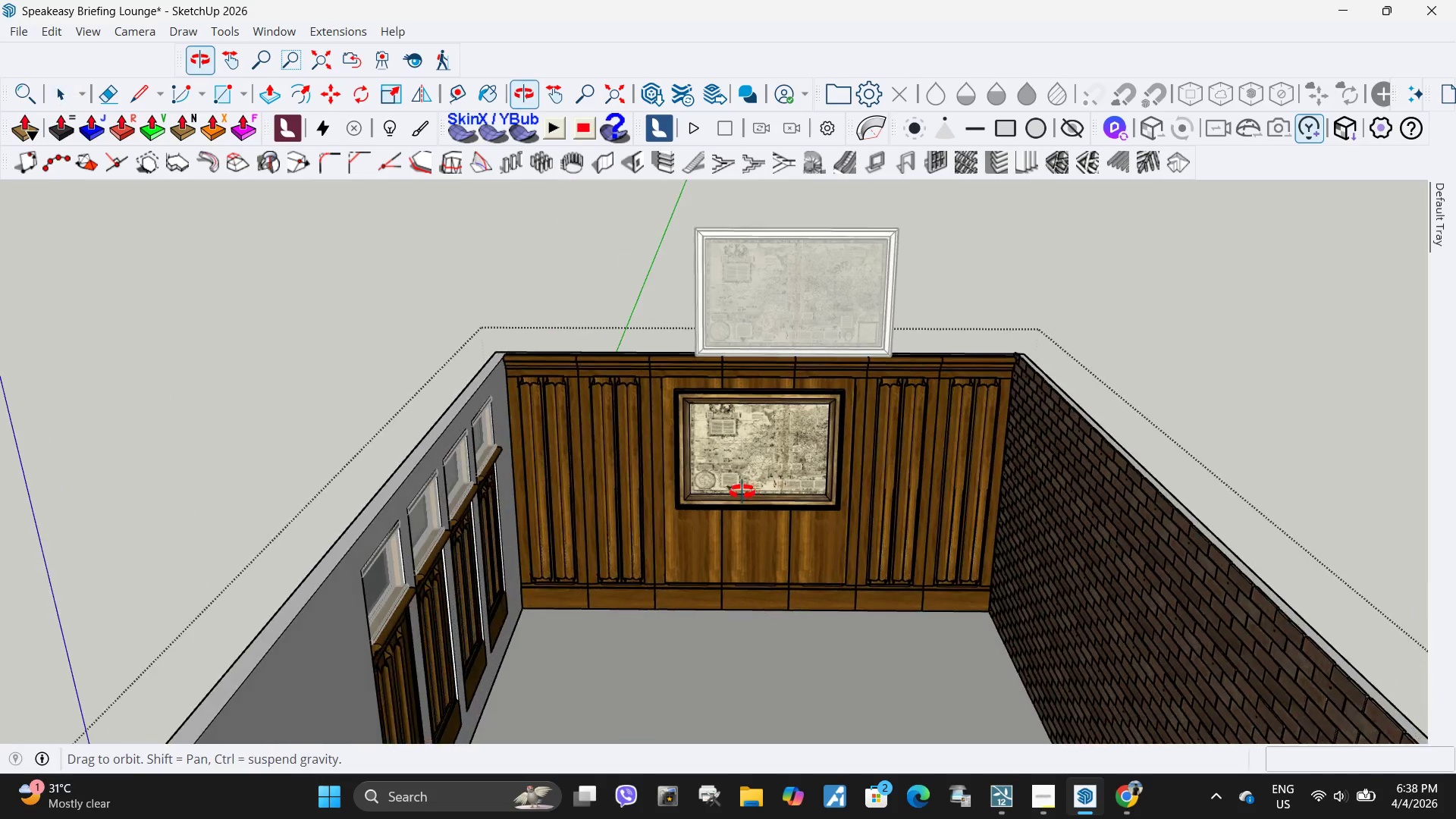 
scroll: coordinate [778, 428], scroll_direction: up, amount: 6.0
 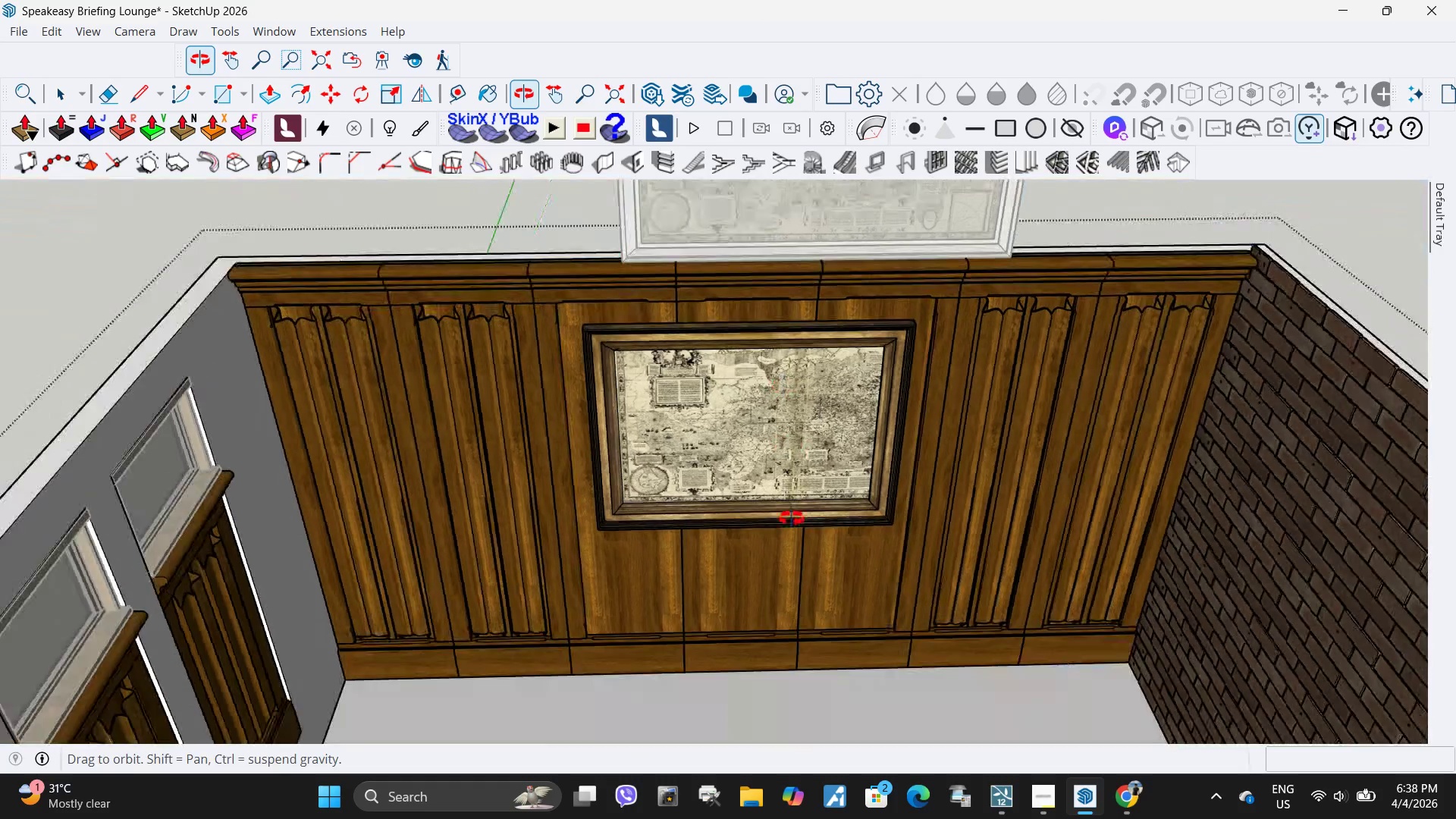 
scroll: coordinate [748, 504], scroll_direction: down, amount: 6.0
 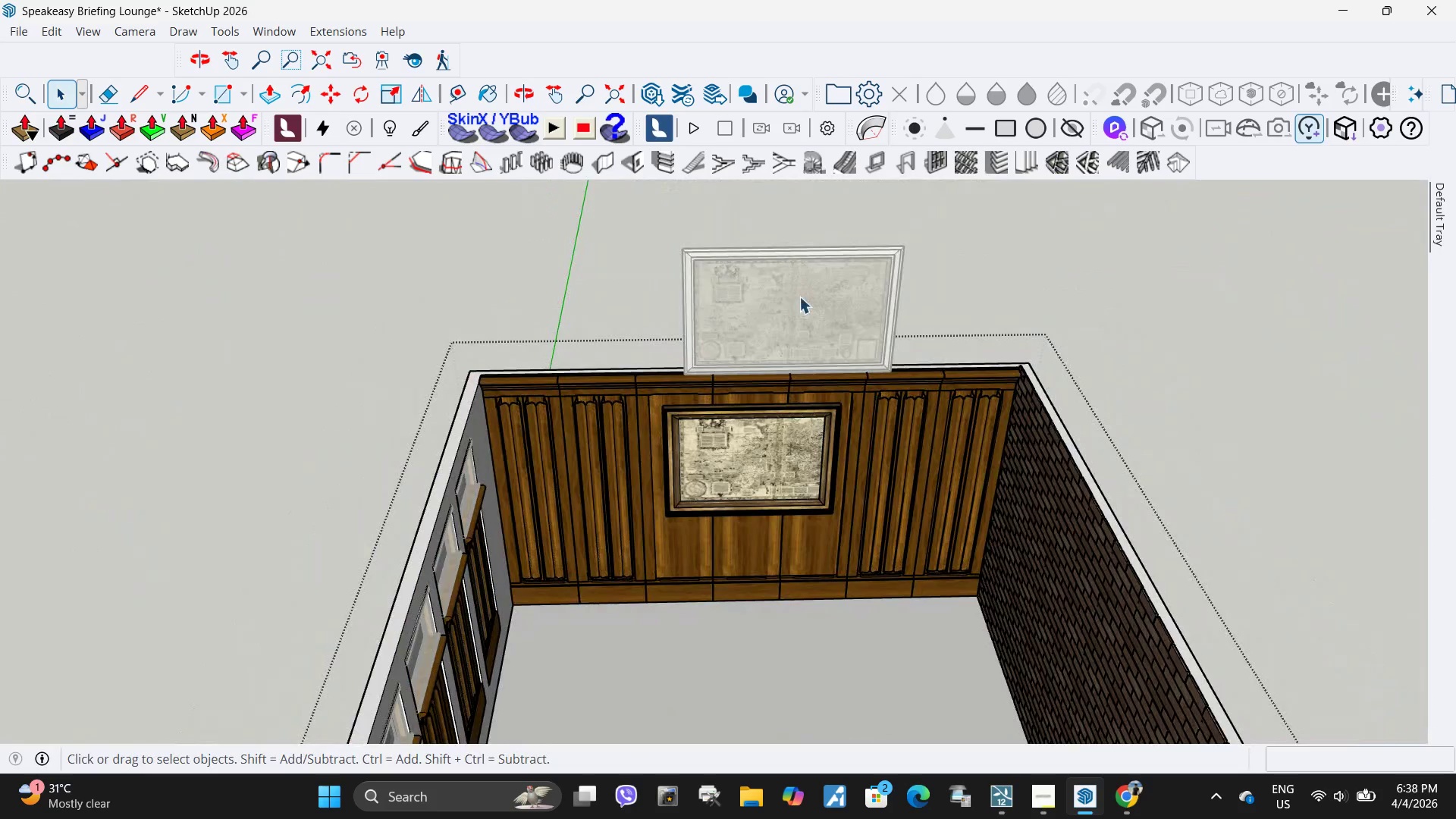 
key(Escape)
 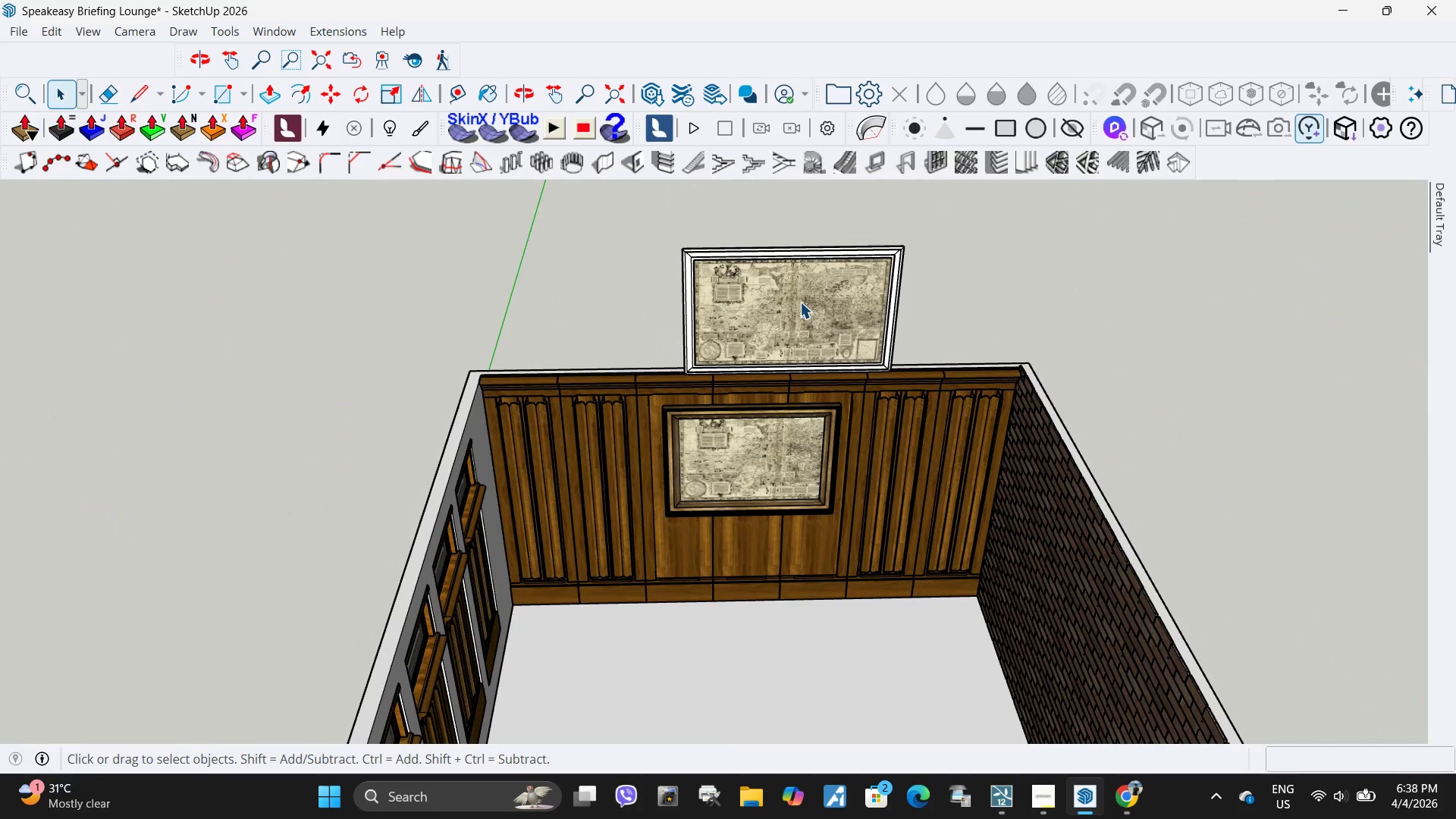 
key(Escape)
 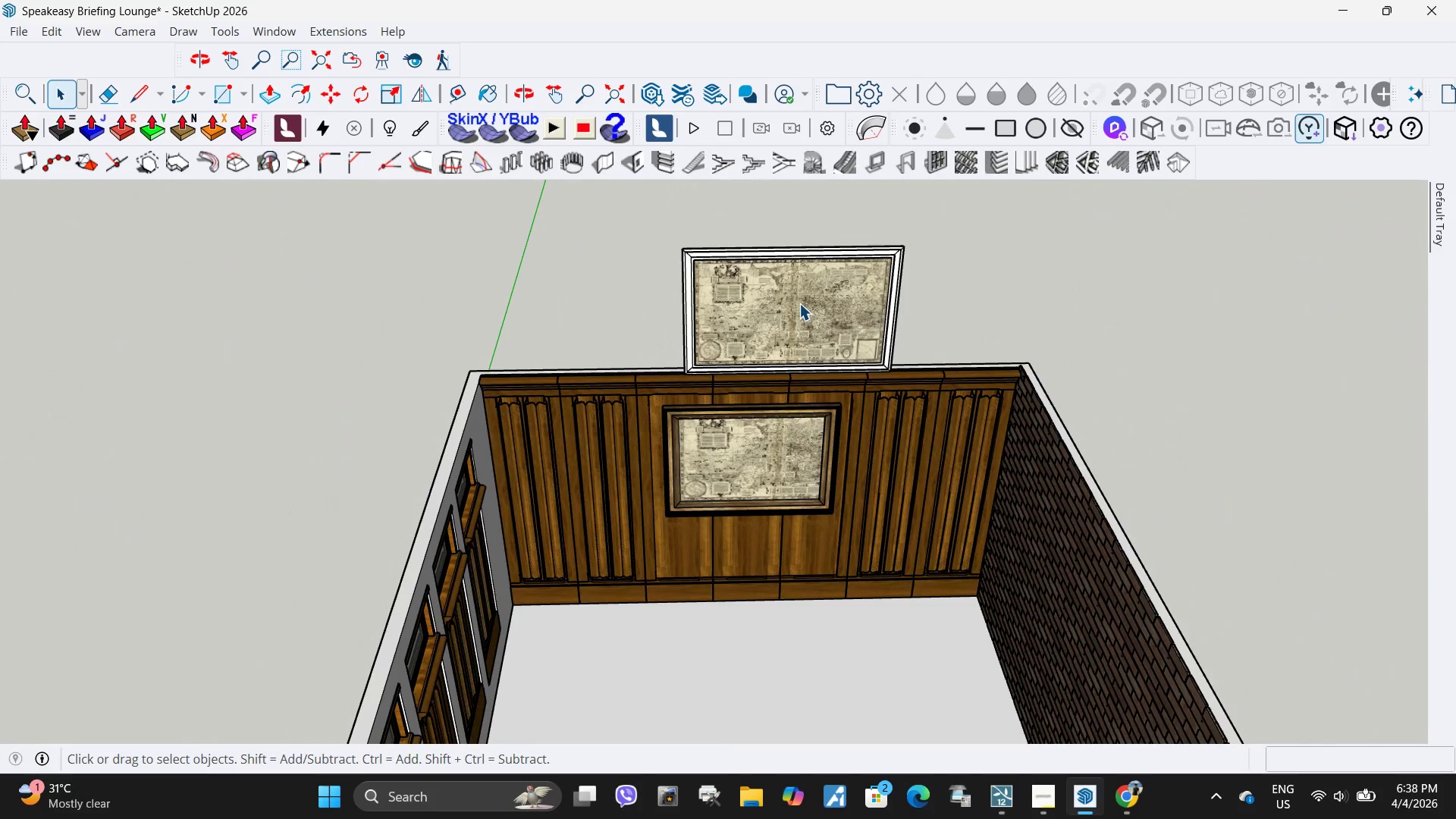 
left_click([799, 303])
 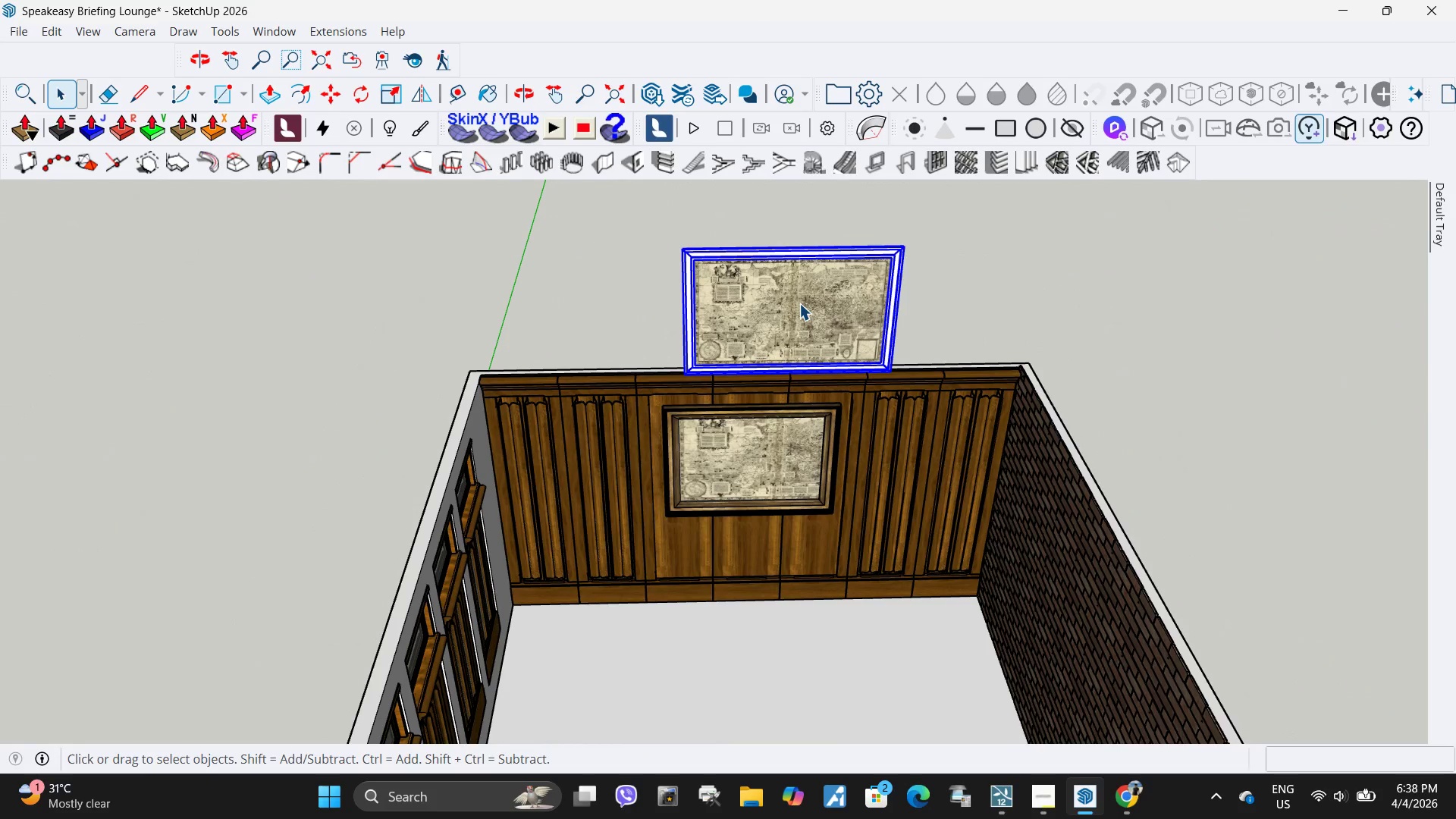 
key(Delete)
 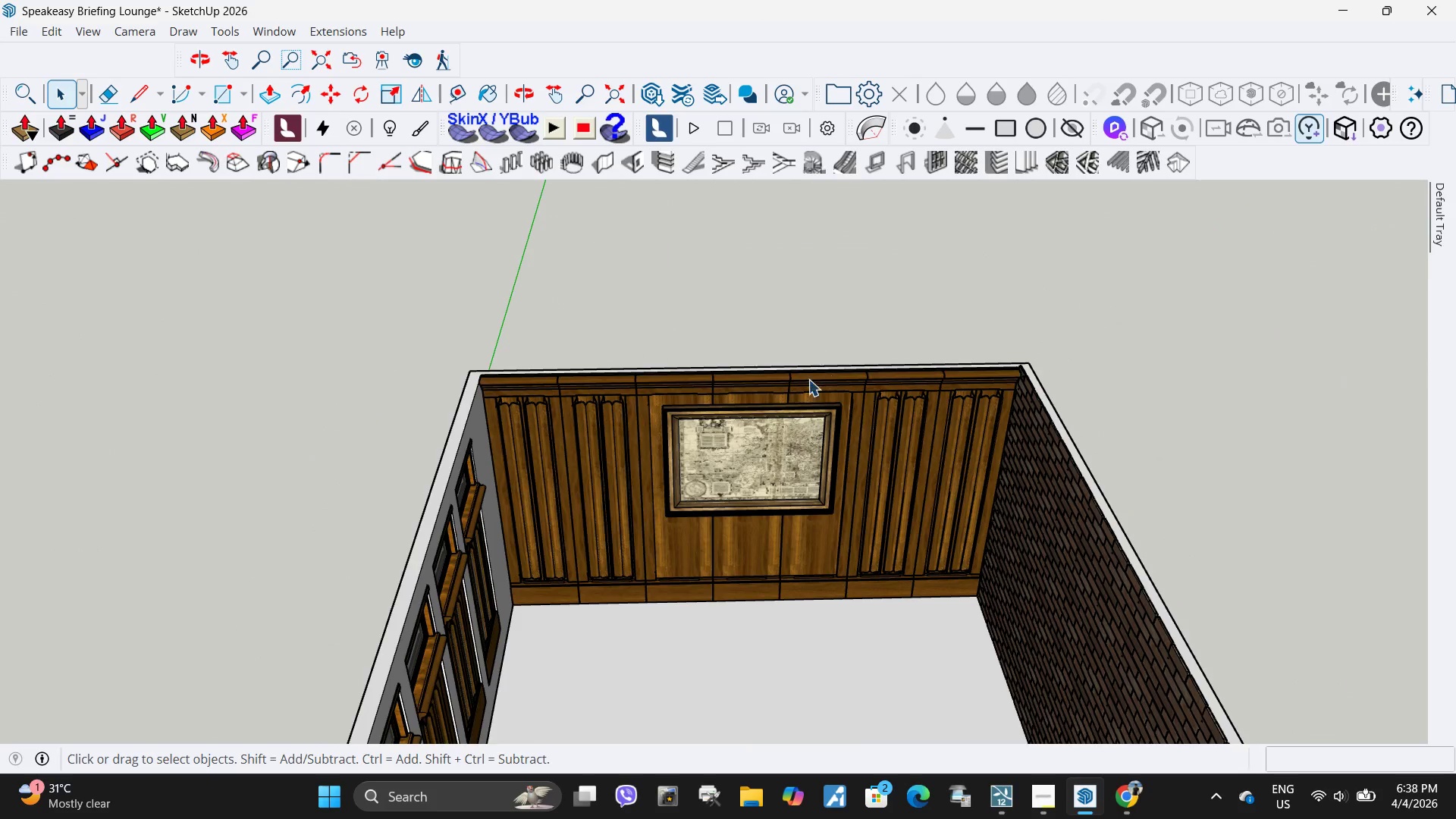 
scroll: coordinate [789, 505], scroll_direction: up, amount: 1.0
 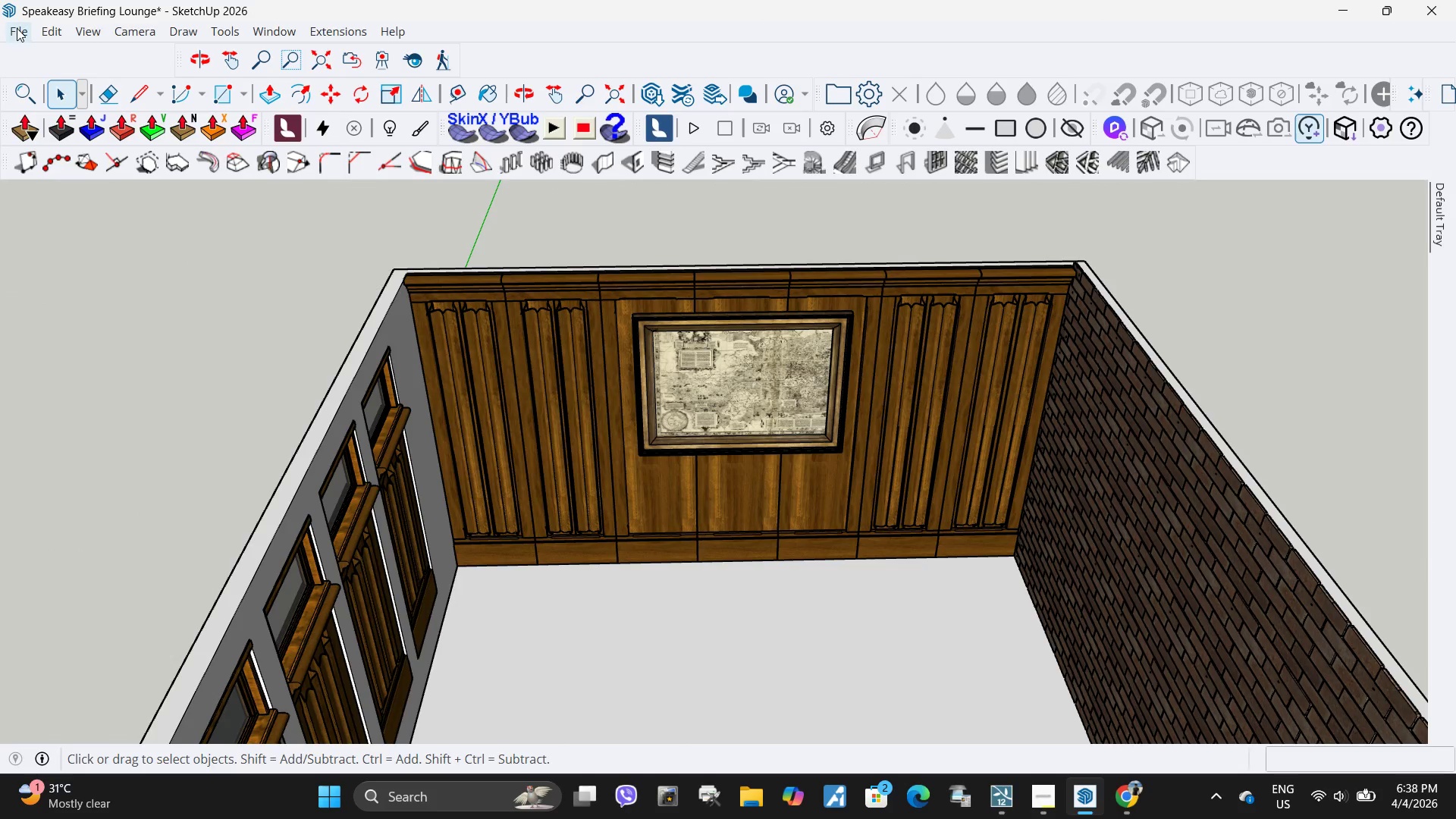 
left_click([23, 33])
 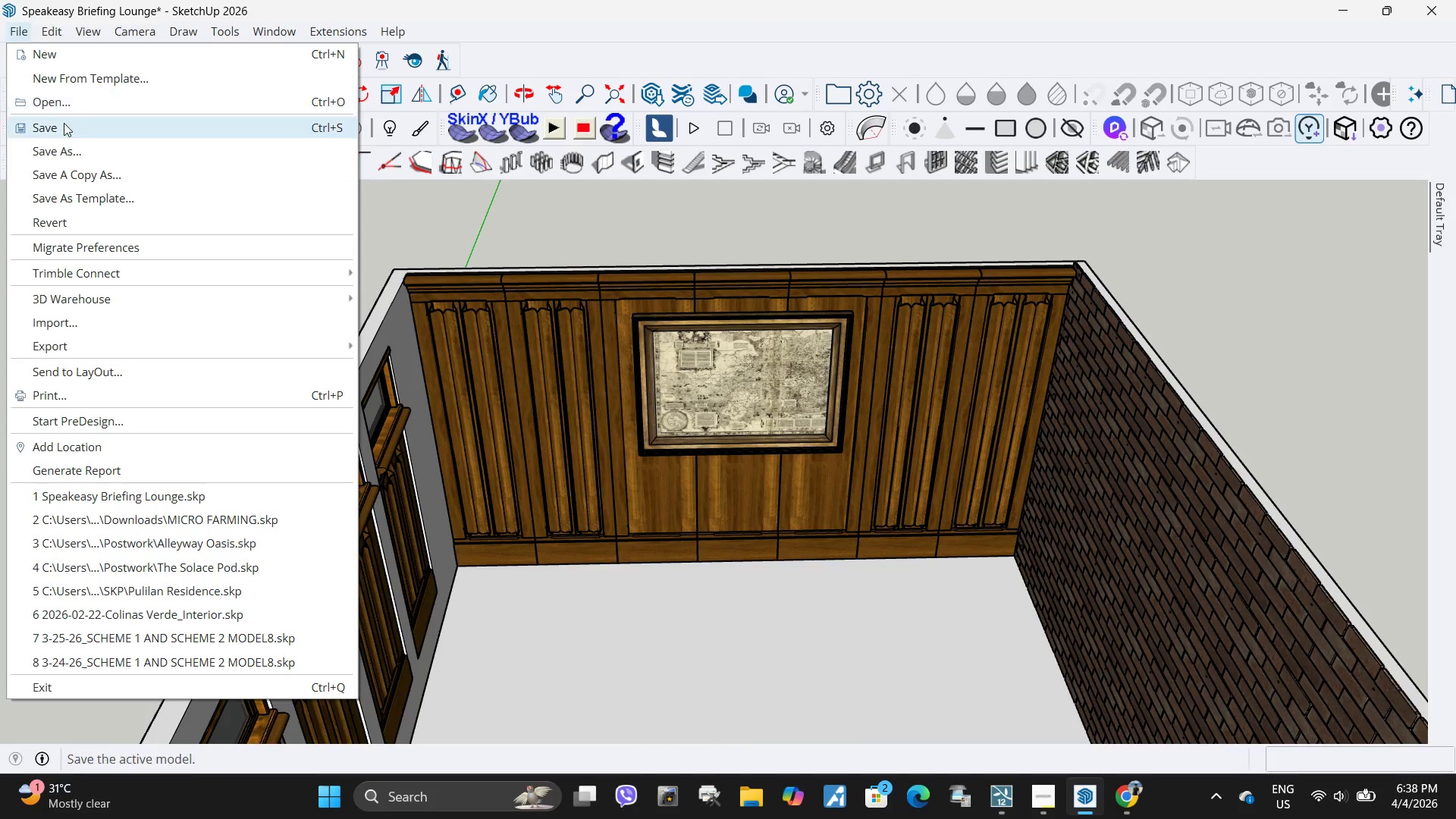 
left_click([64, 123])
 